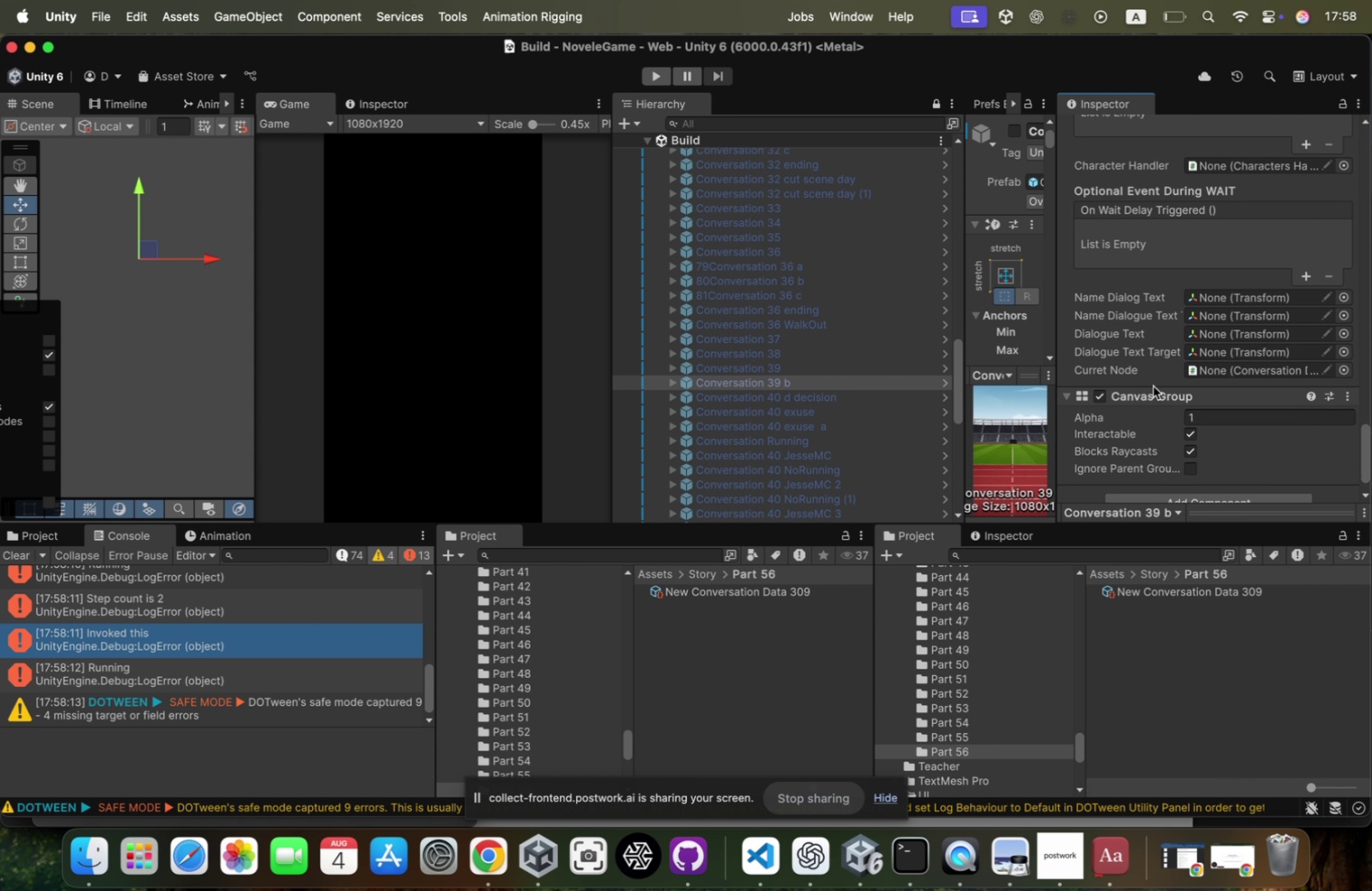 
left_click([1161, 599])
 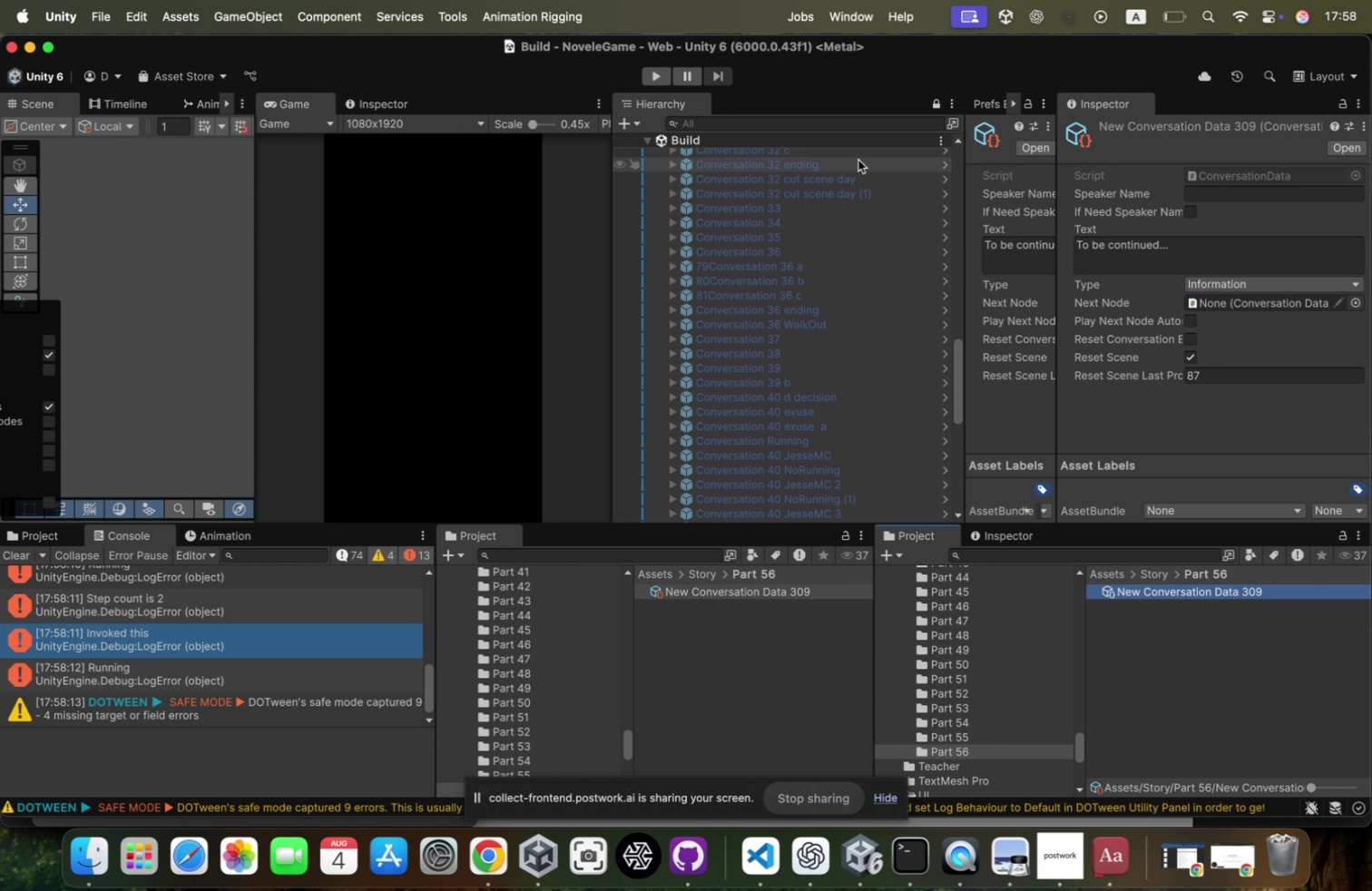 
left_click([661, 78])
 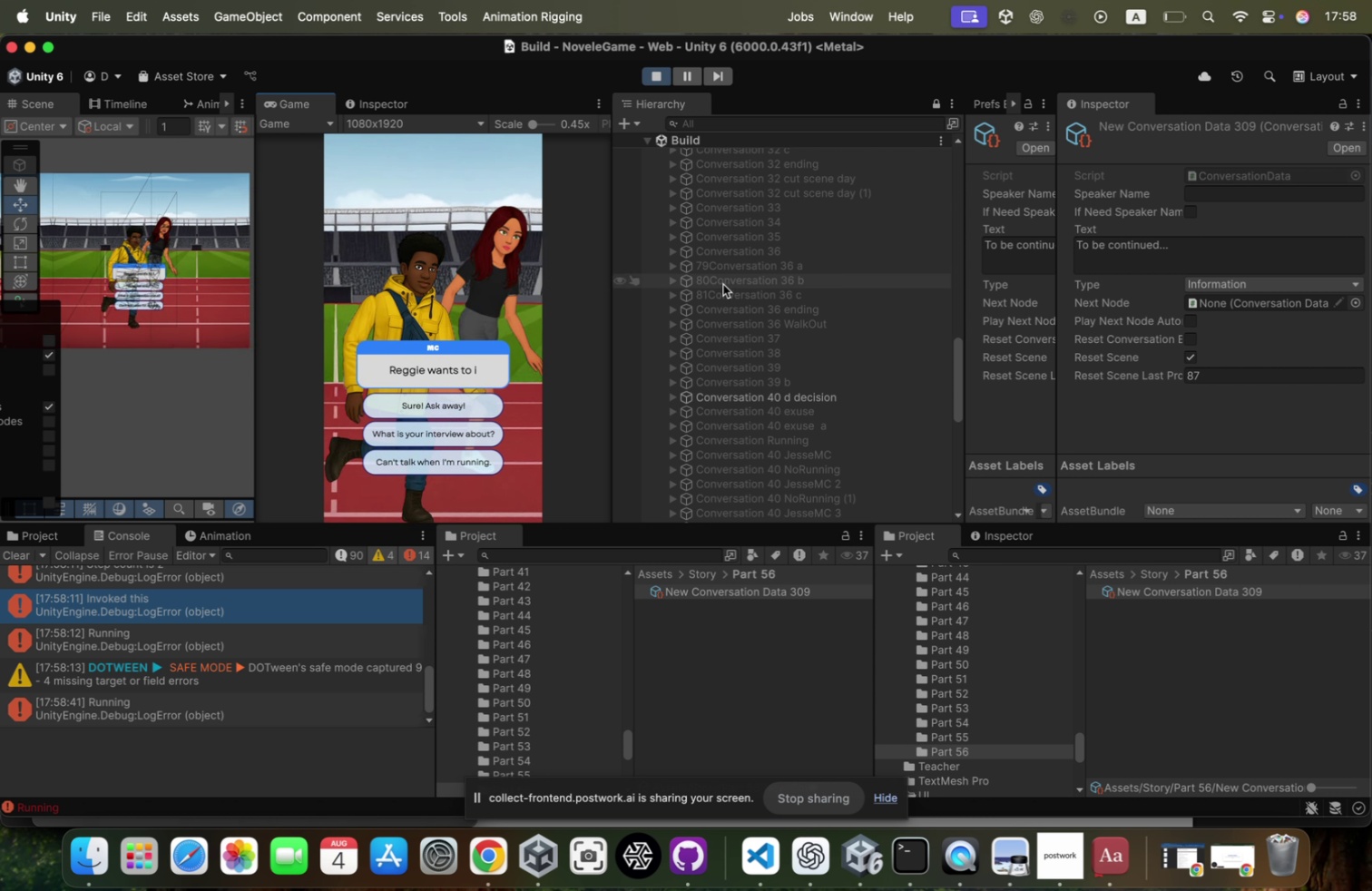 
scroll: coordinate [767, 387], scroll_direction: down, amount: 95.0
 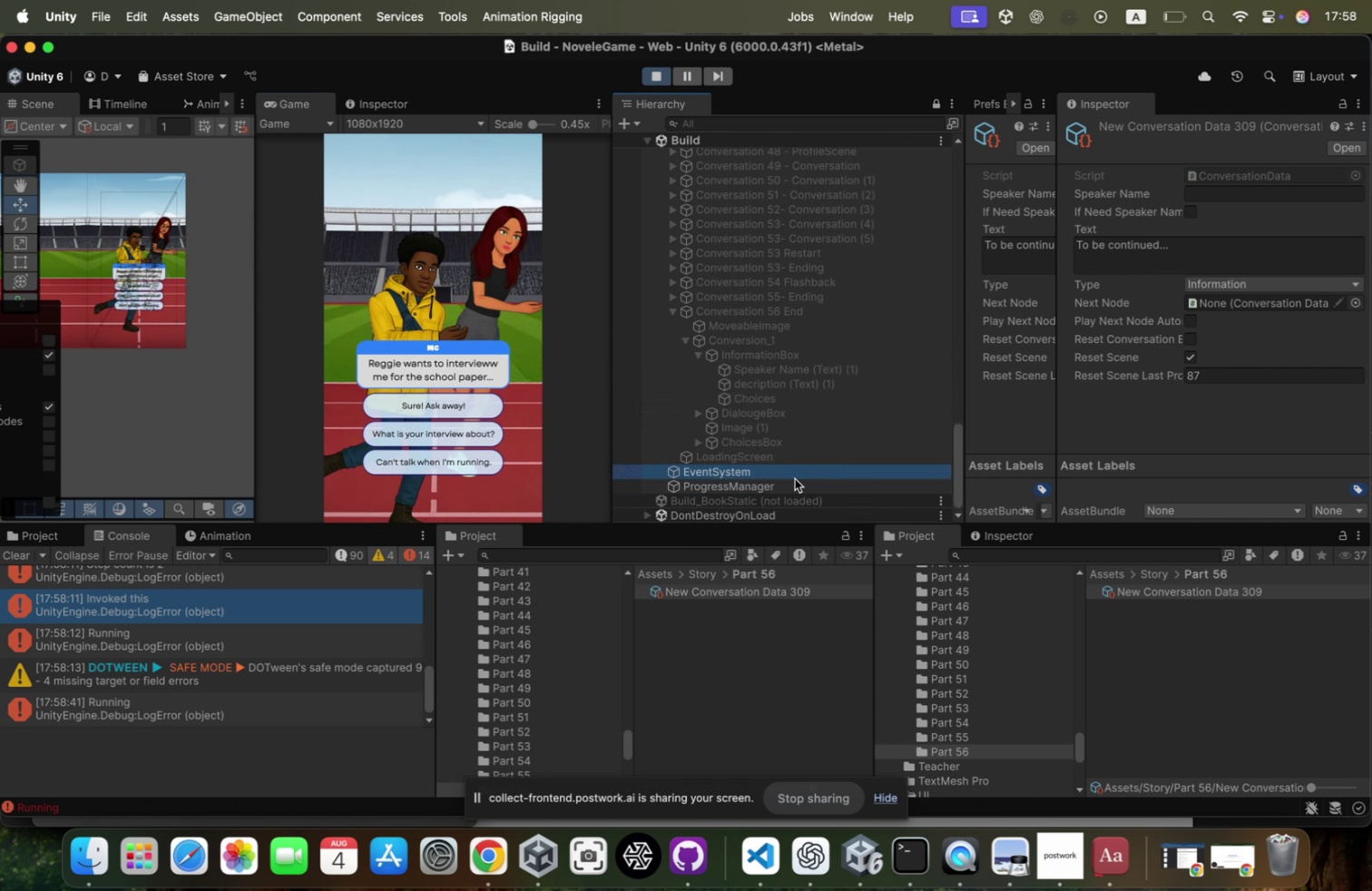 
left_click([787, 487])
 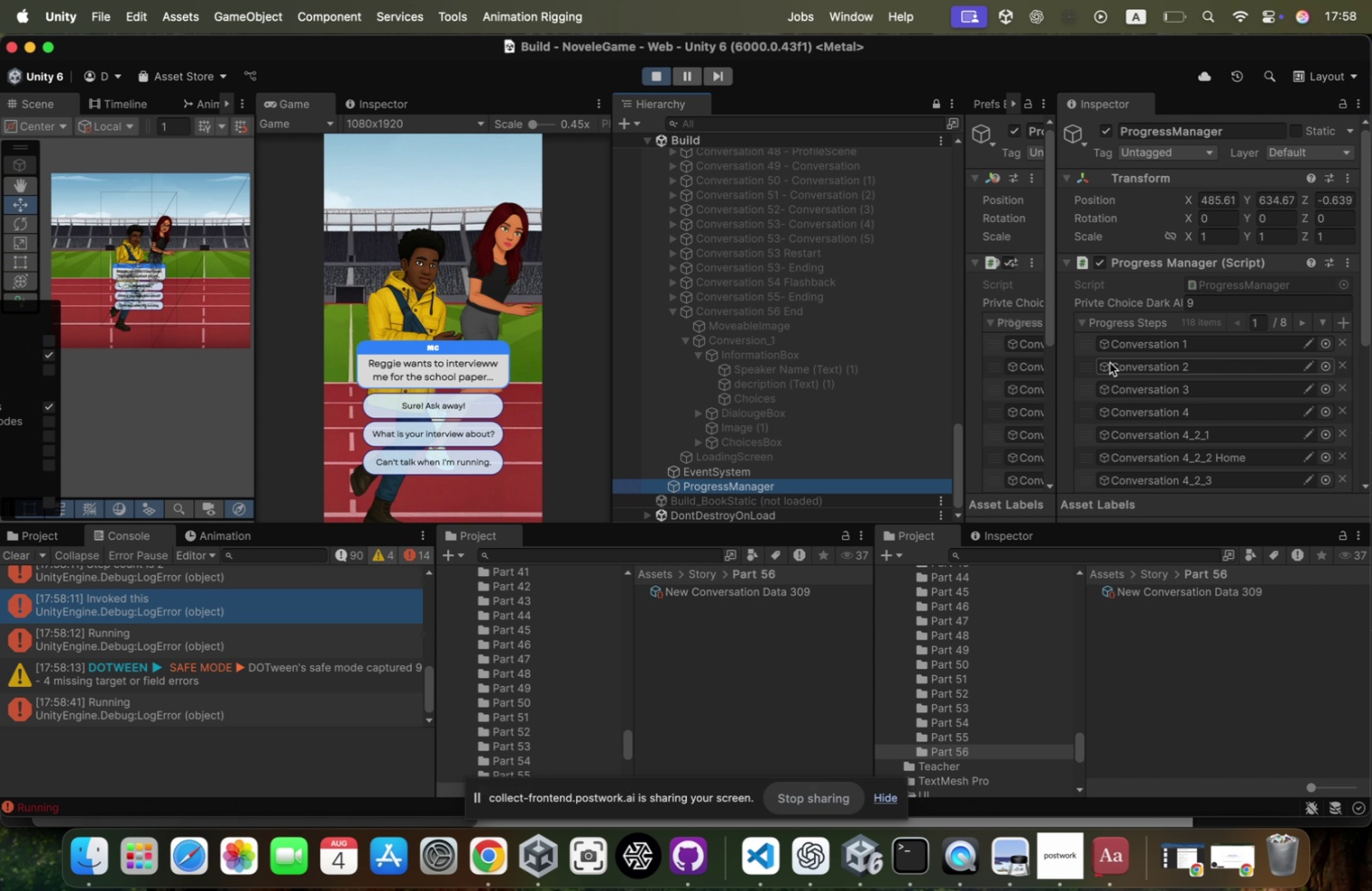 
scroll: coordinate [1156, 306], scroll_direction: down, amount: 57.0
 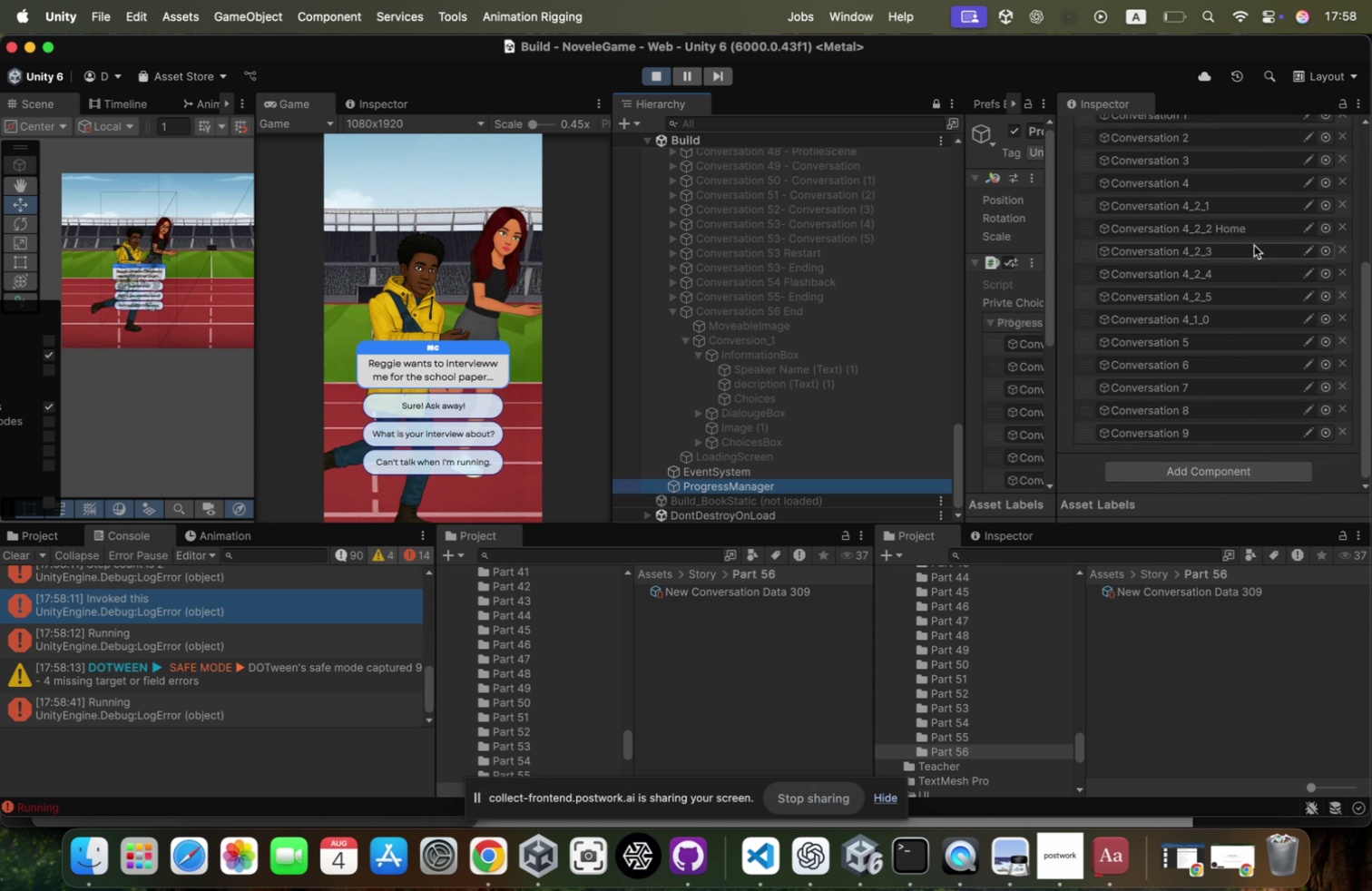 
scroll: coordinate [1254, 245], scroll_direction: up, amount: 20.0
 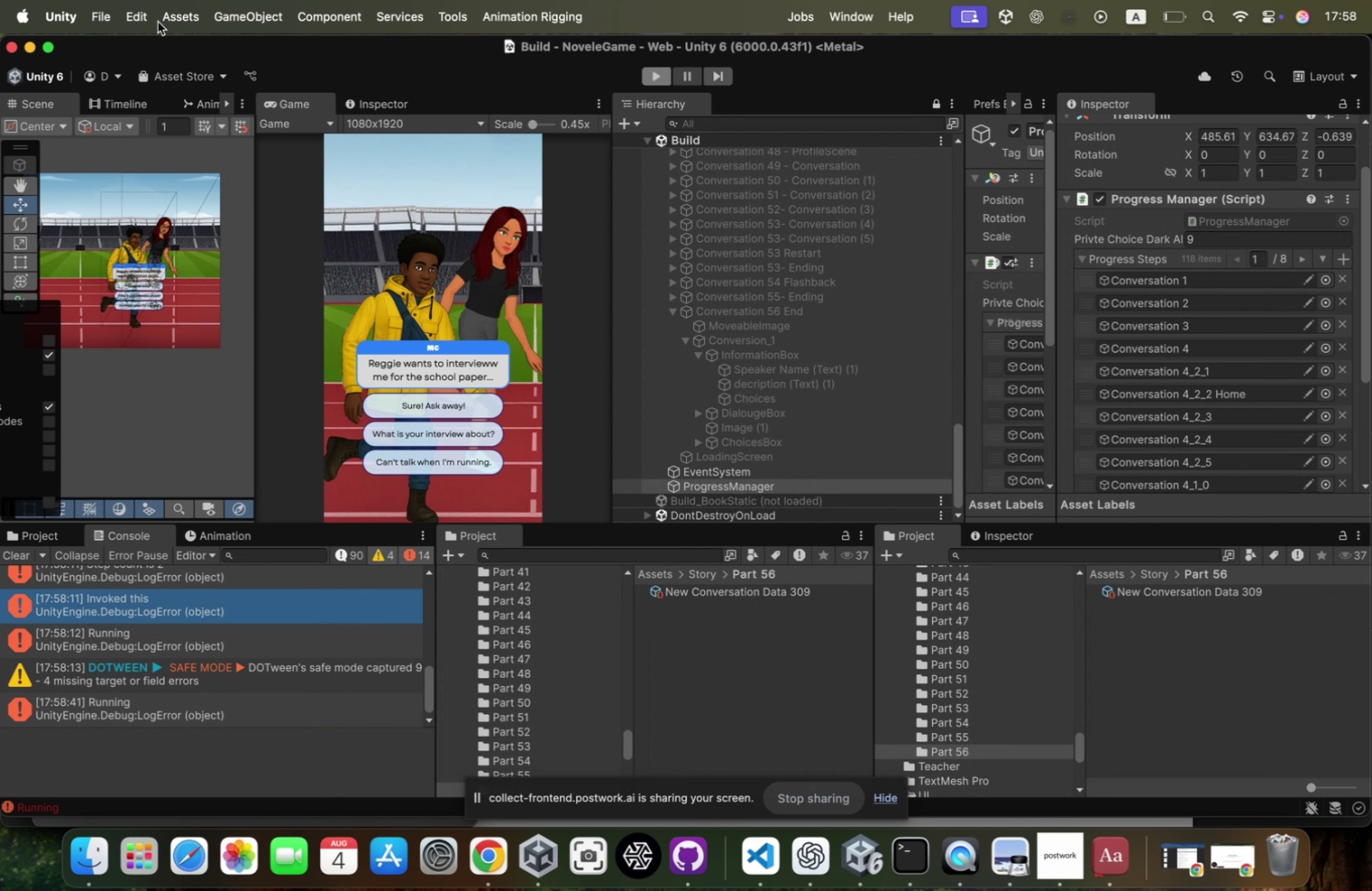 
left_click([145, 18])
 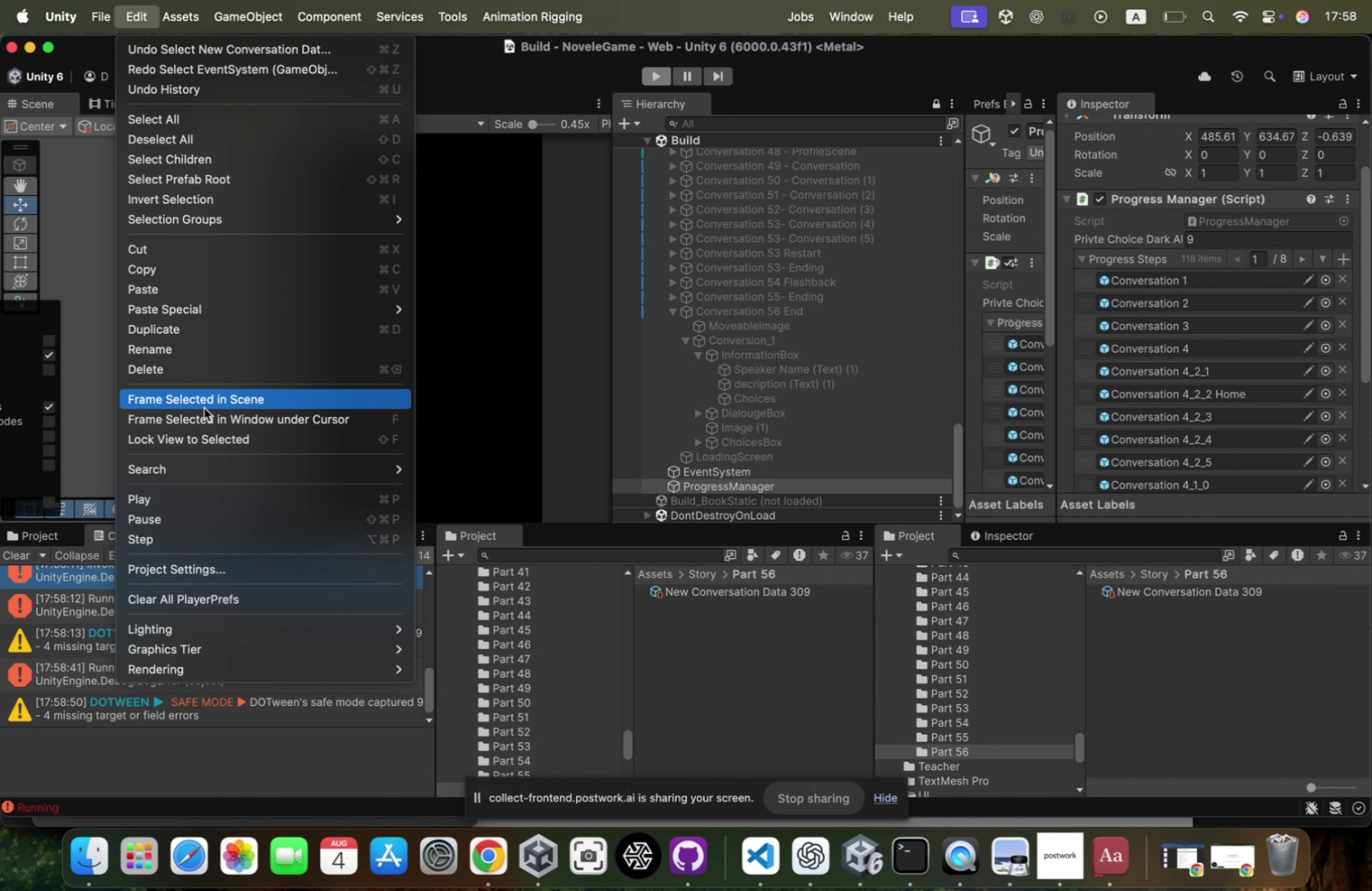 
left_click([166, 598])
 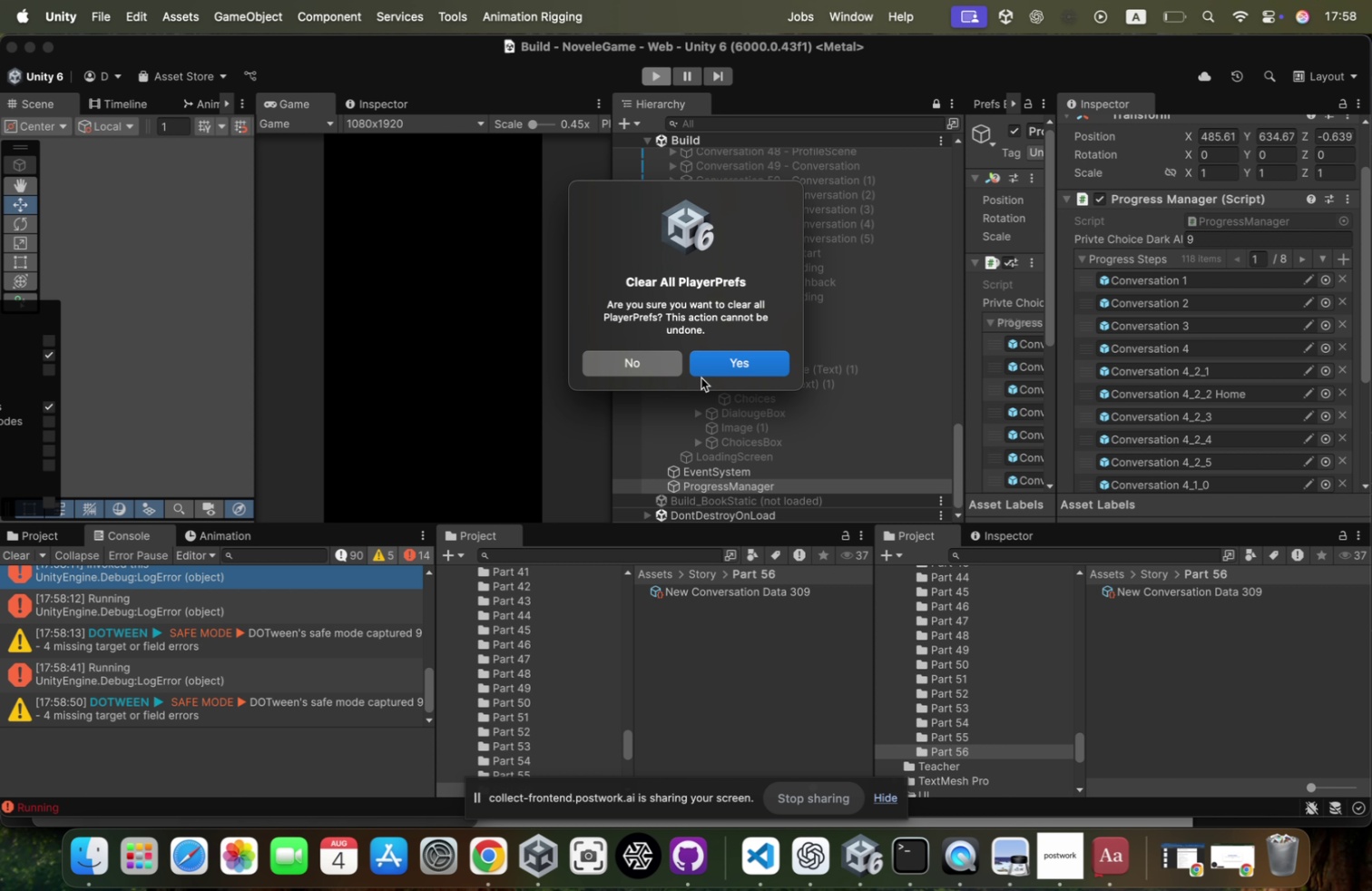 
left_click([713, 372])
 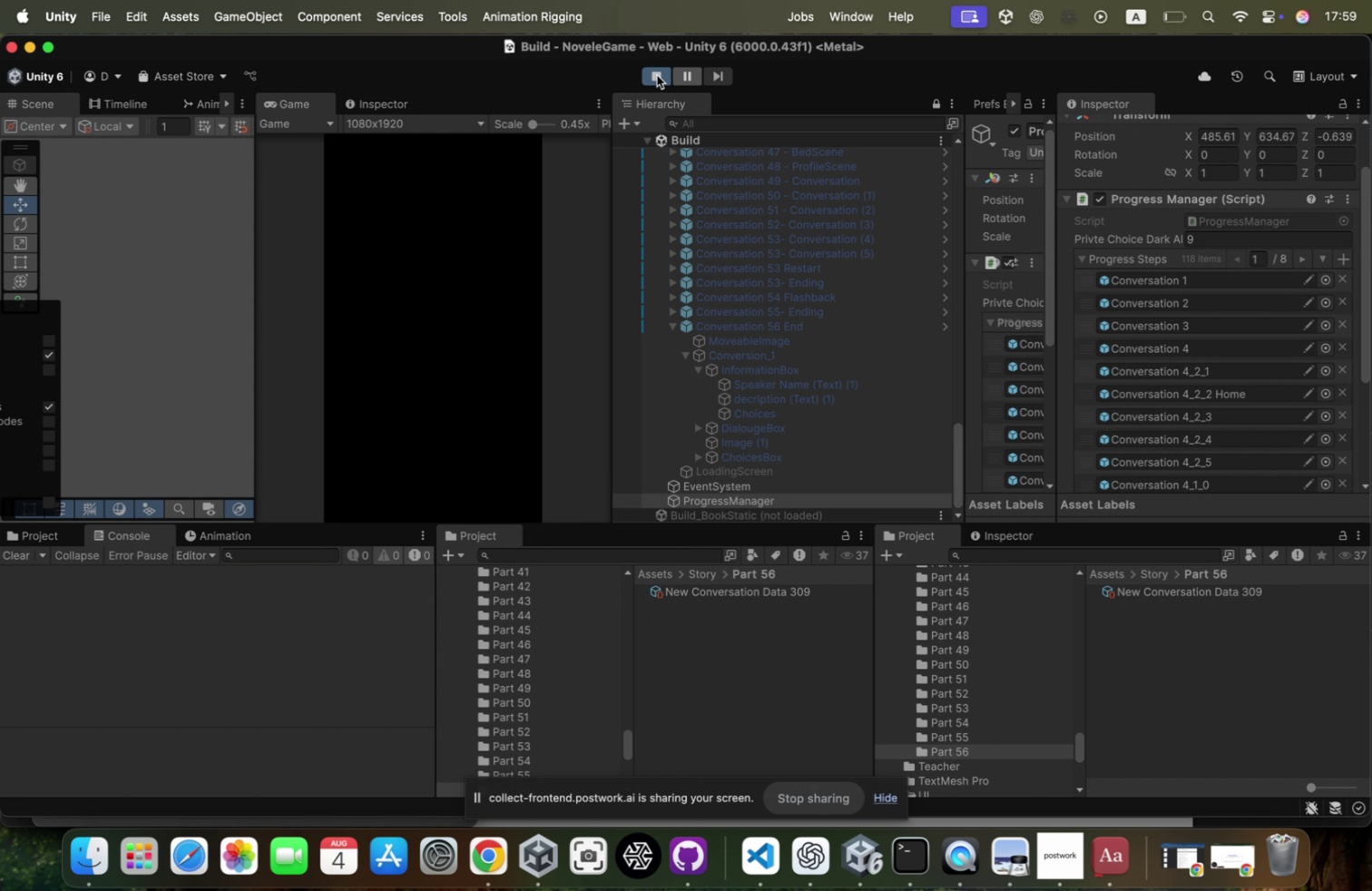 
wait(8.77)
 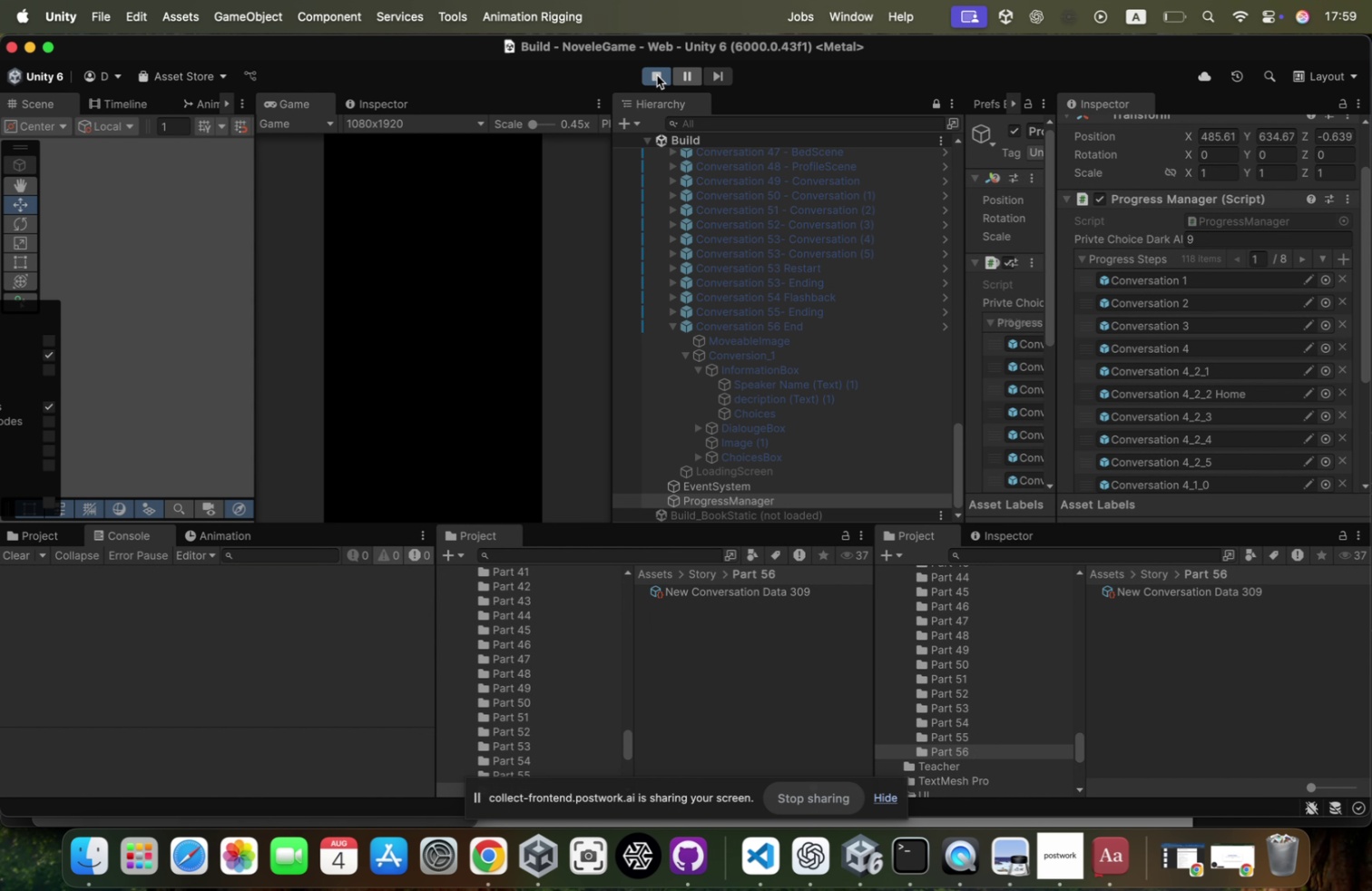 
right_click([475, 846])
 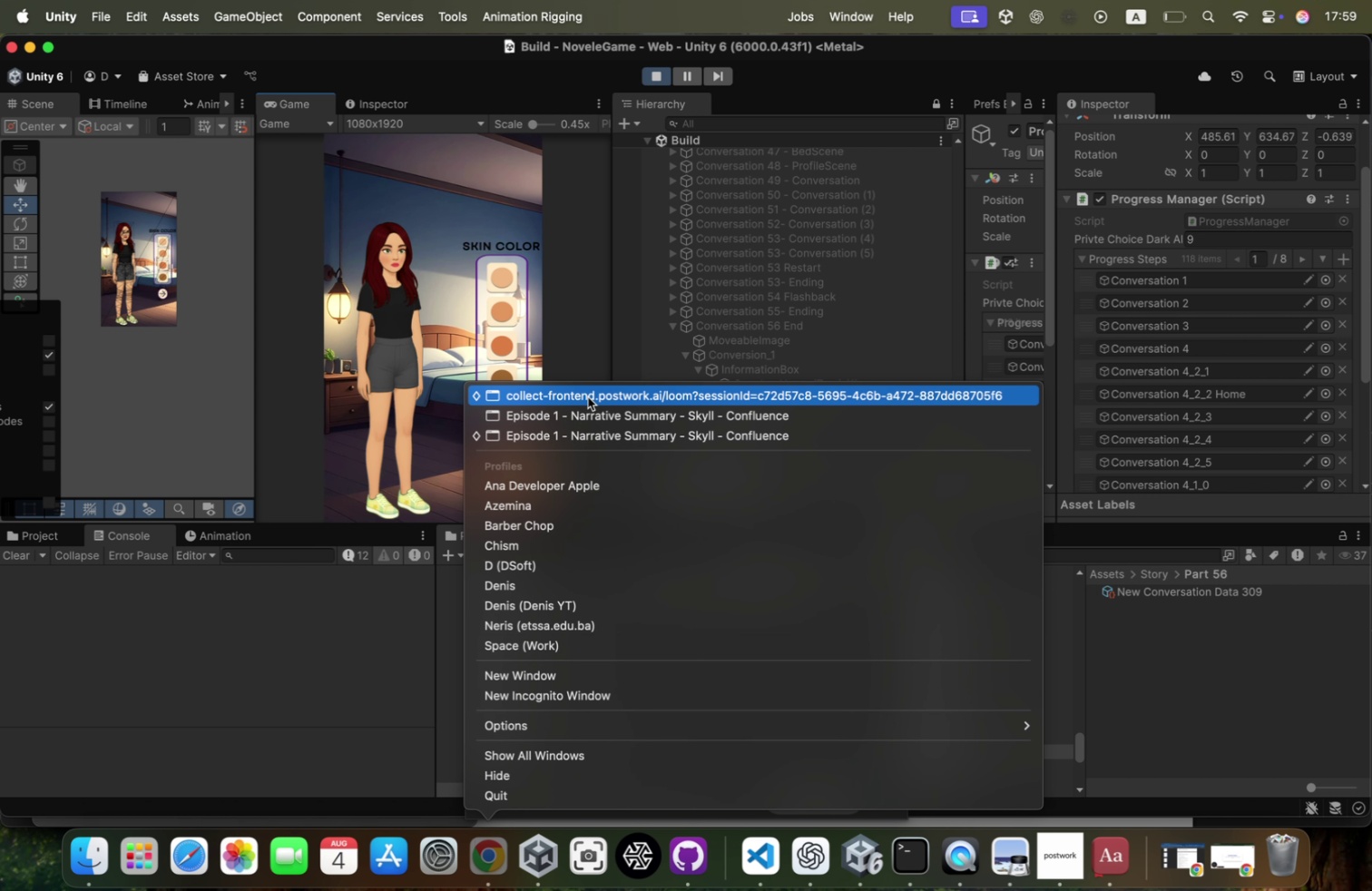 
left_click([590, 395])
 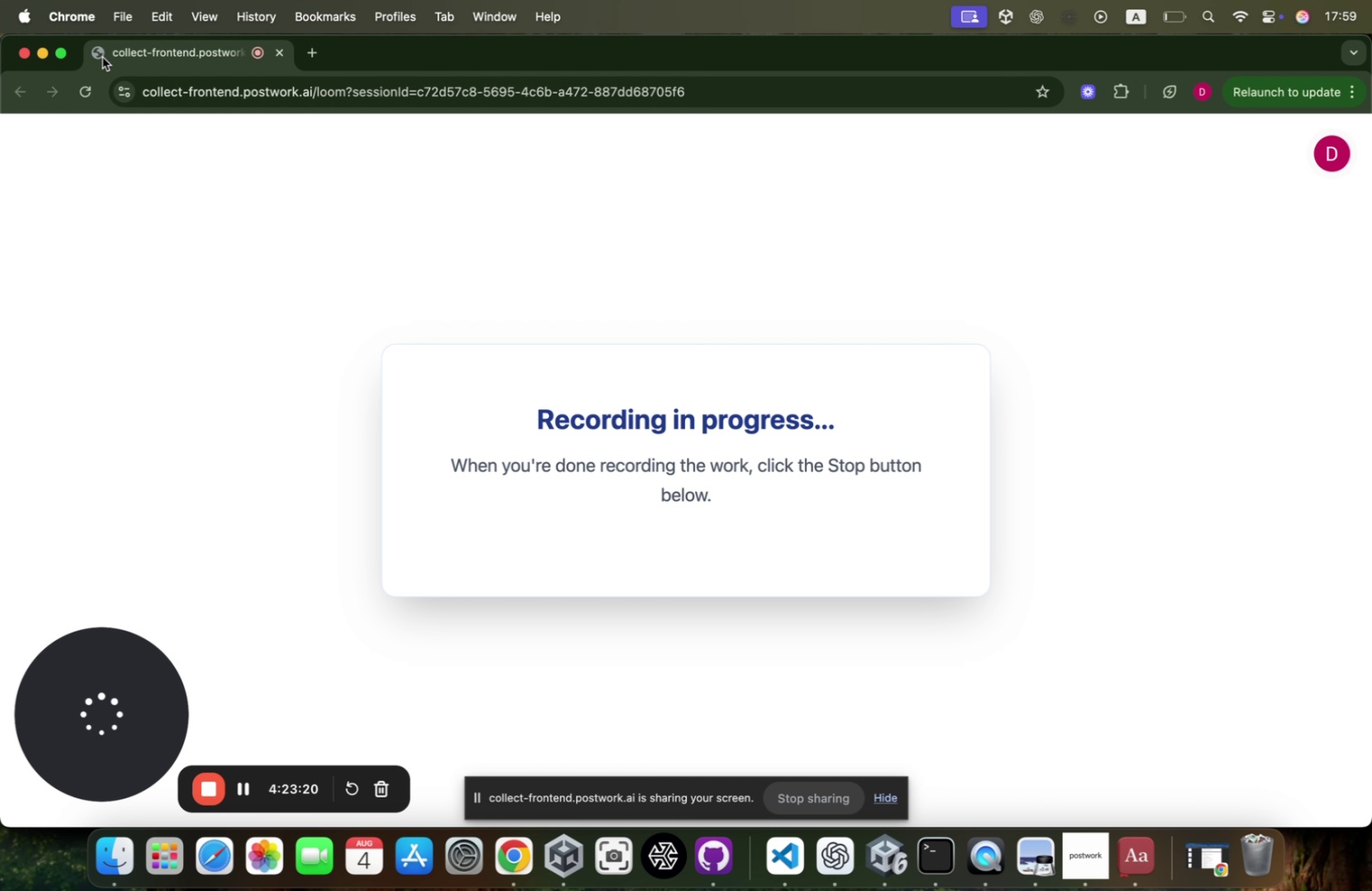 
left_click([40, 49])
 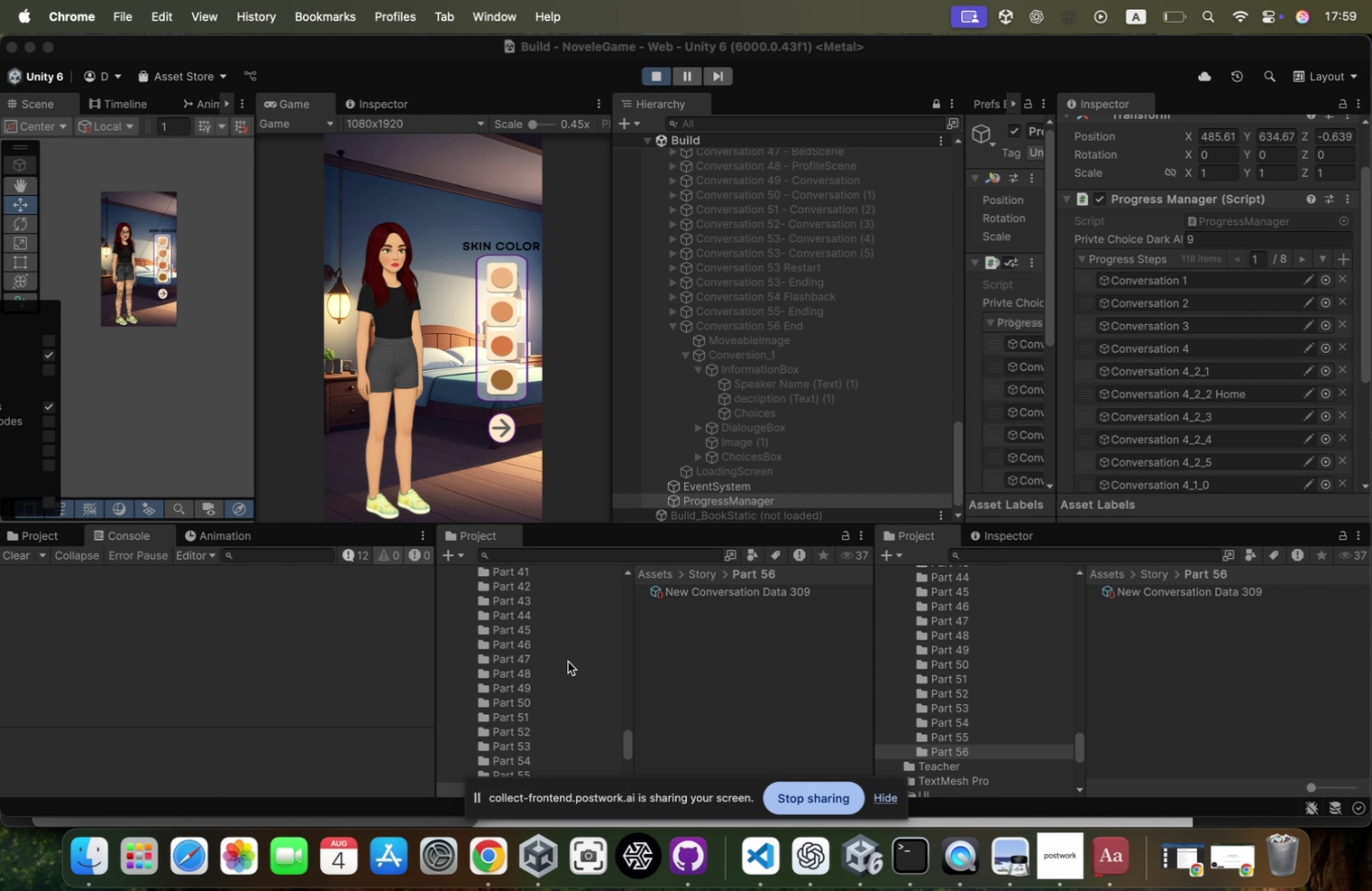 
mouse_move([580, 850])
 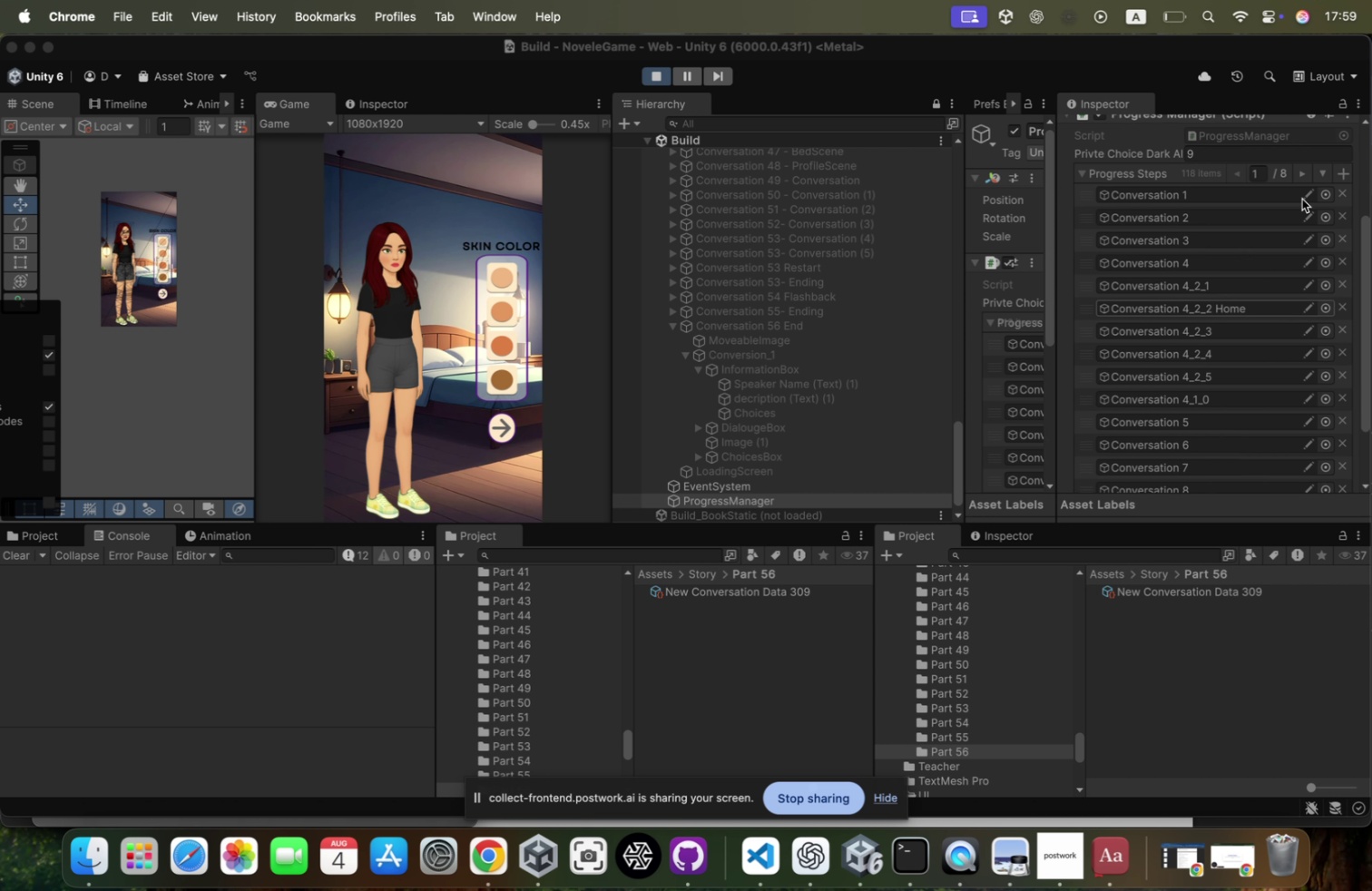 
wait(11.35)
 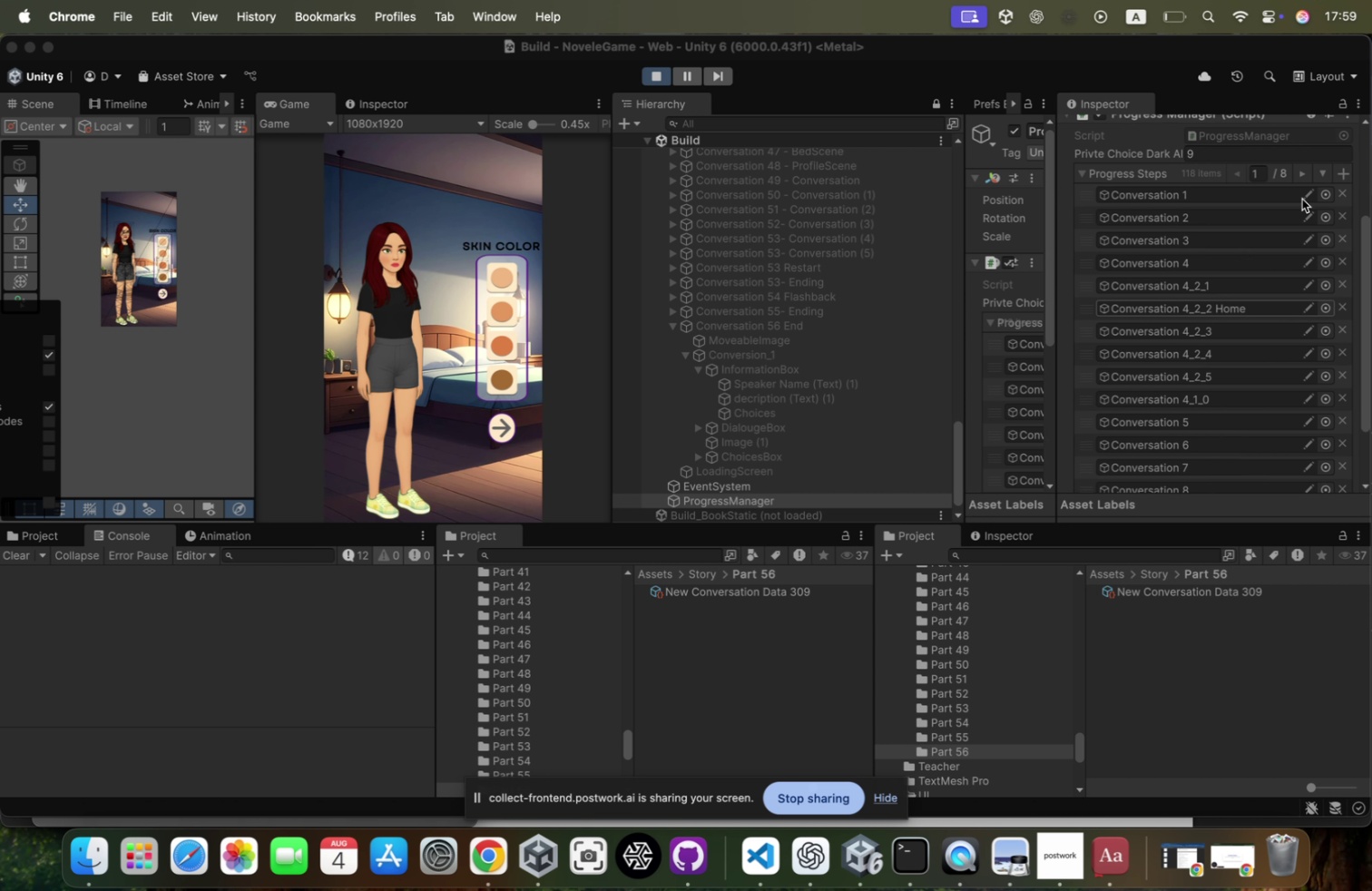 
scroll: coordinate [1205, 302], scroll_direction: down, amount: 9.0
 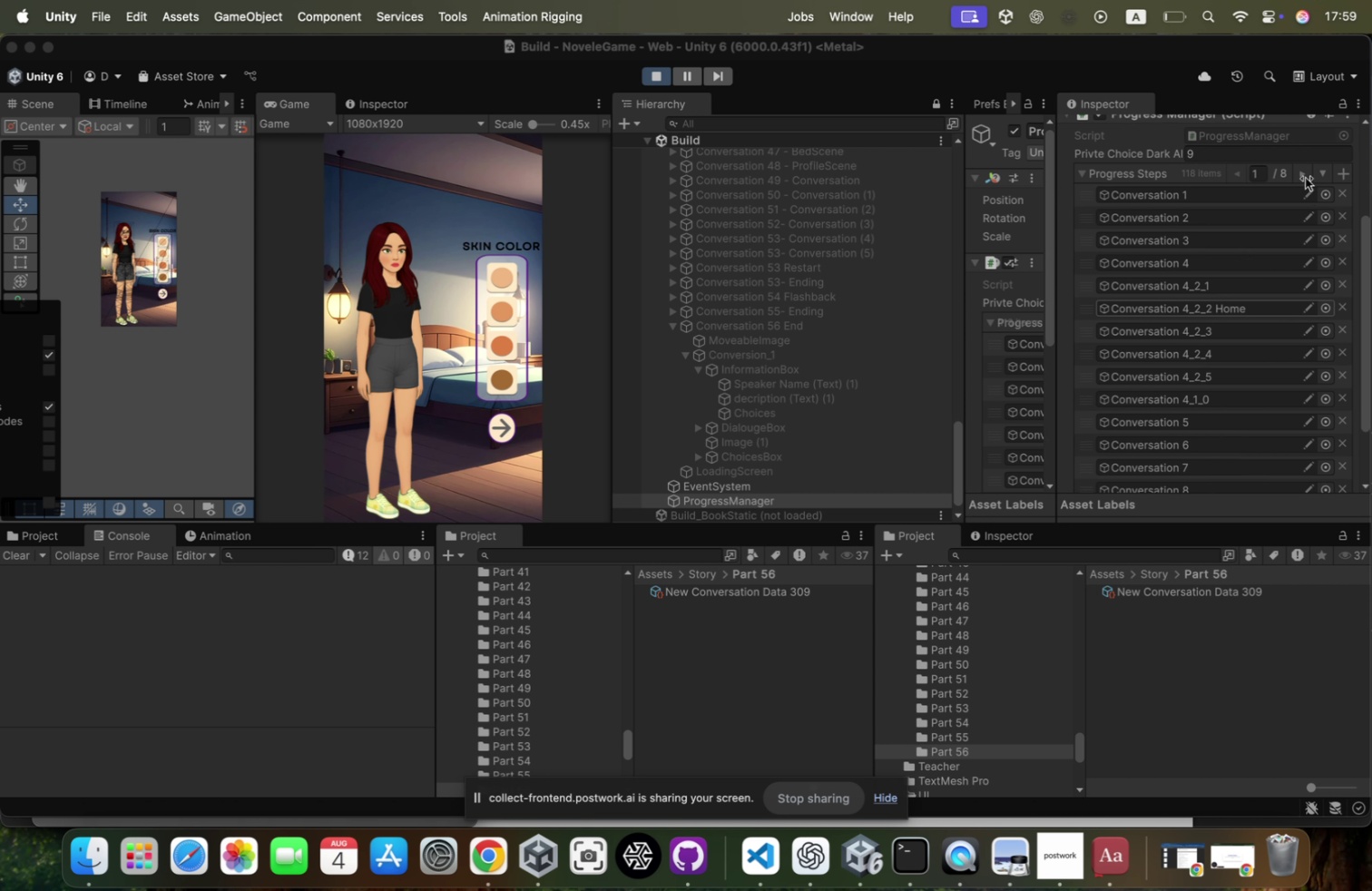 
left_click([1306, 178])
 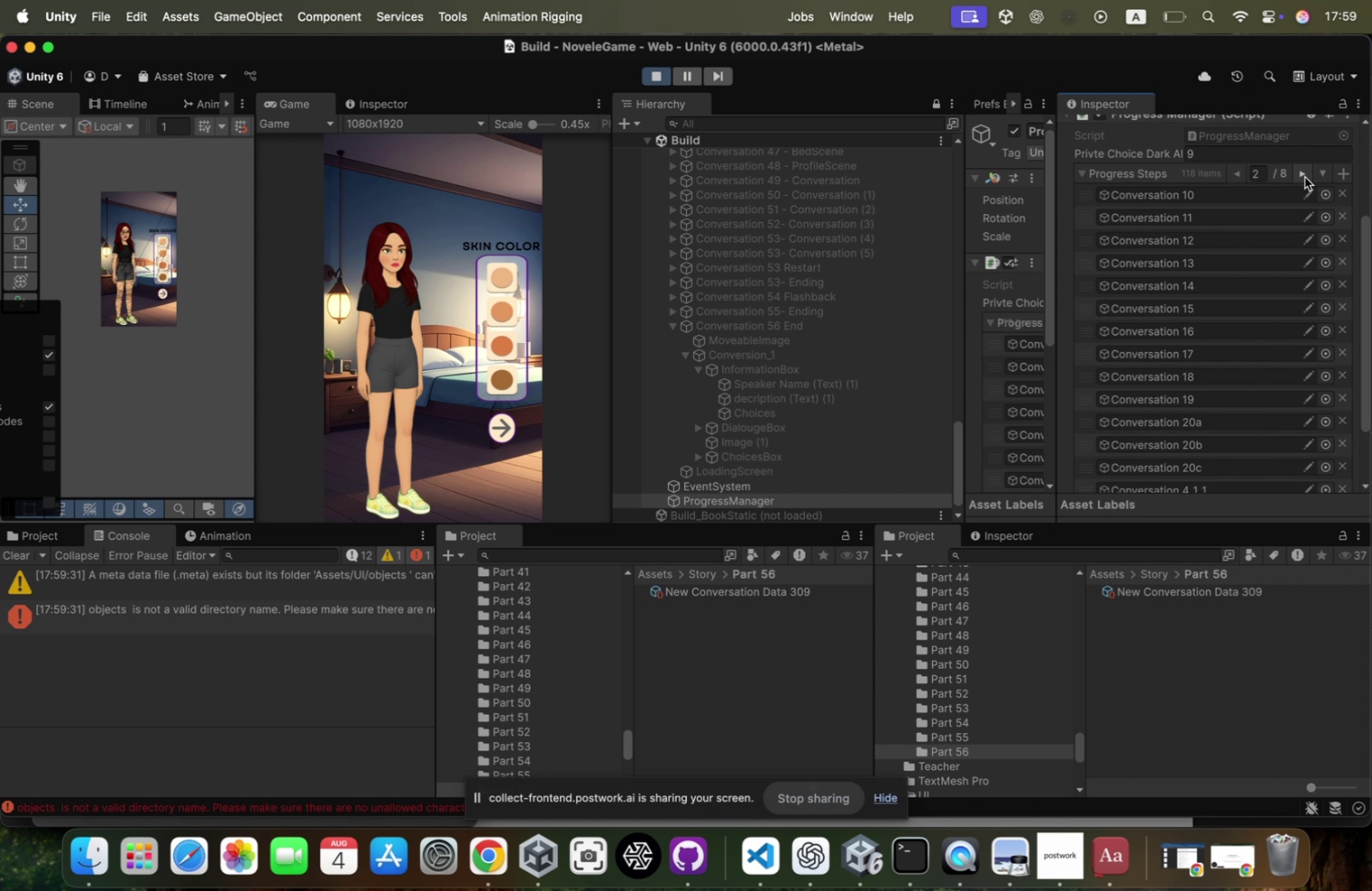 
left_click([1305, 177])
 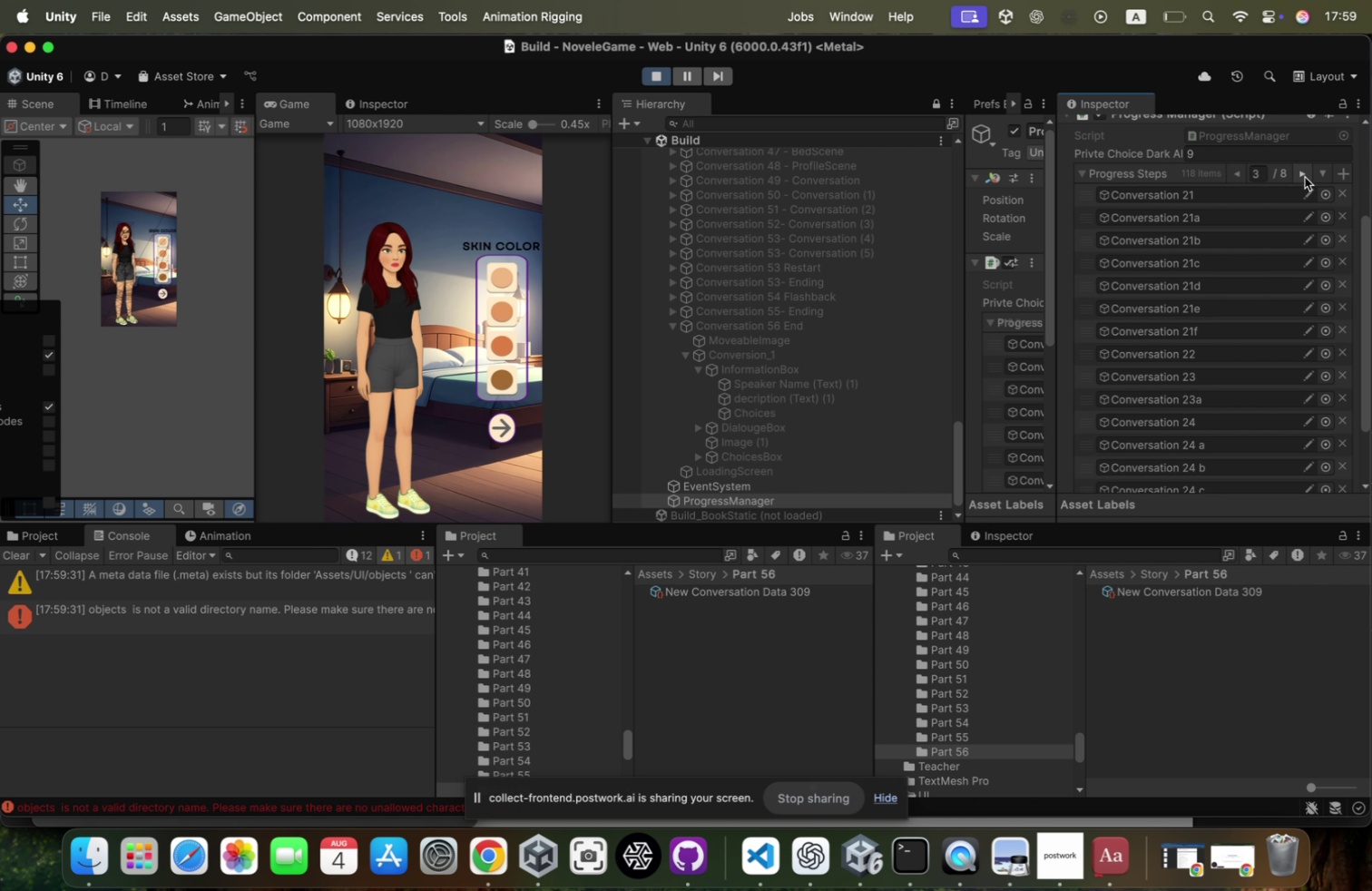 
left_click([1305, 177])
 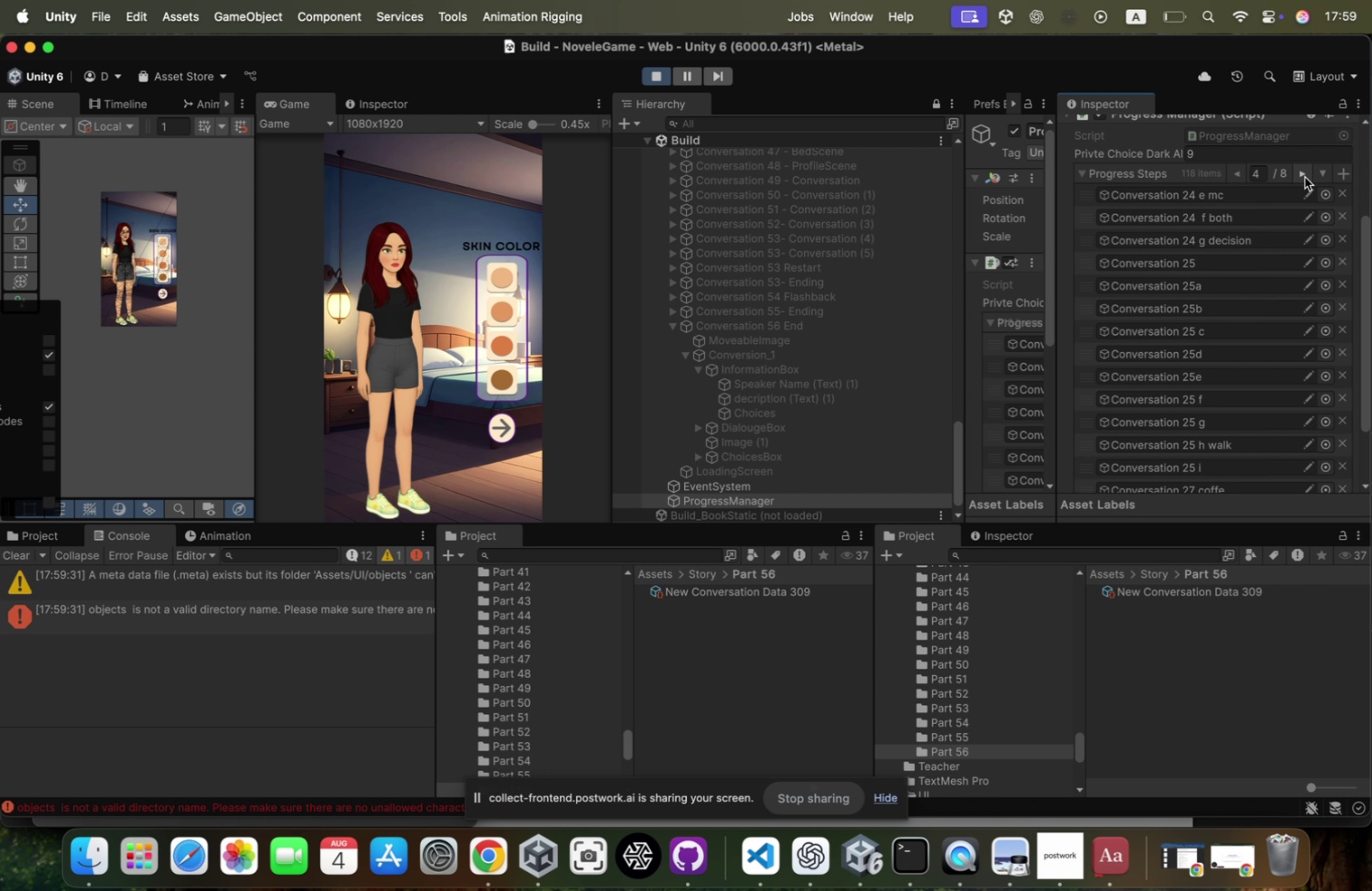 
left_click([1305, 177])
 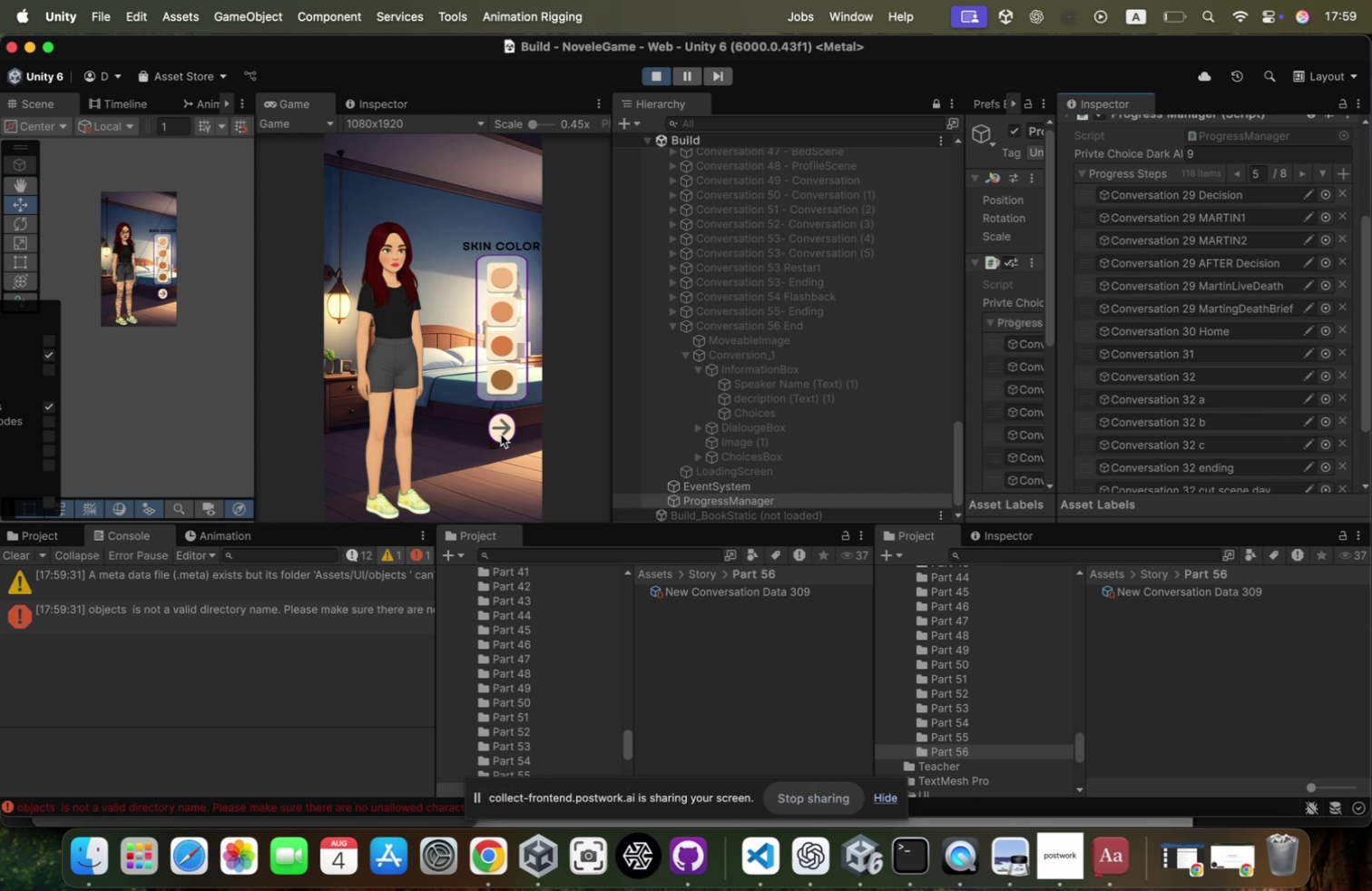 
left_click([513, 426])
 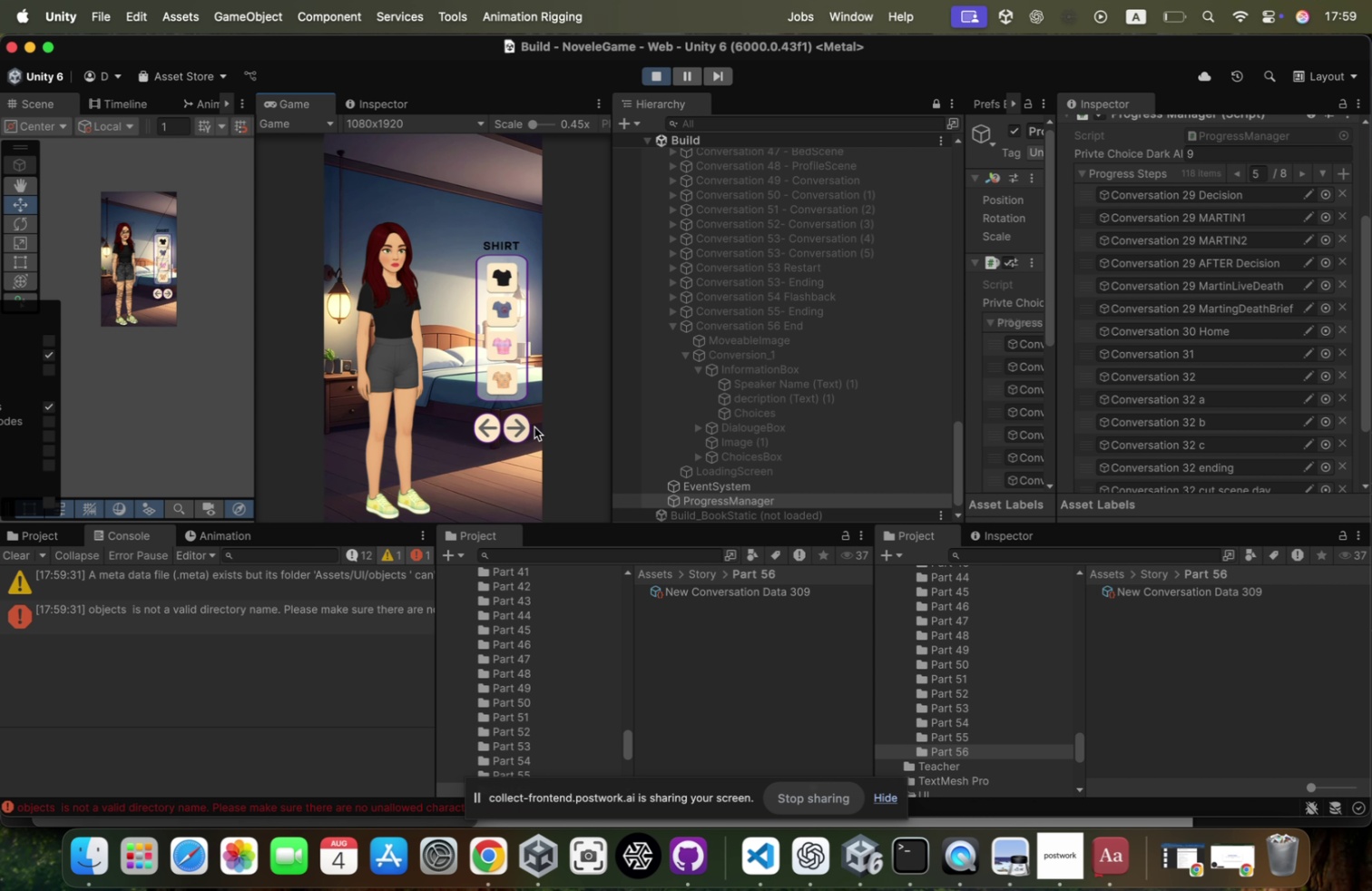 
left_click([534, 427])
 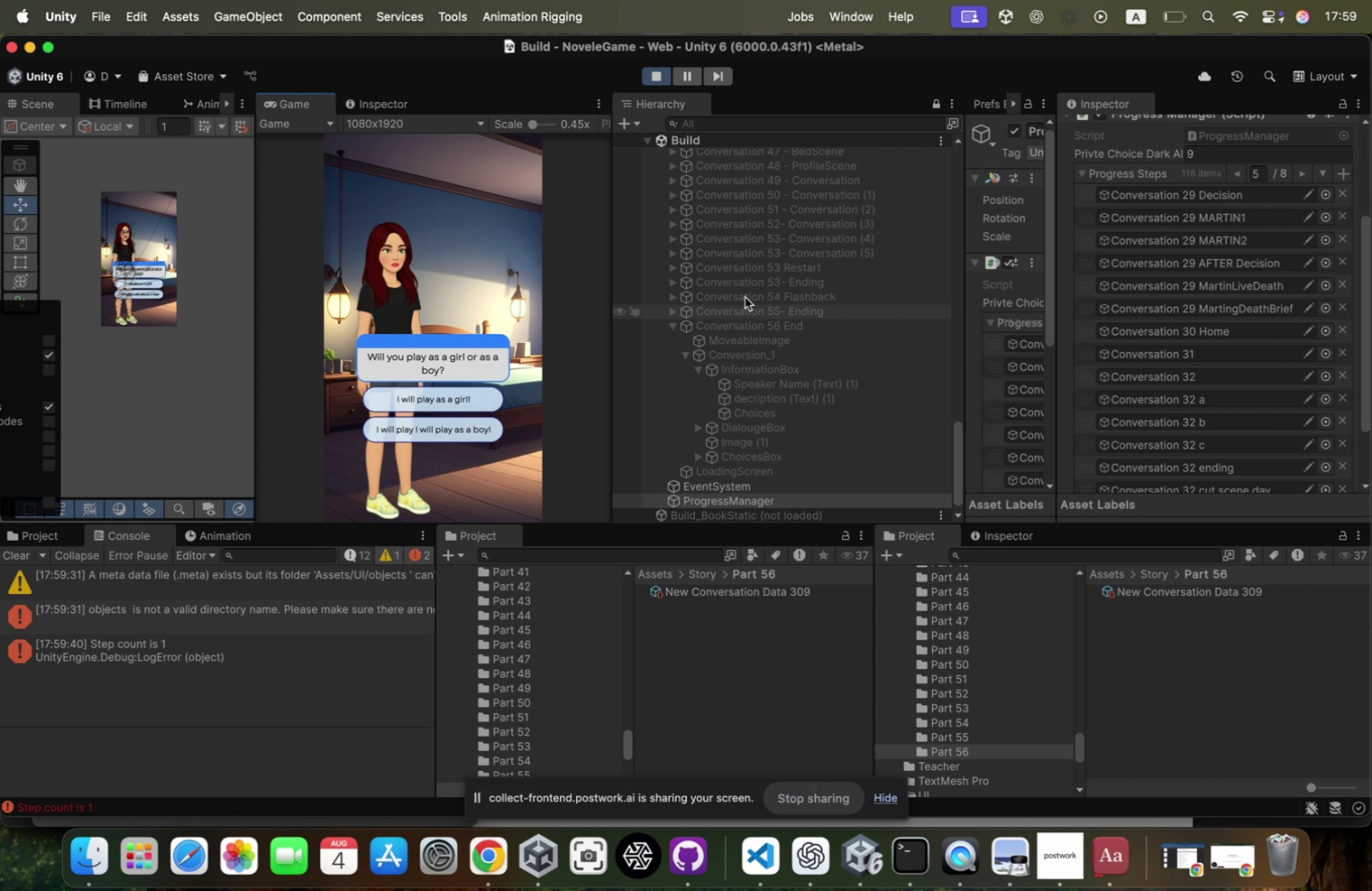 
wait(6.71)
 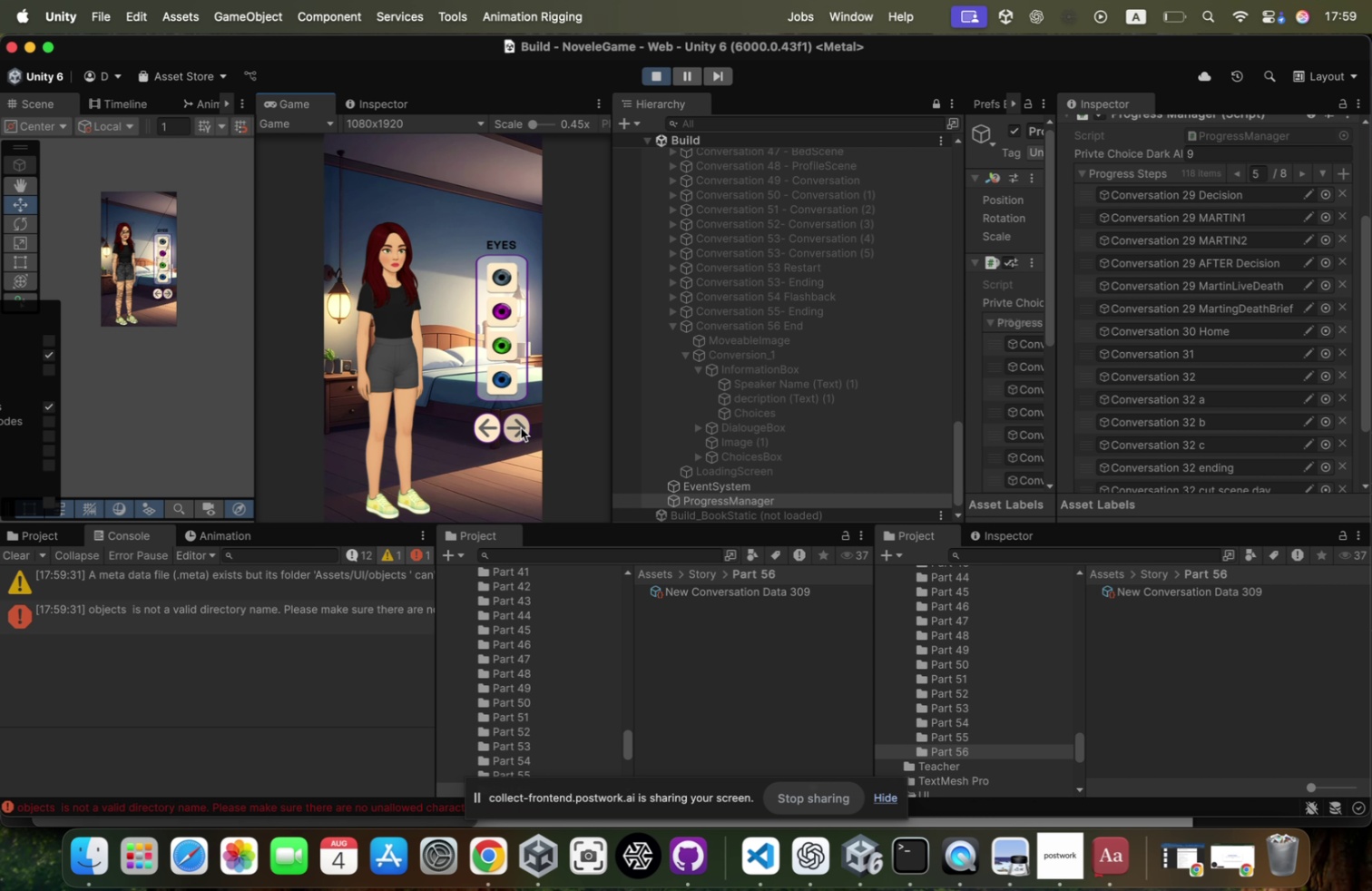 
left_click([443, 398])
 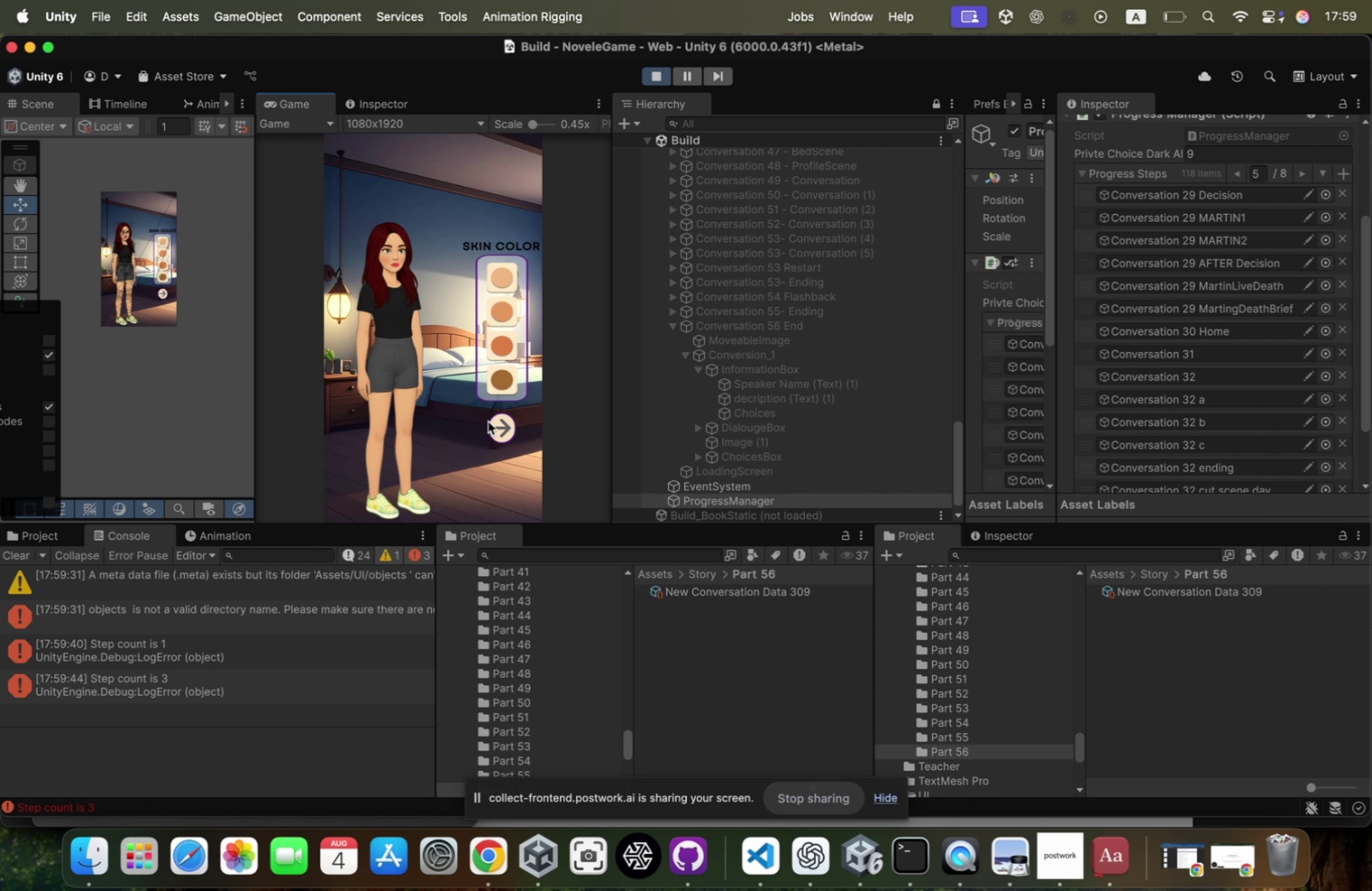 
mouse_move([510, 427])
 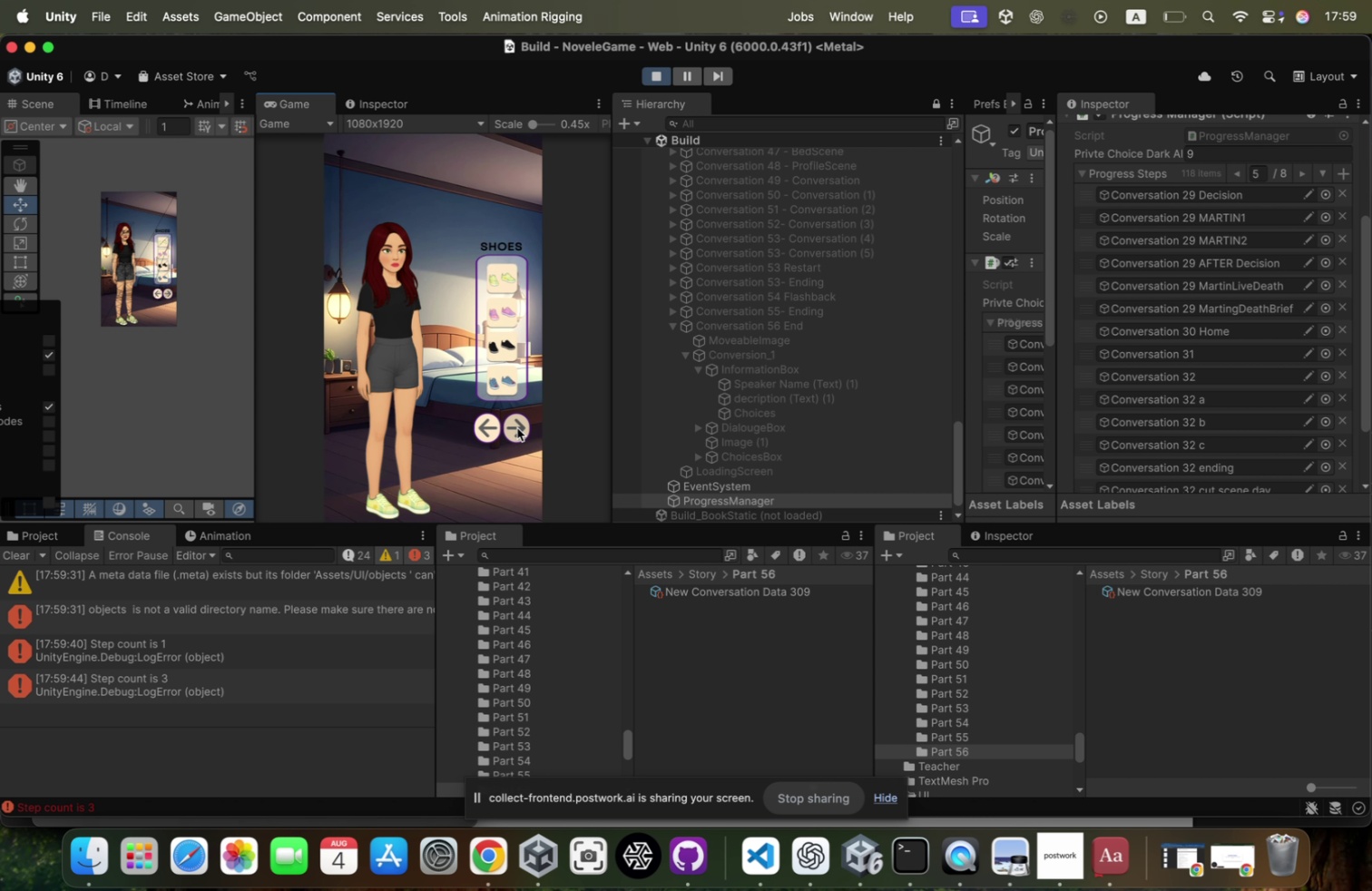 
triple_click([517, 427])
 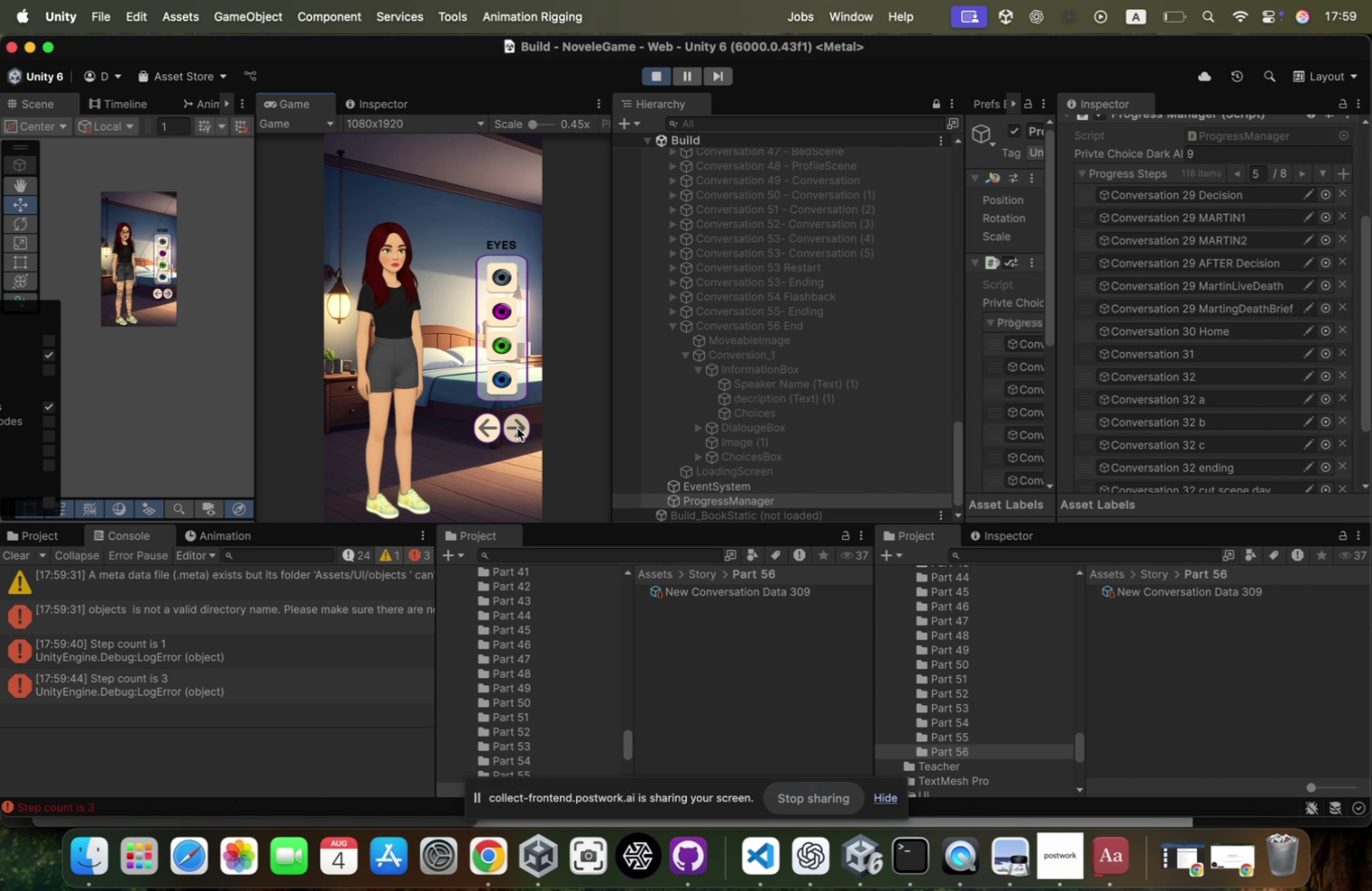 
left_click([517, 427])
 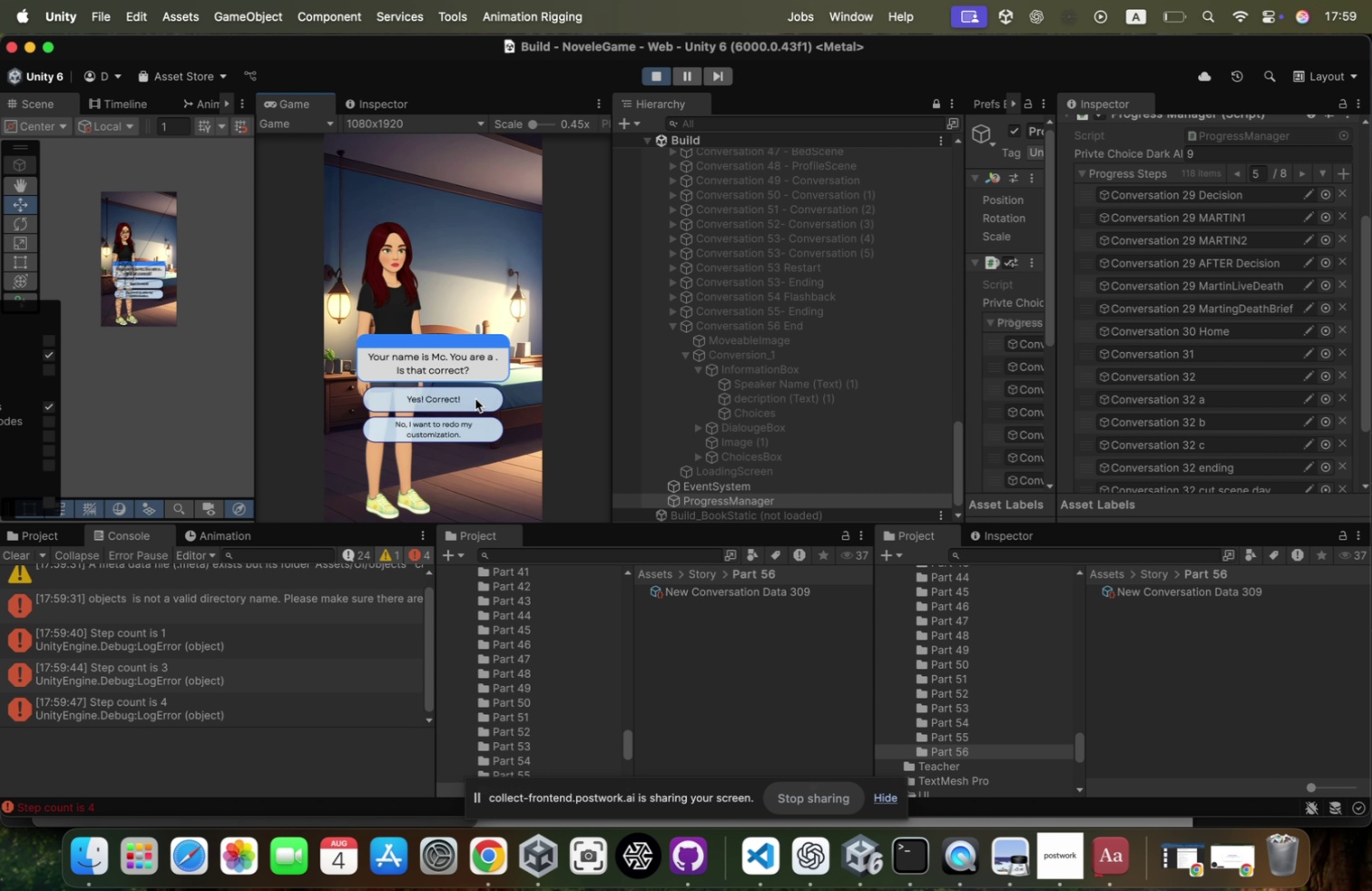 
left_click([475, 397])
 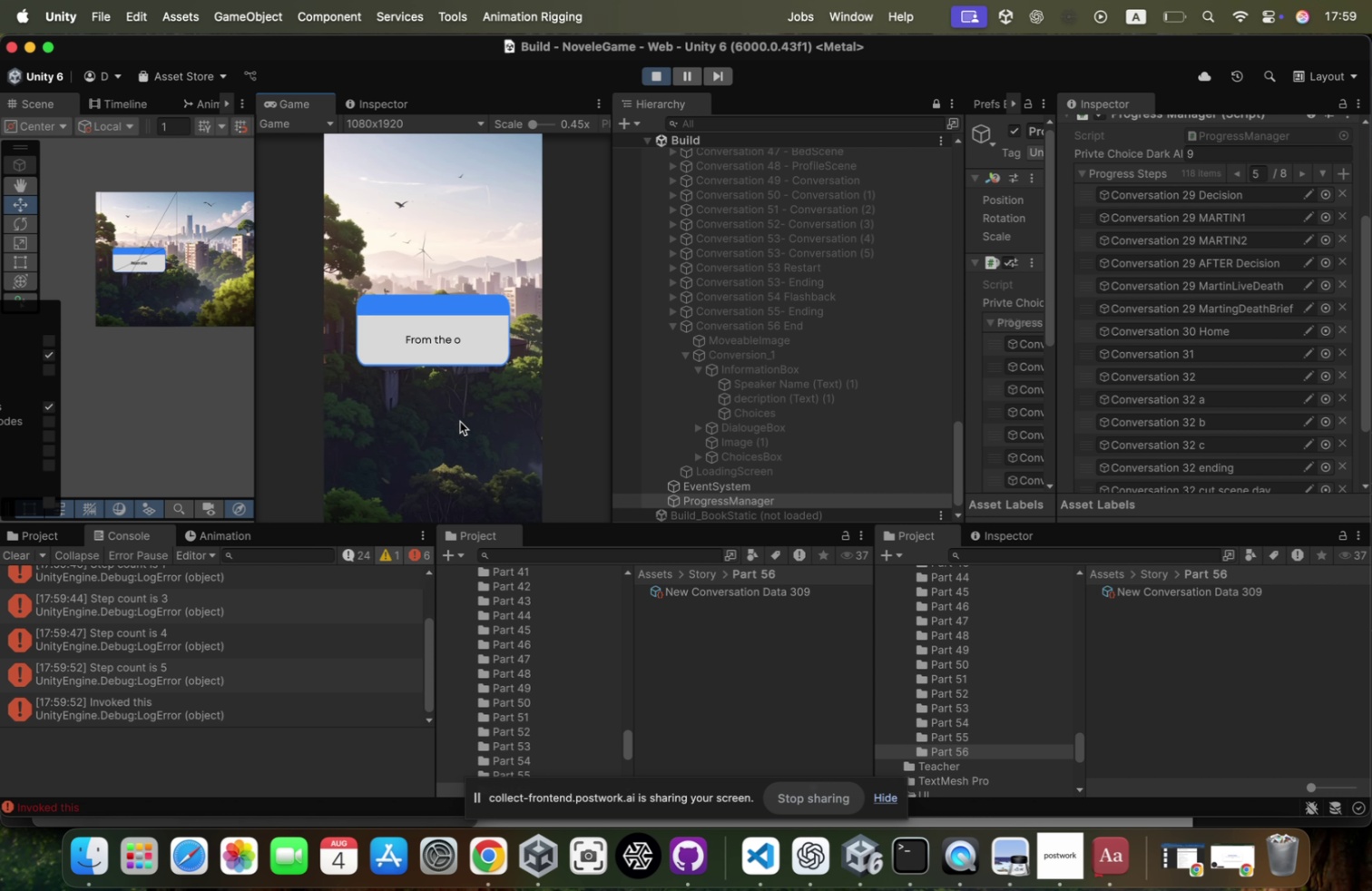 
left_click([460, 422])
 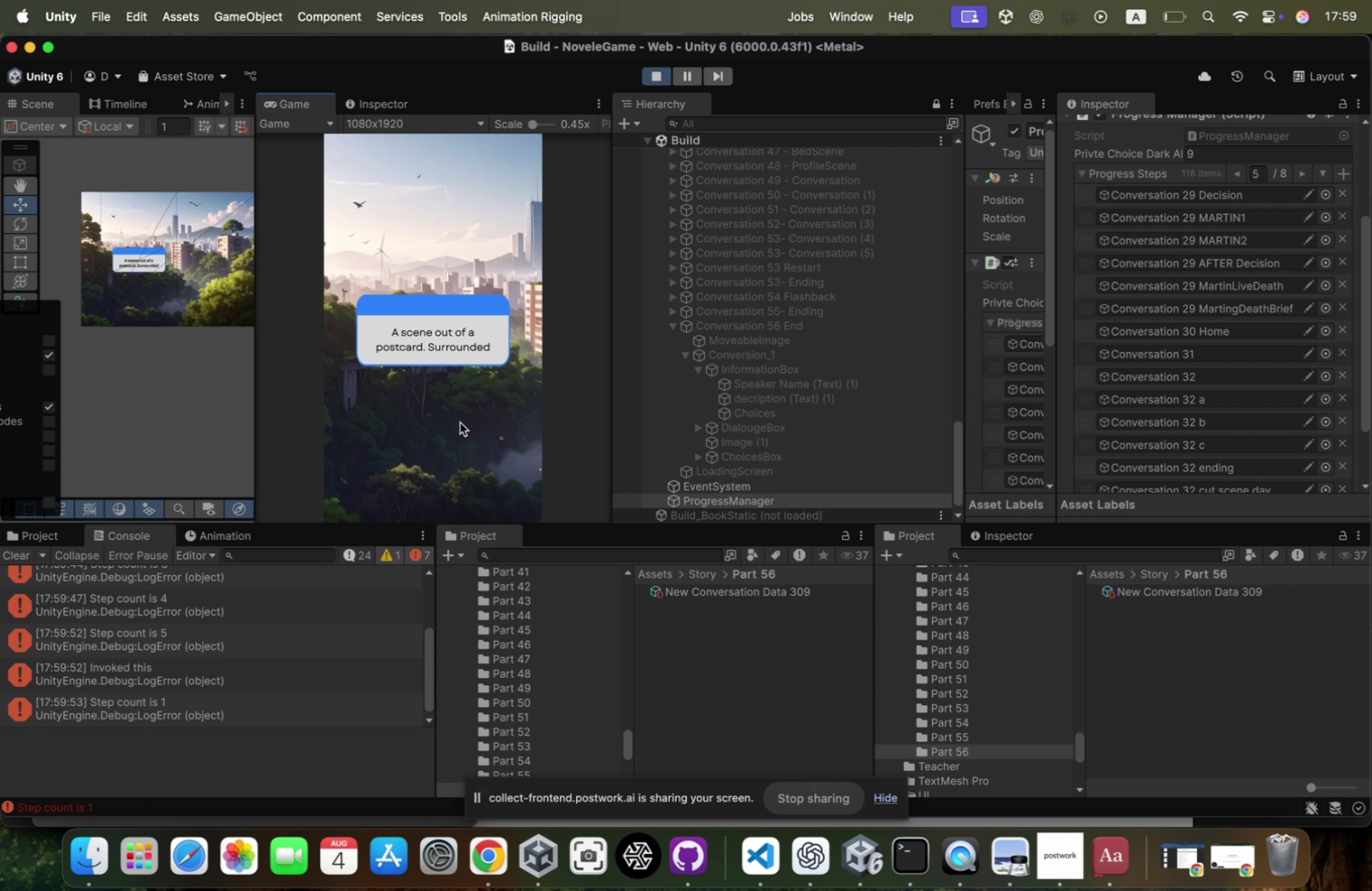 
left_click([460, 422])
 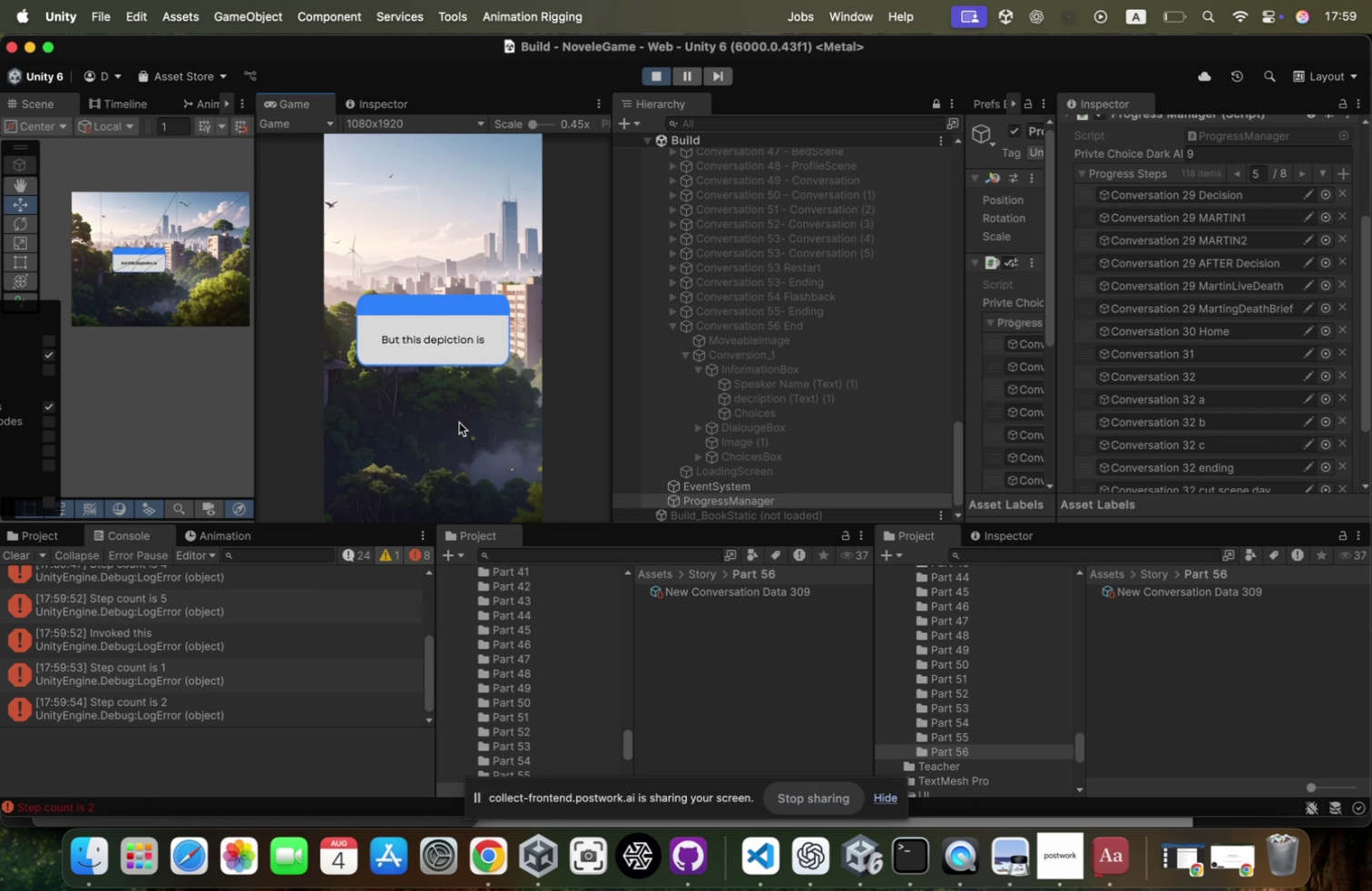 
left_click([459, 422])
 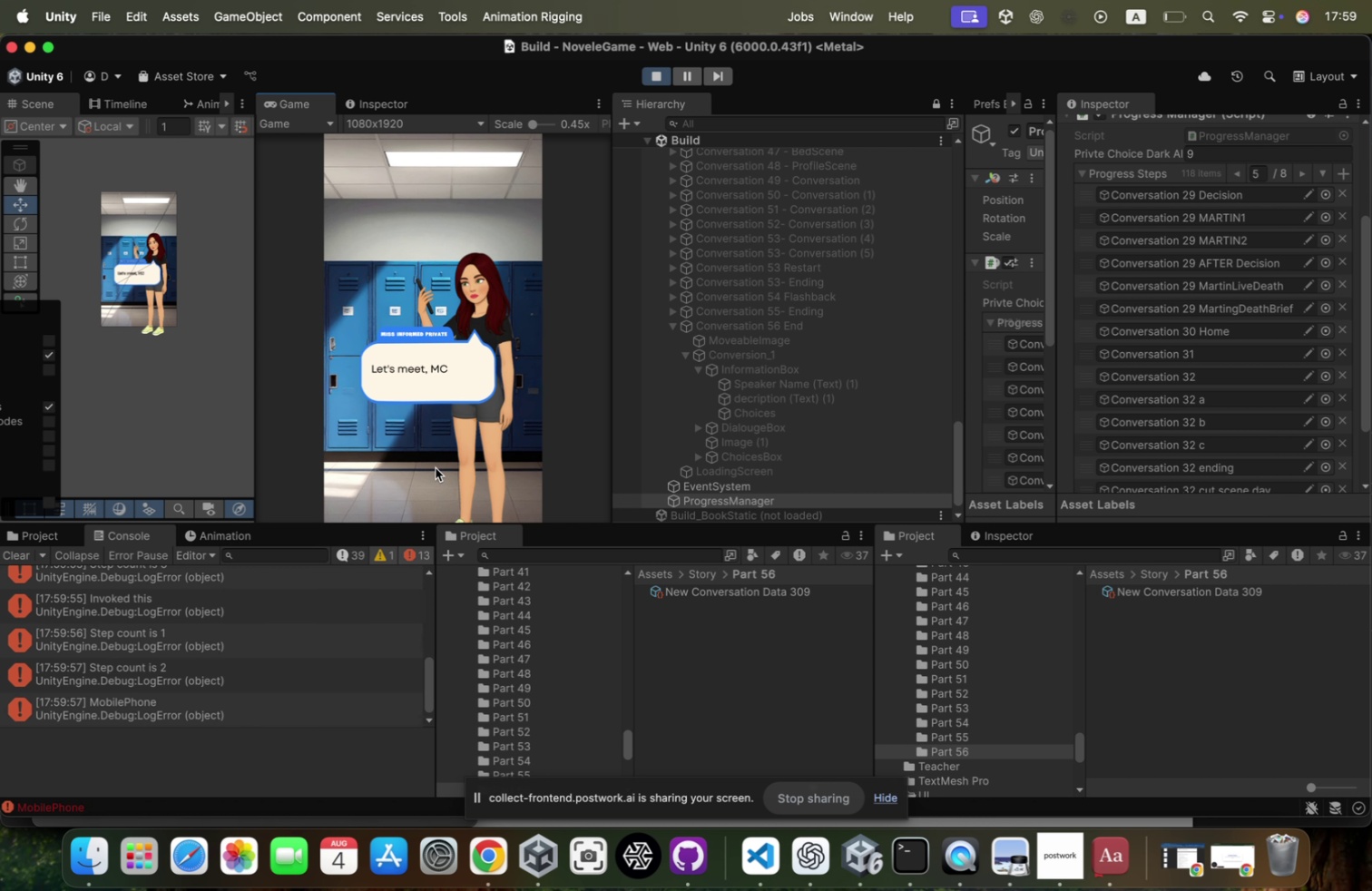 
scroll: coordinate [813, 380], scroll_direction: up, amount: 5.0
 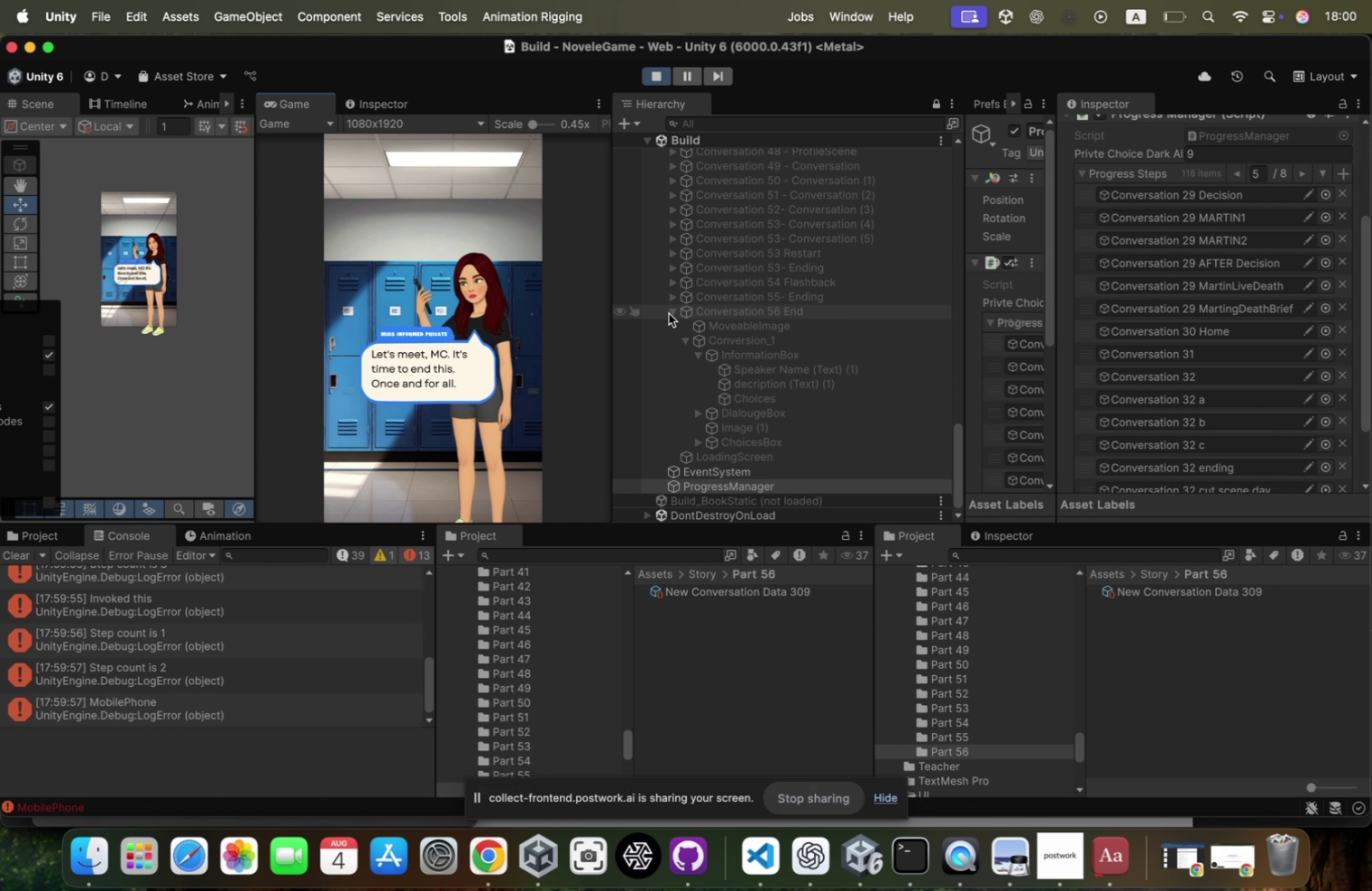 
left_click([668, 310])
 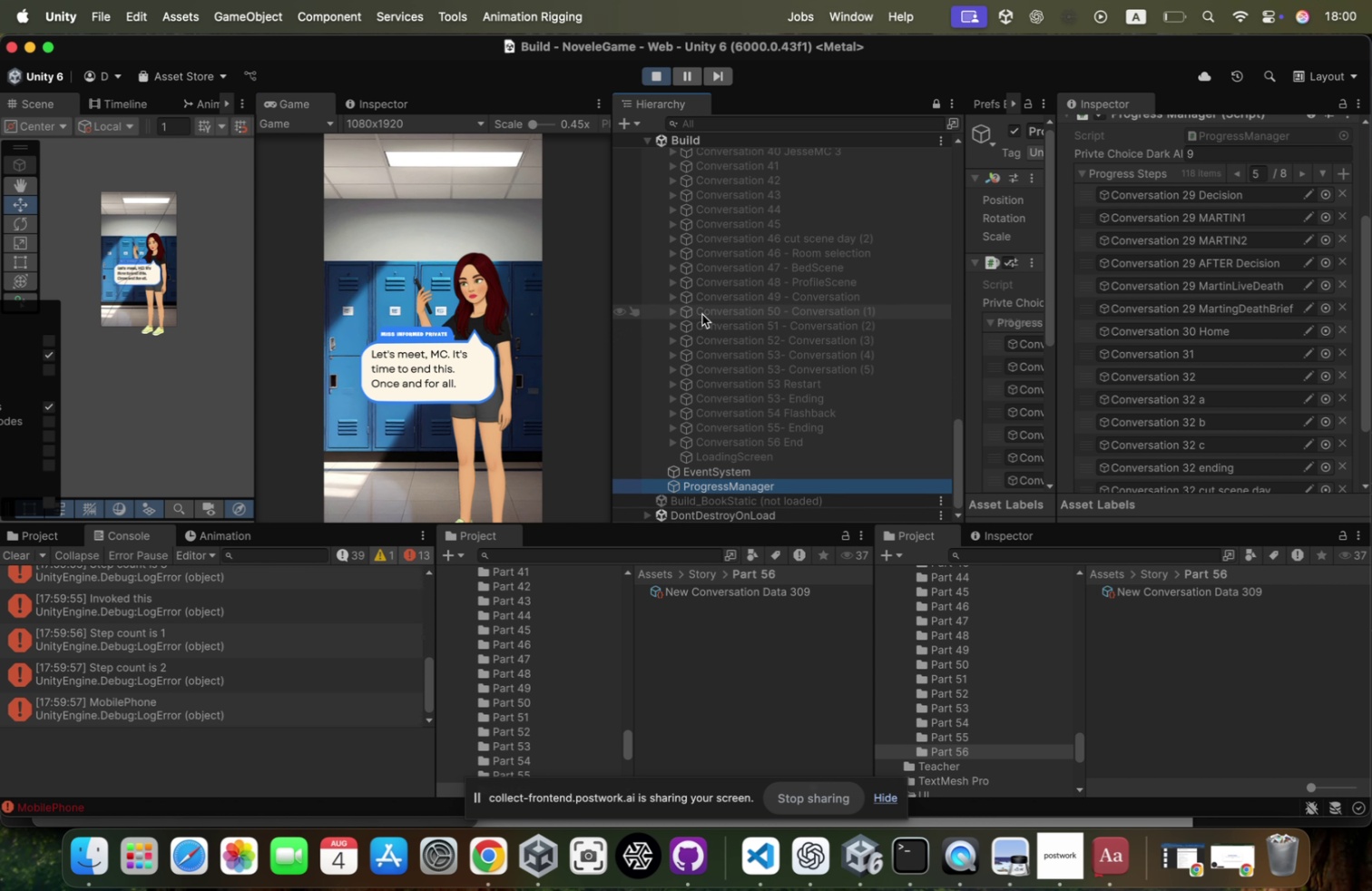 
scroll: coordinate [794, 375], scroll_direction: up, amount: 183.0
 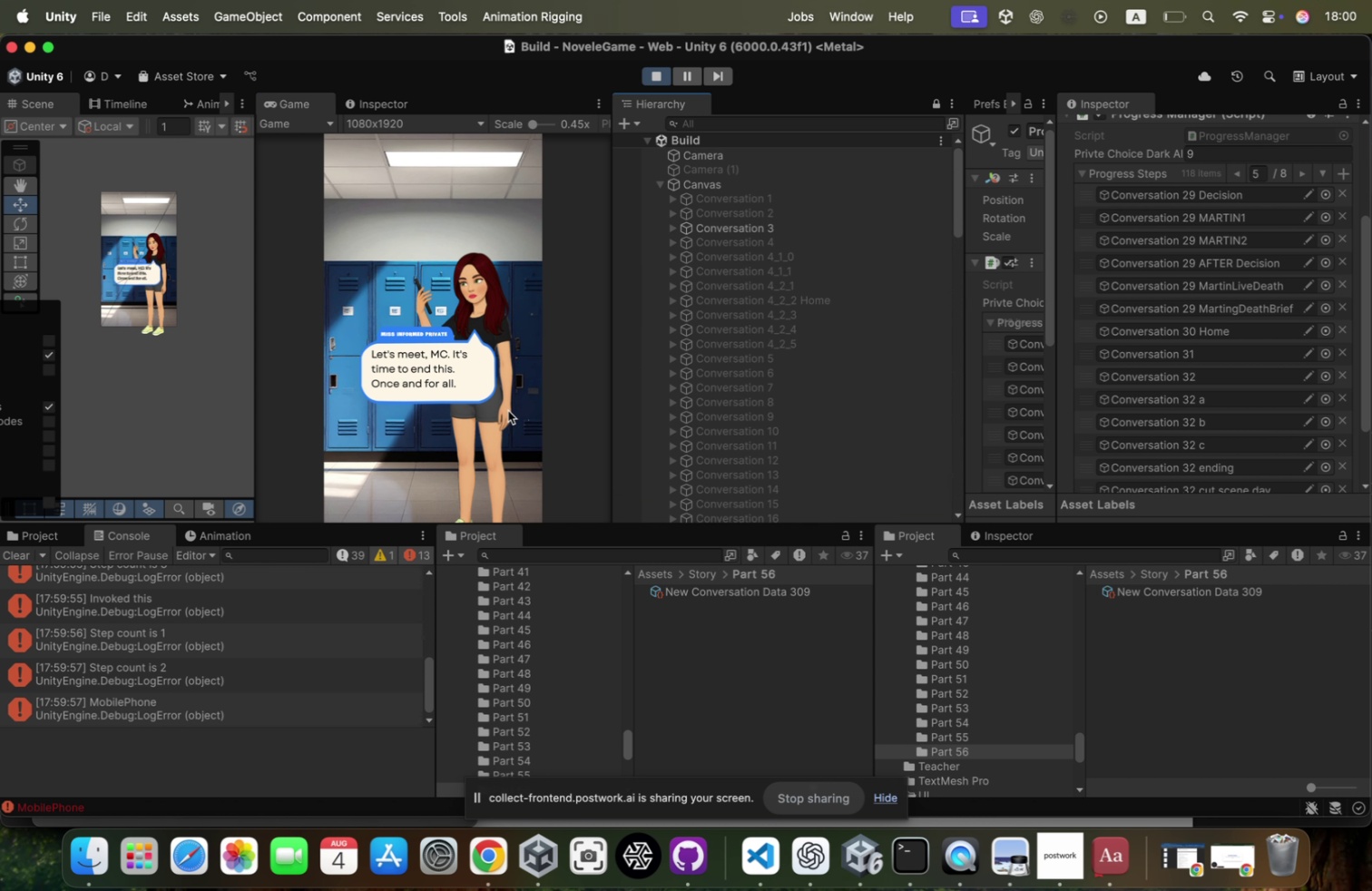 
left_click([506, 409])
 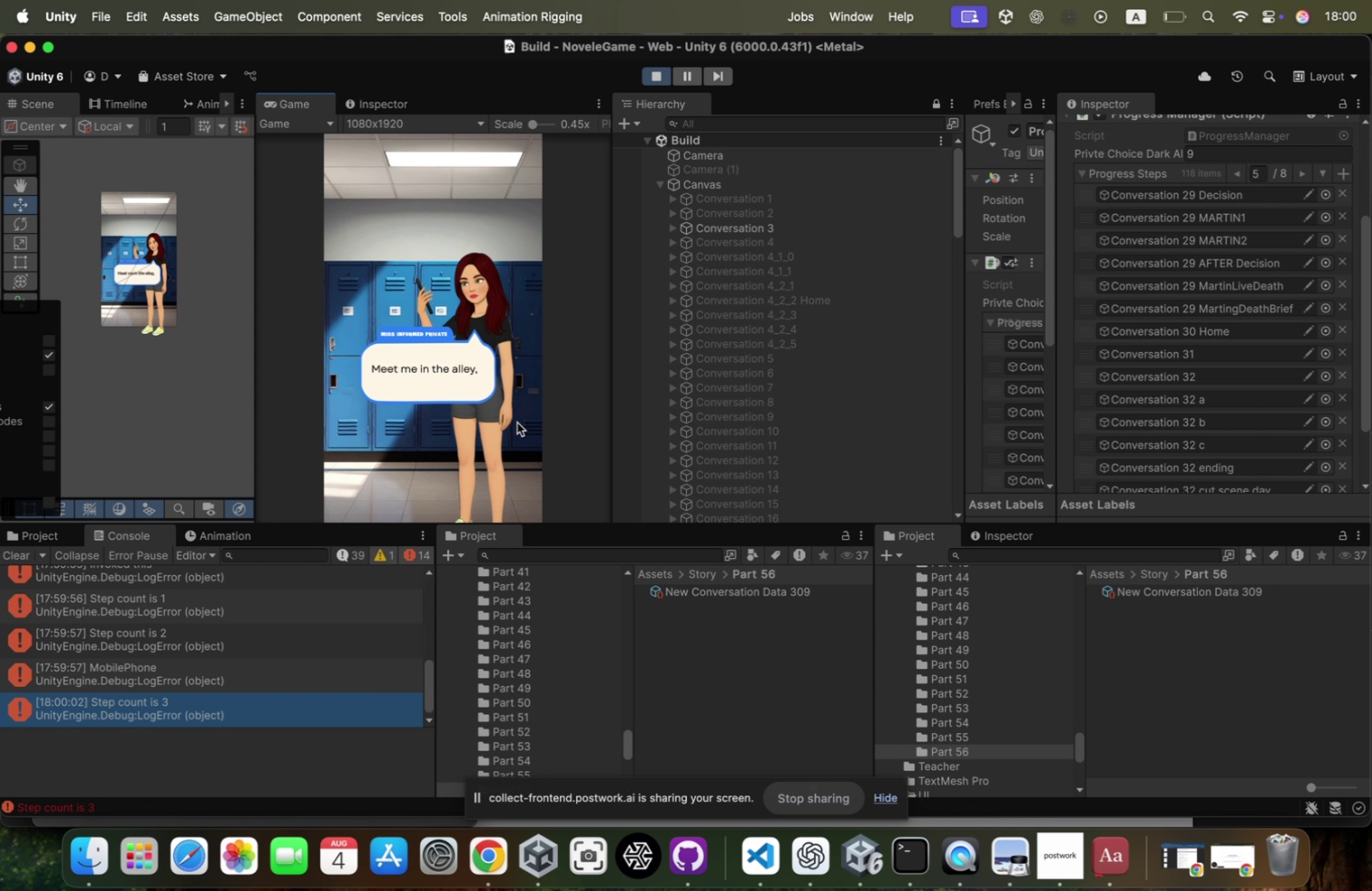 
left_click([526, 424])
 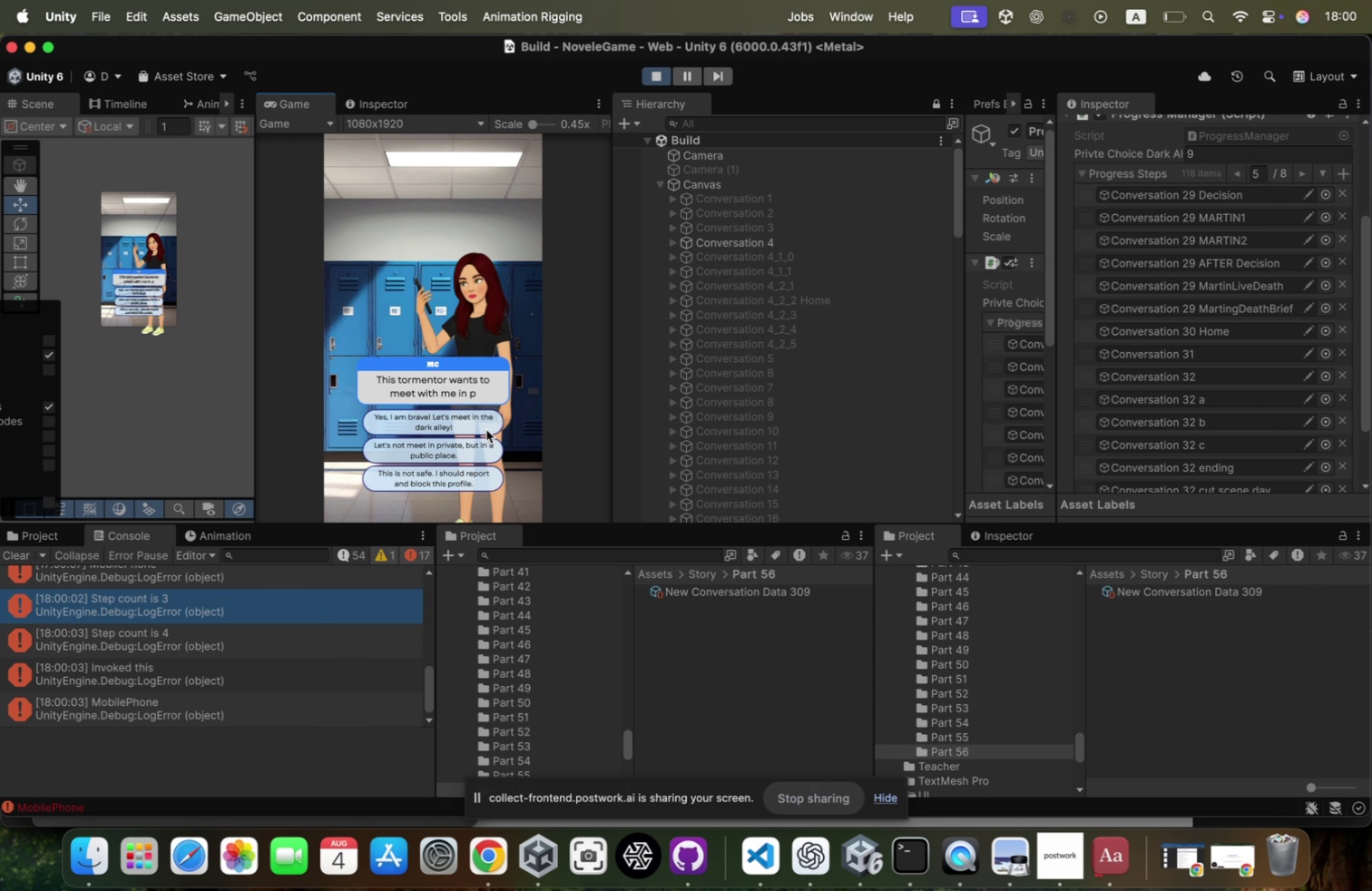 
left_click([485, 422])
 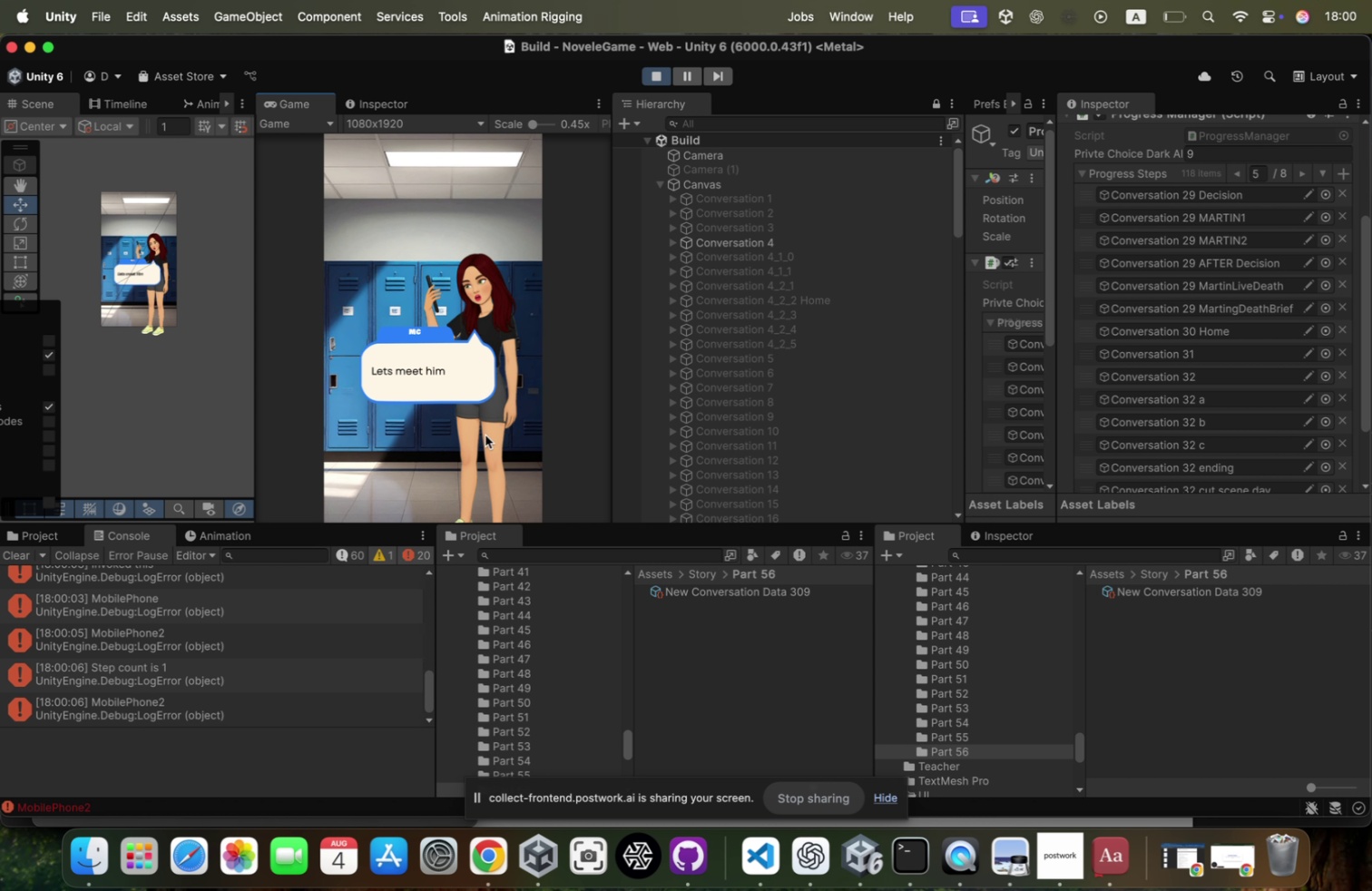 
left_click([495, 435])
 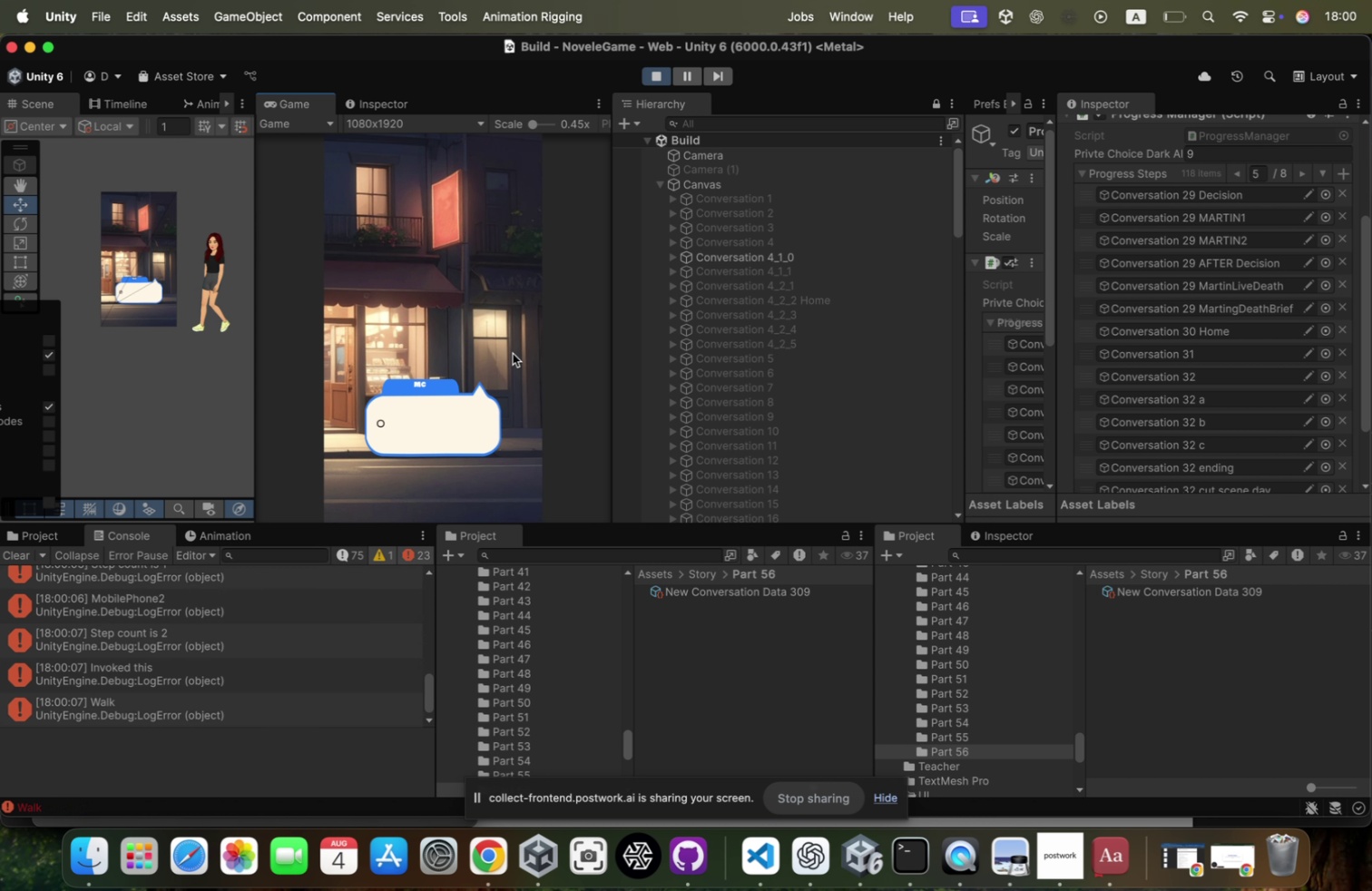 
left_click([512, 353])
 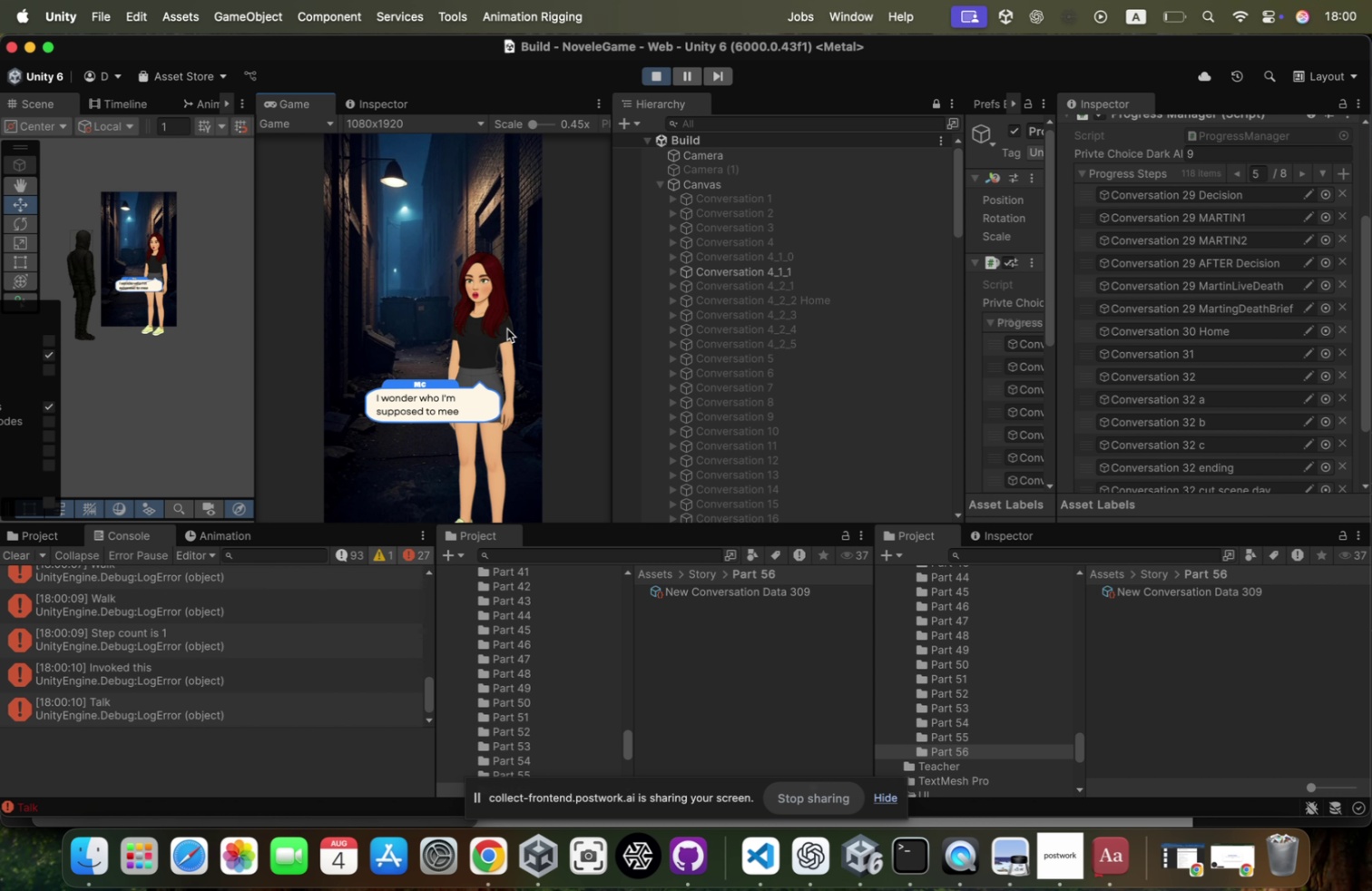 
left_click([507, 328])
 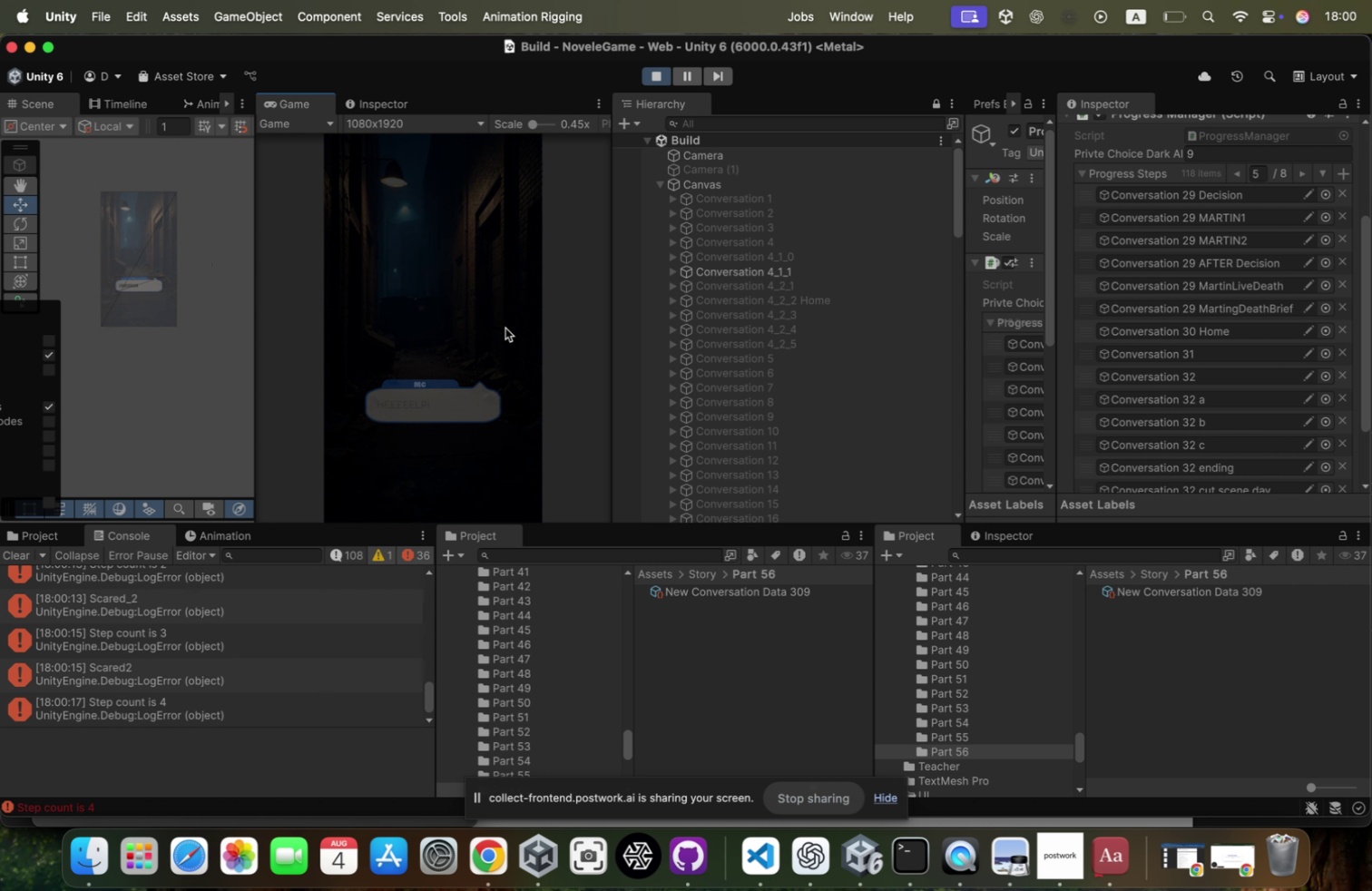 
wait(6.03)
 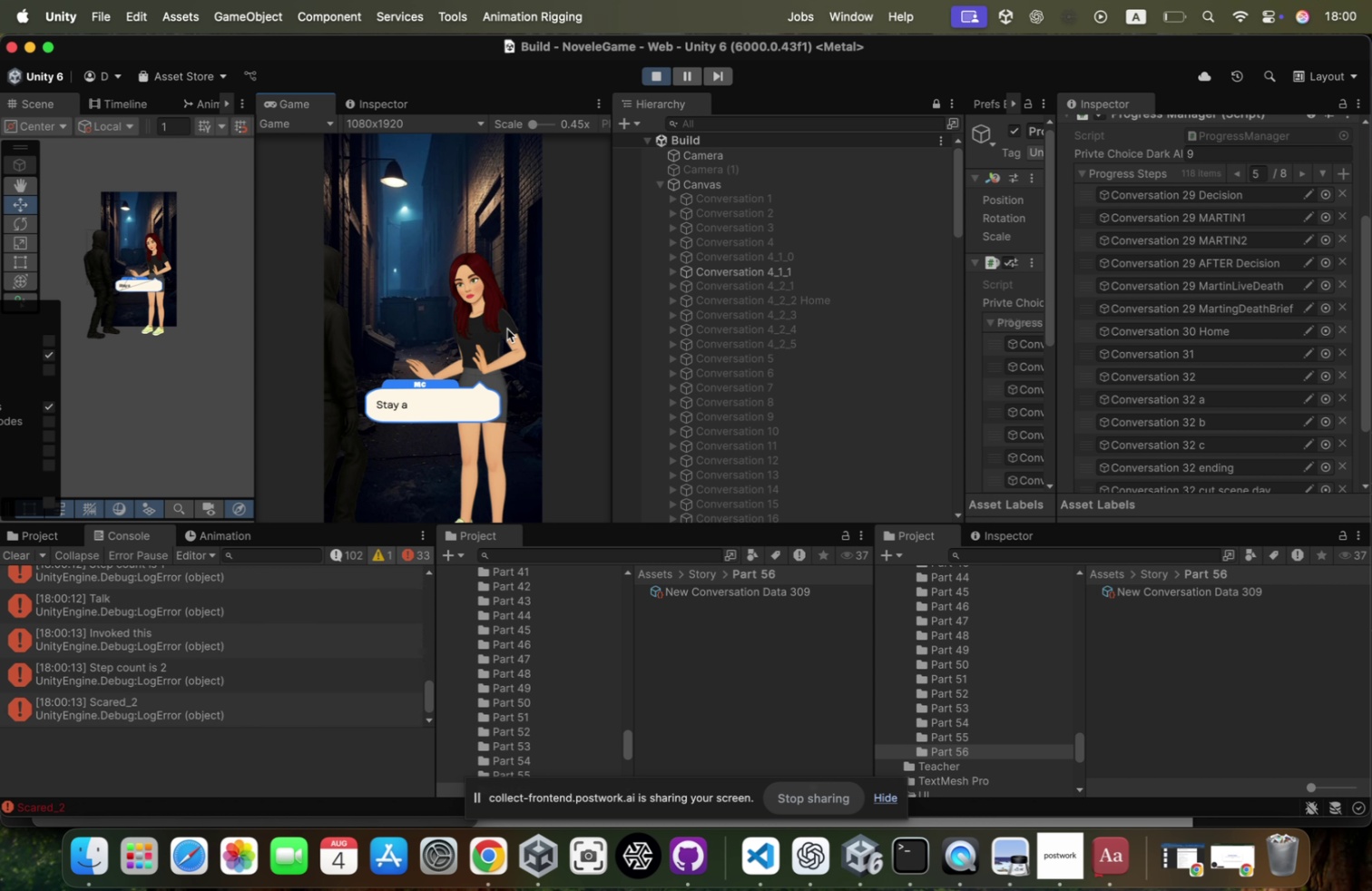 
left_click([520, 397])
 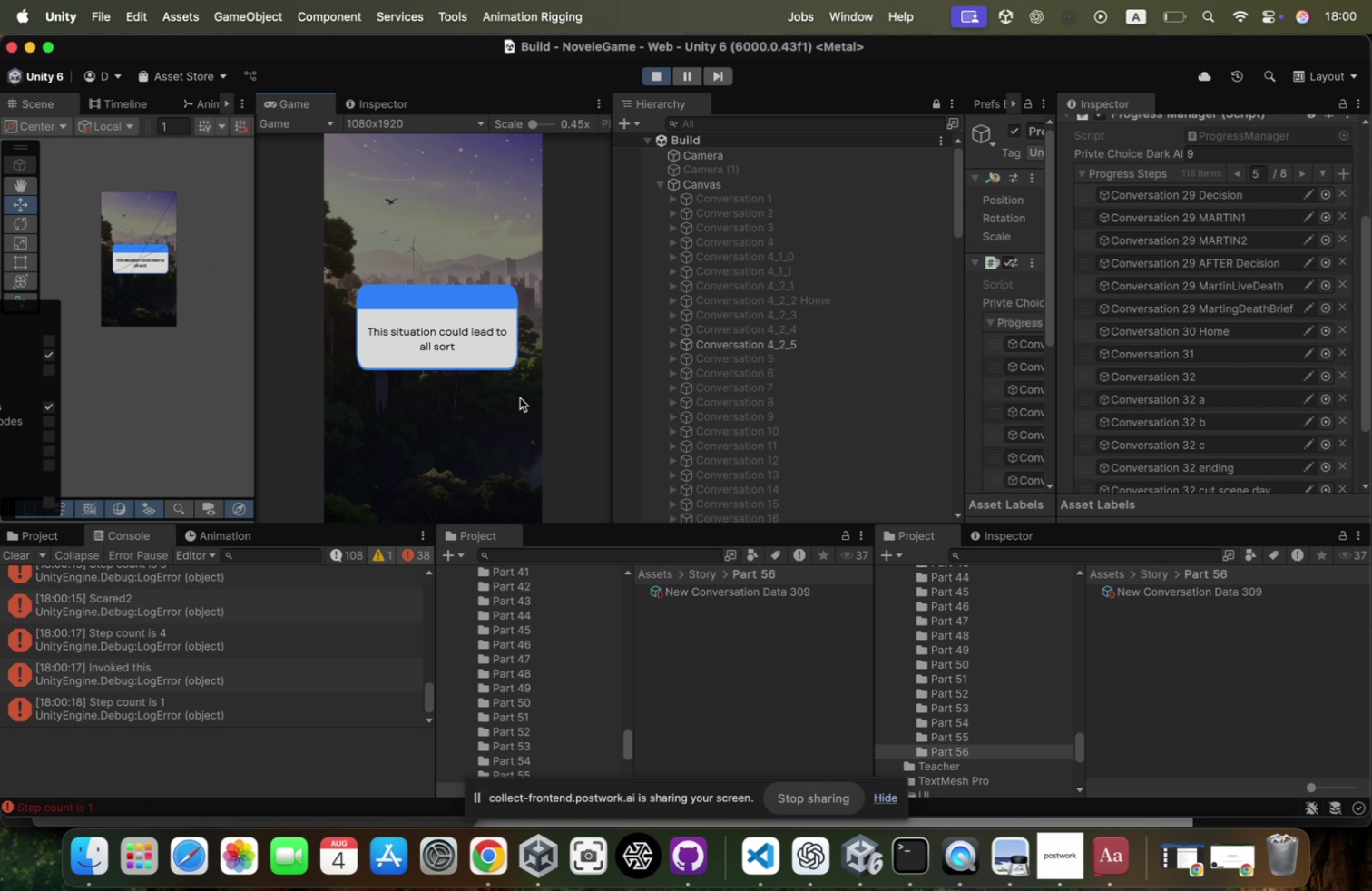 
left_click([520, 397])
 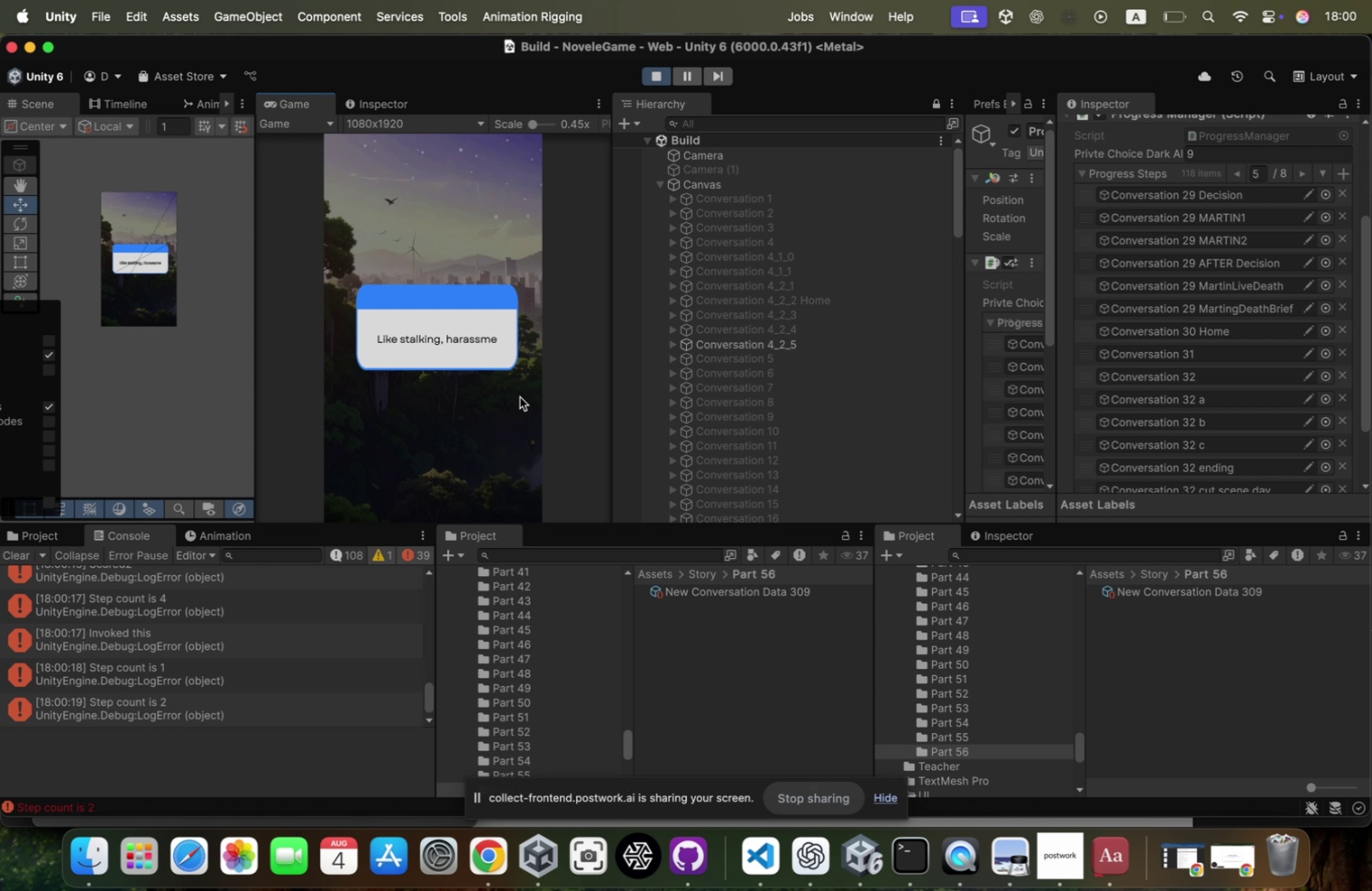 
left_click([520, 397])
 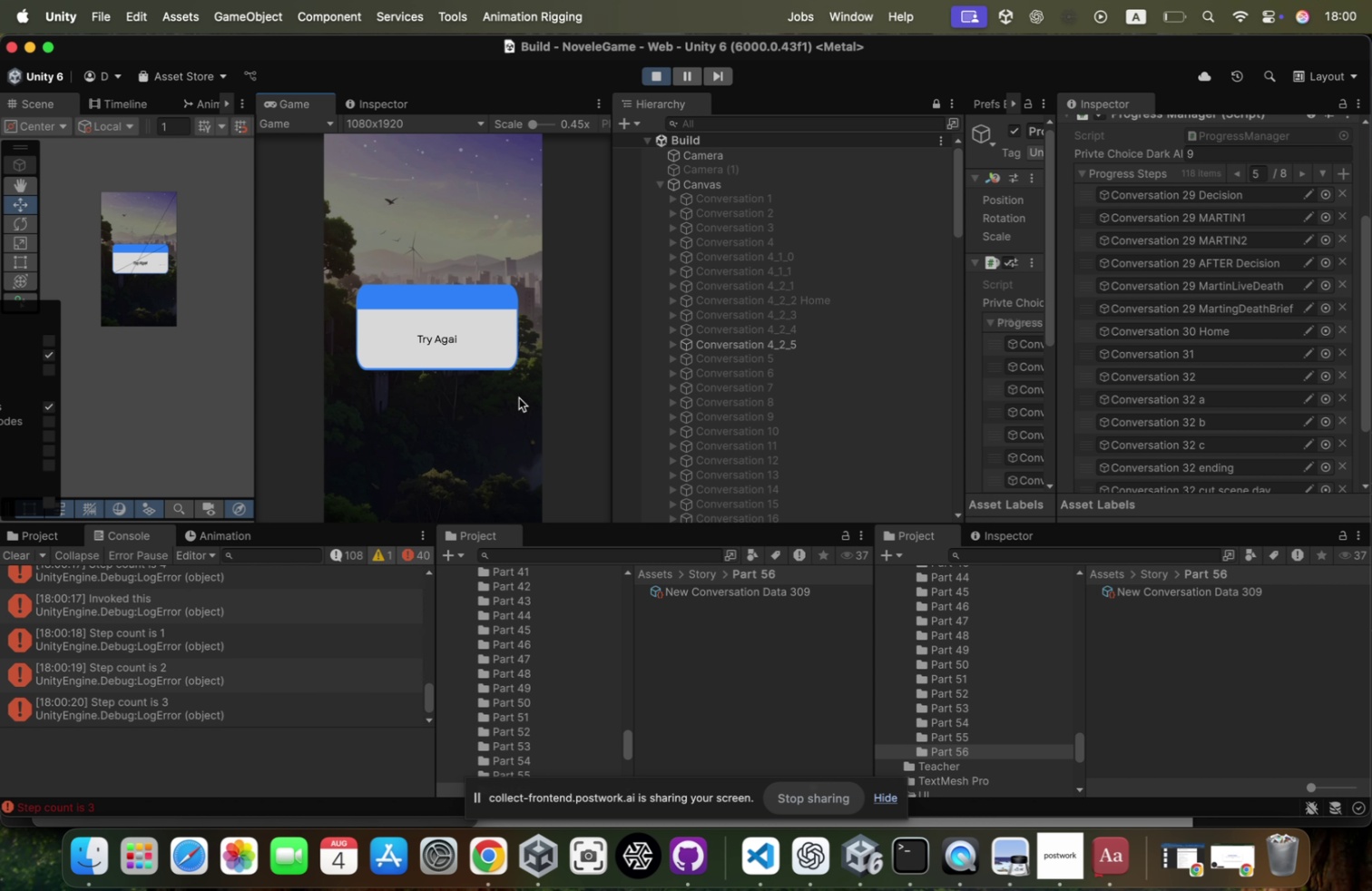 
left_click([517, 399])
 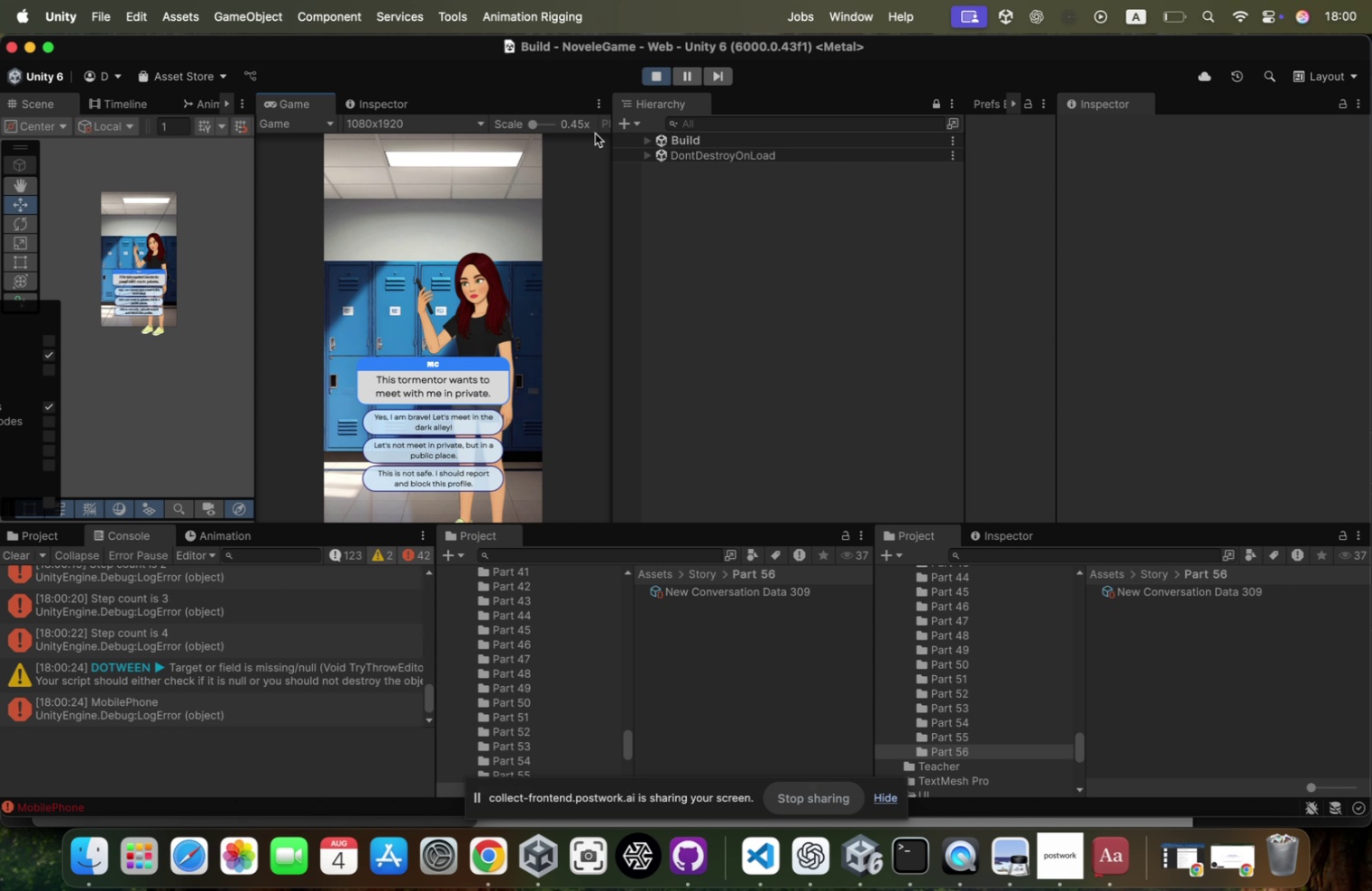 
wait(5.29)
 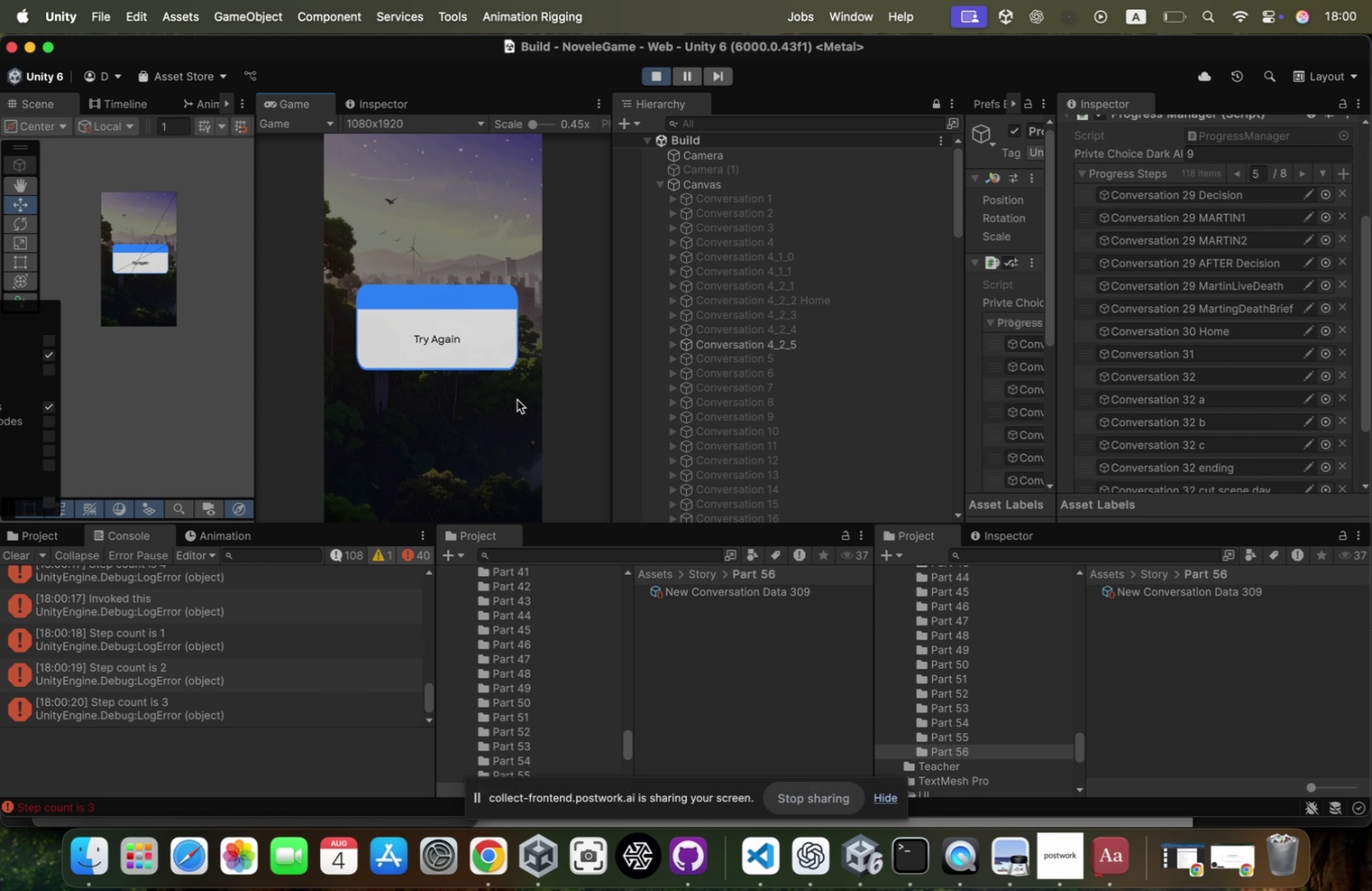 
left_click([642, 137])
 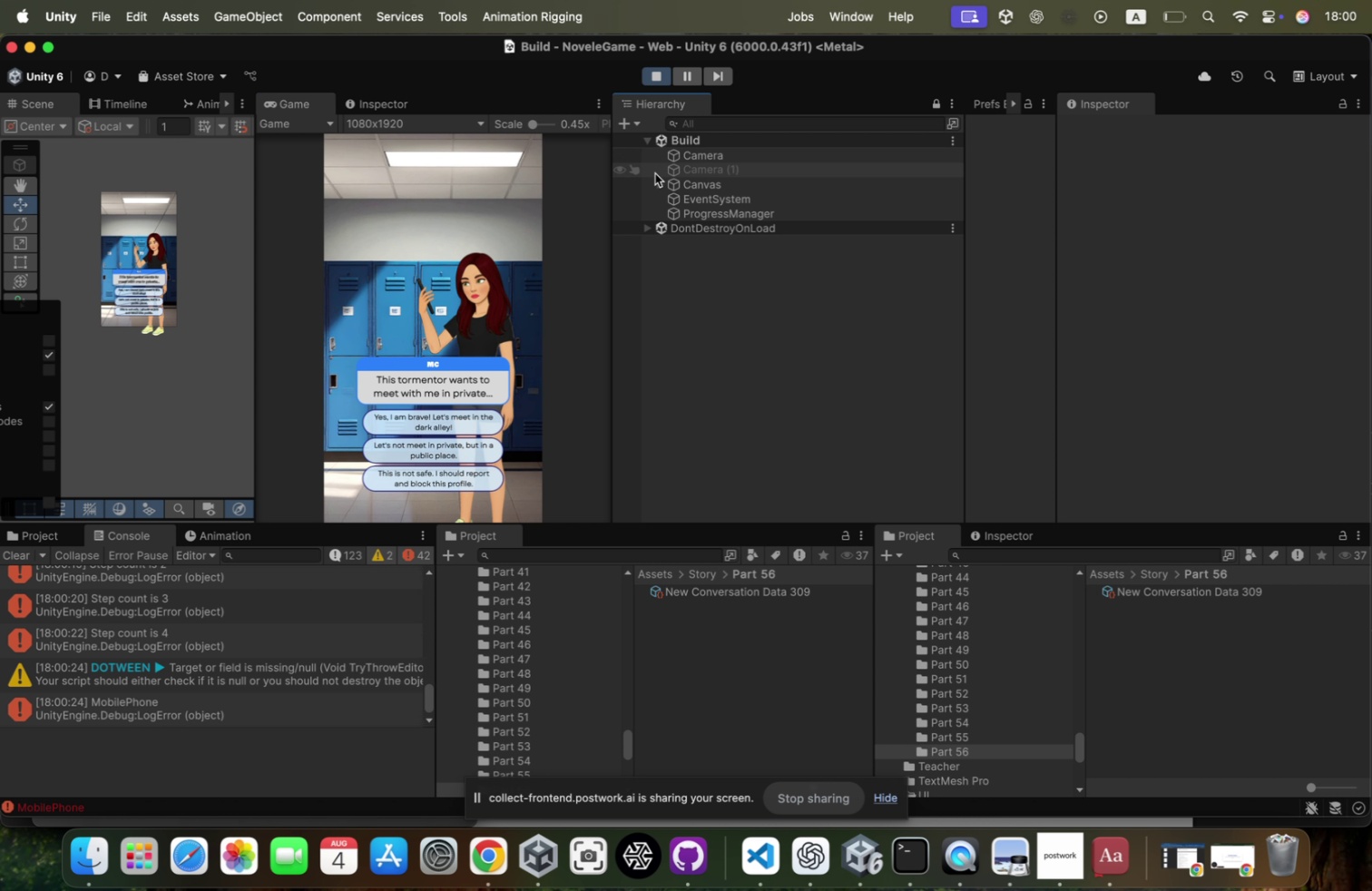 
left_click([657, 179])
 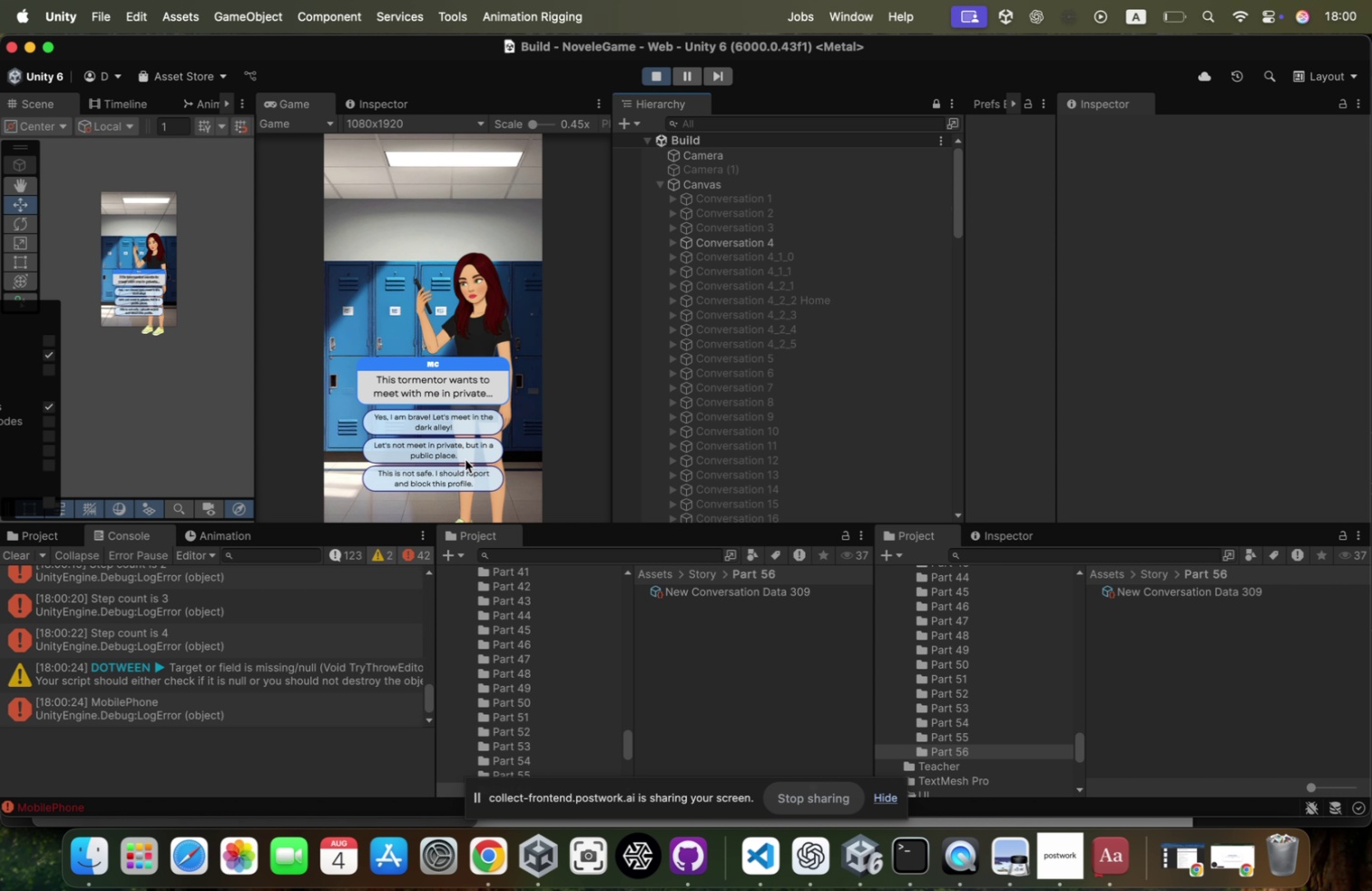 
left_click([490, 438])
 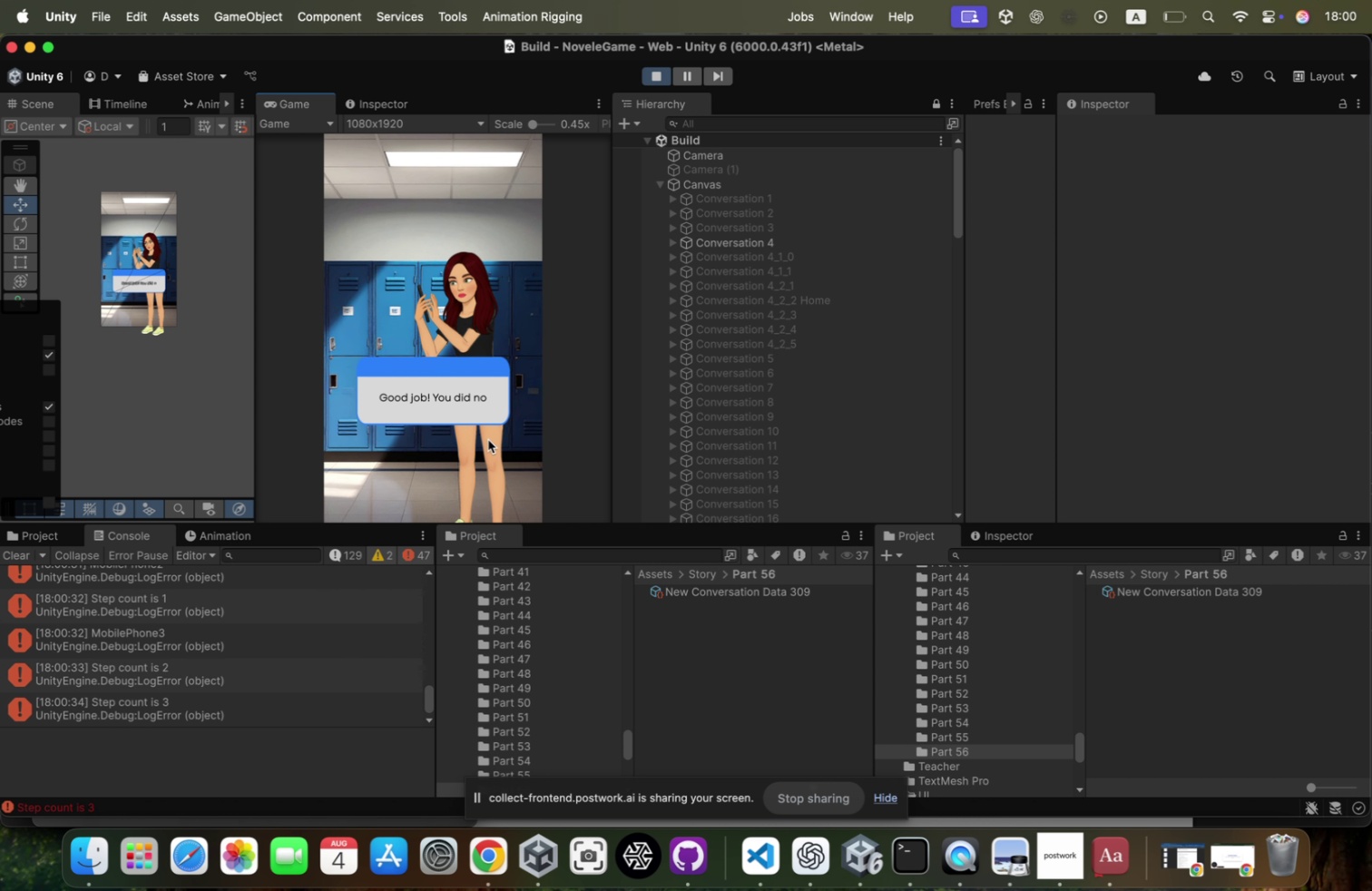 
left_click([518, 435])
 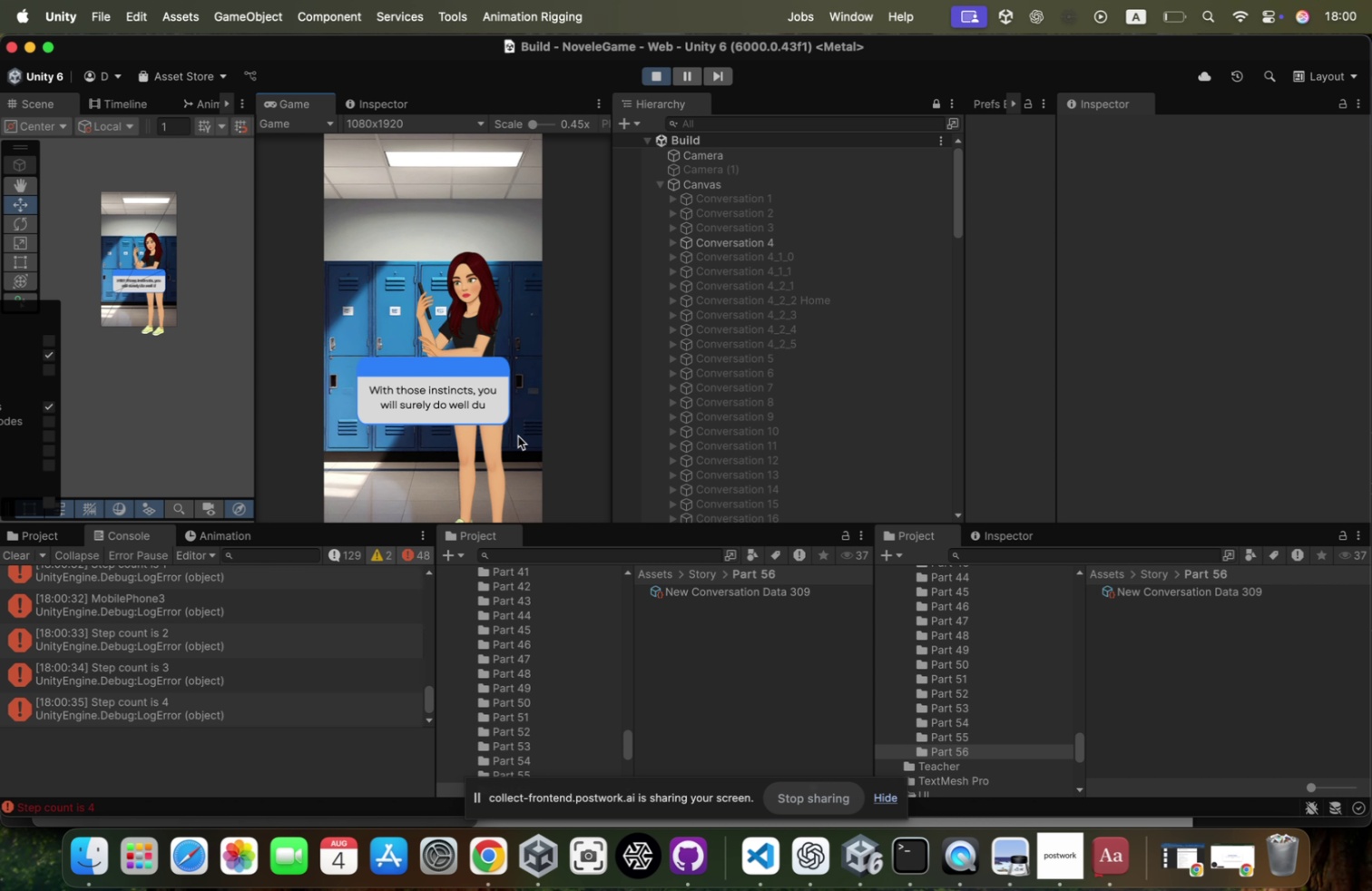 
left_click([518, 436])
 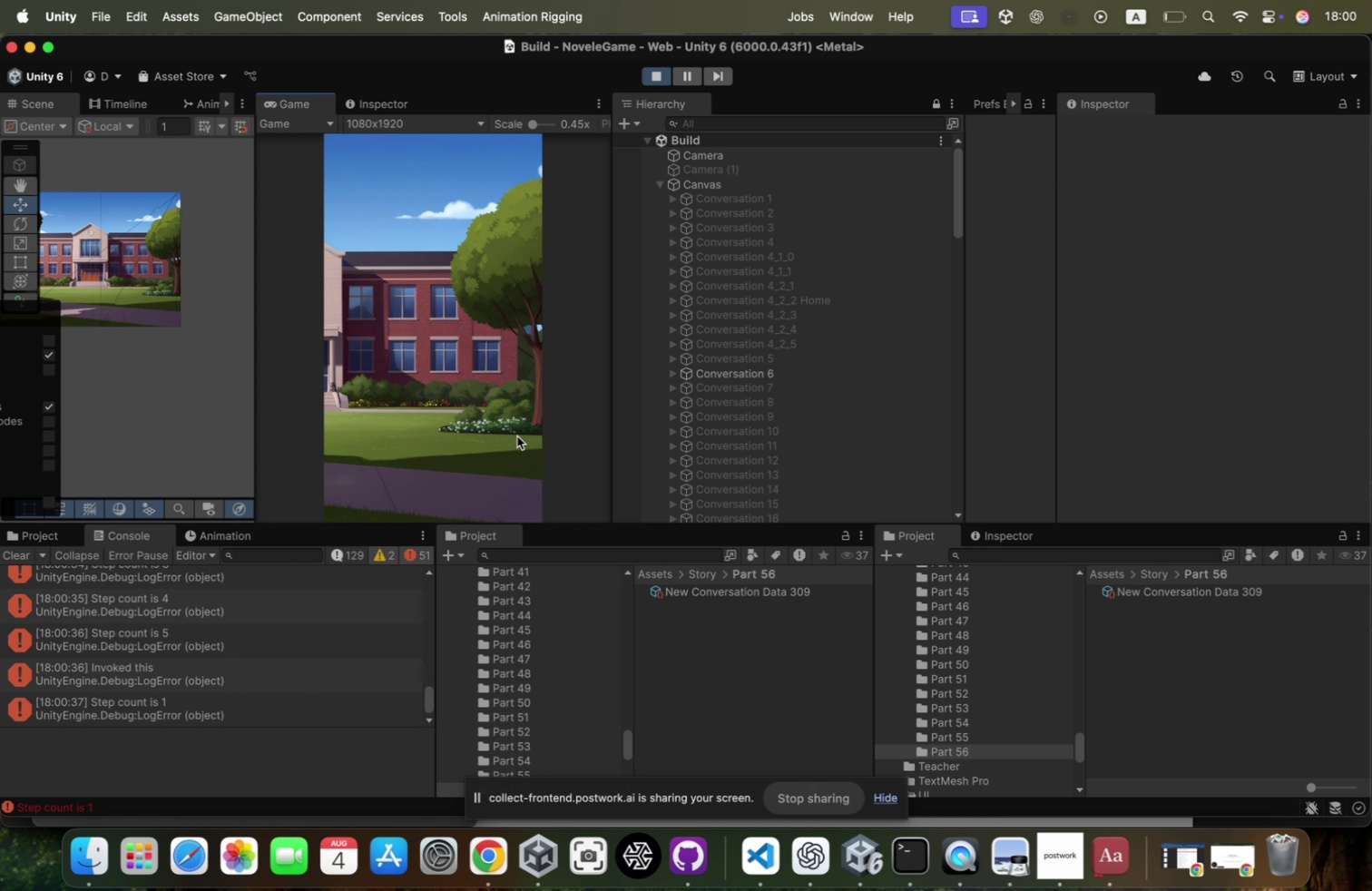 
left_click([516, 436])
 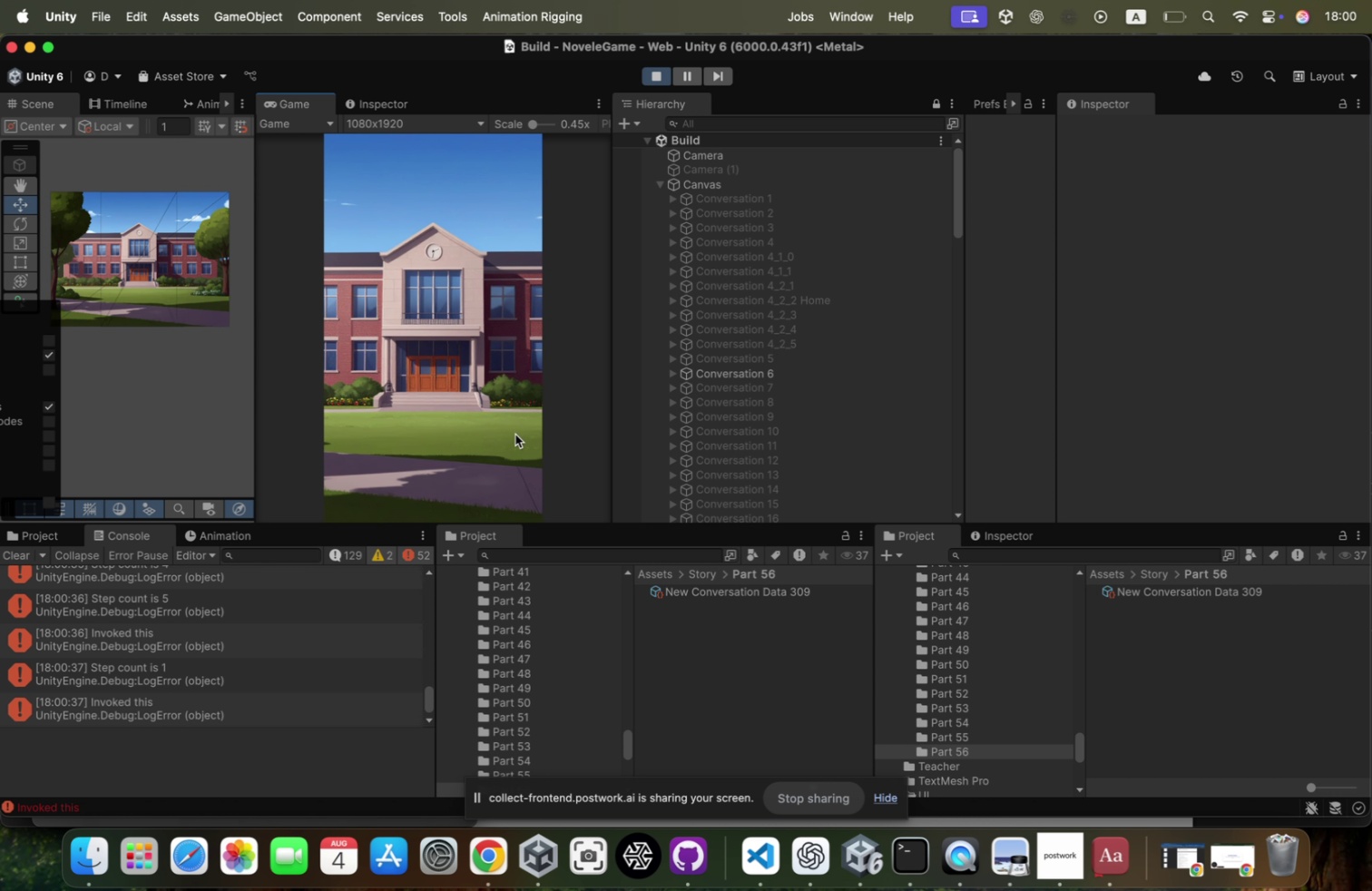 
left_click([515, 433])
 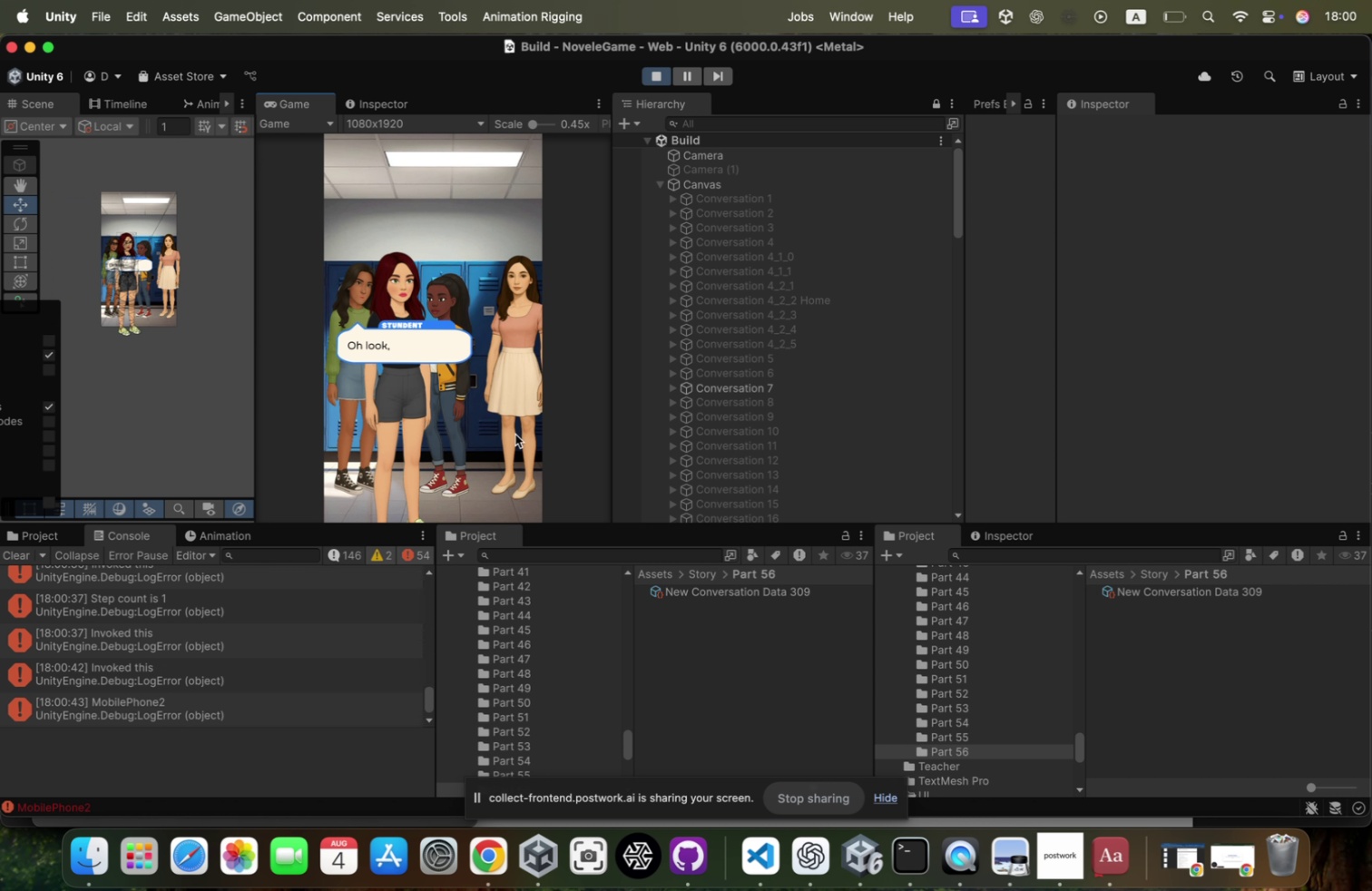 
left_click([515, 433])
 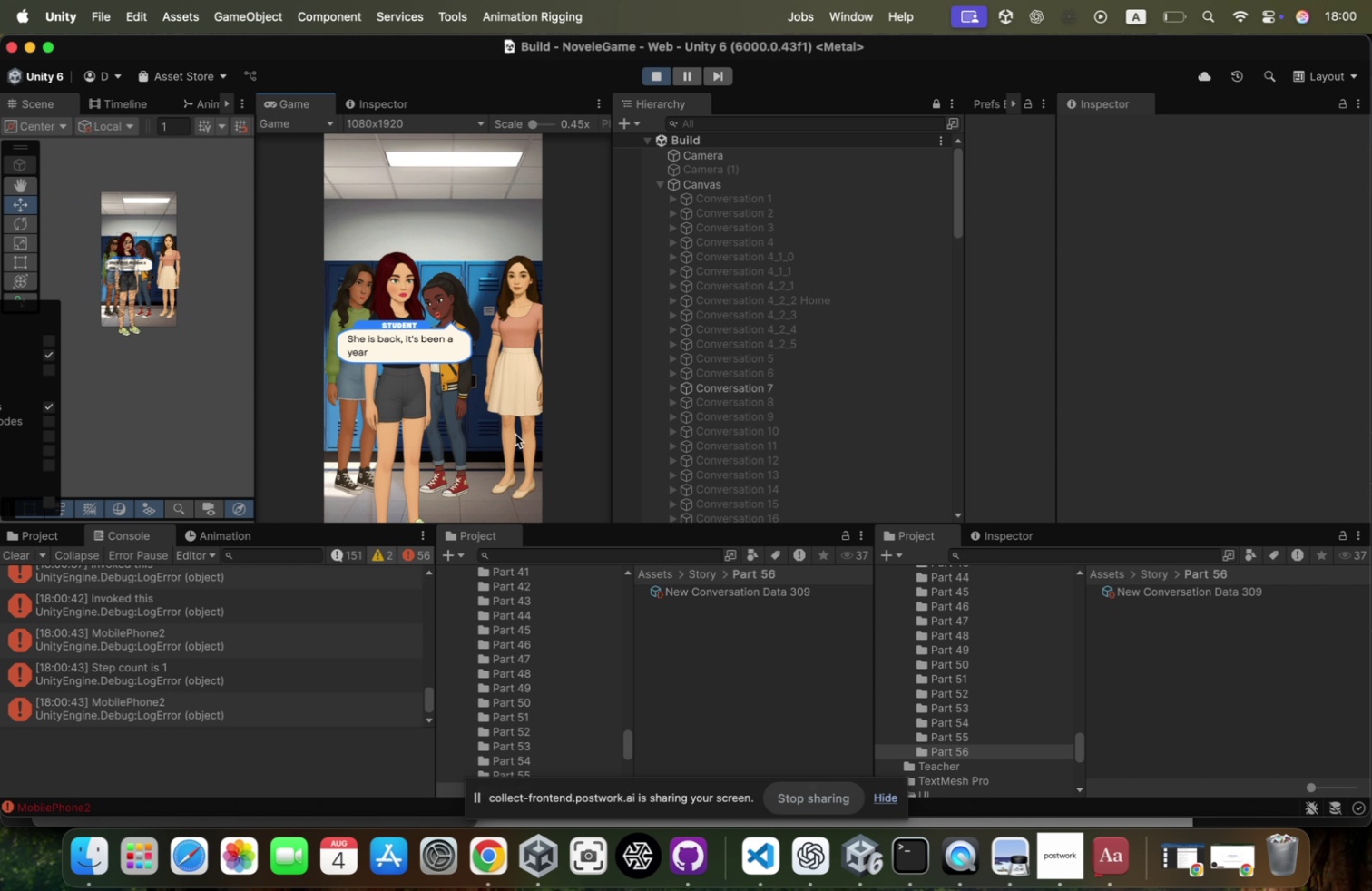 
left_click([515, 433])
 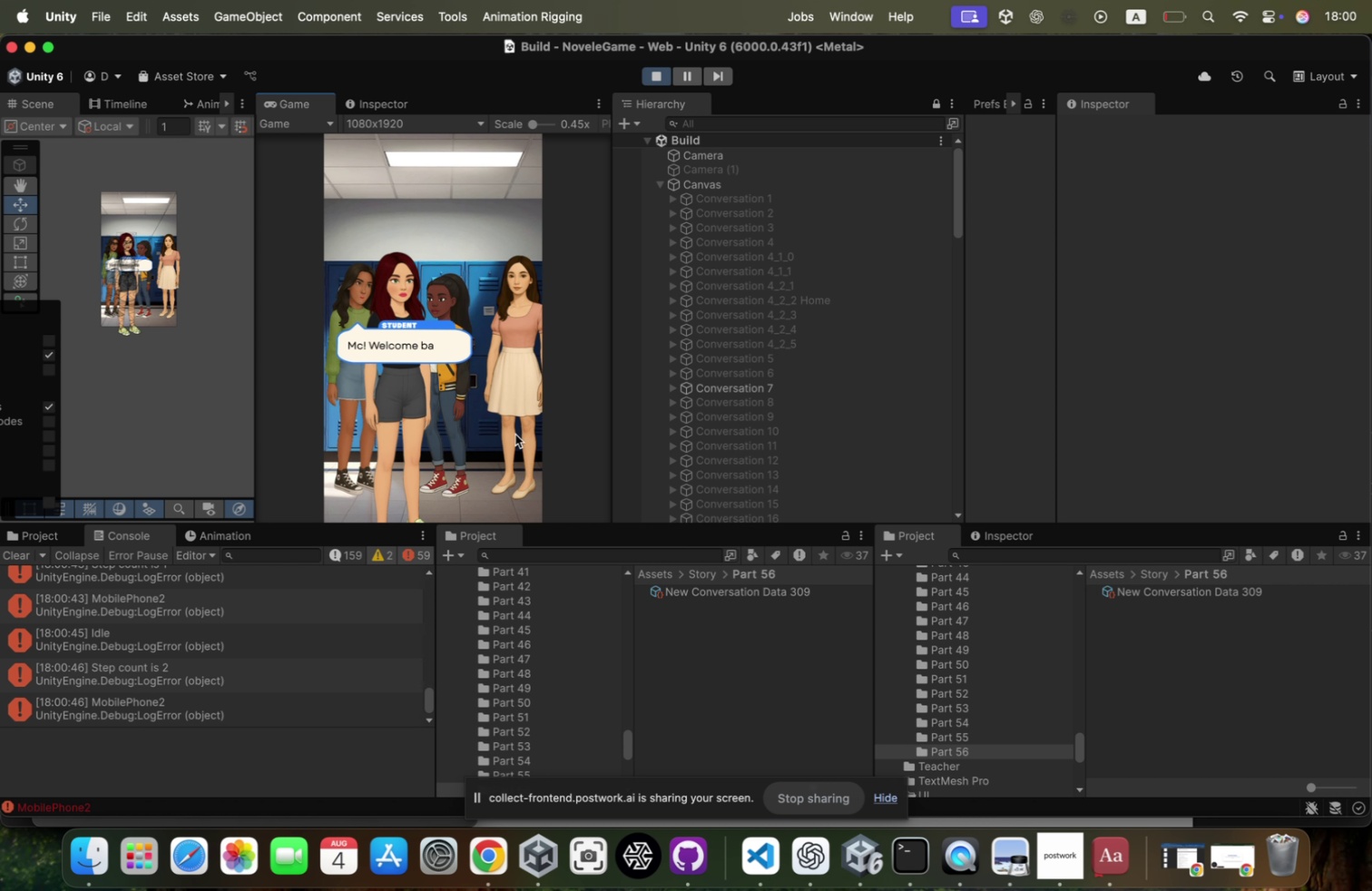 
left_click([515, 433])
 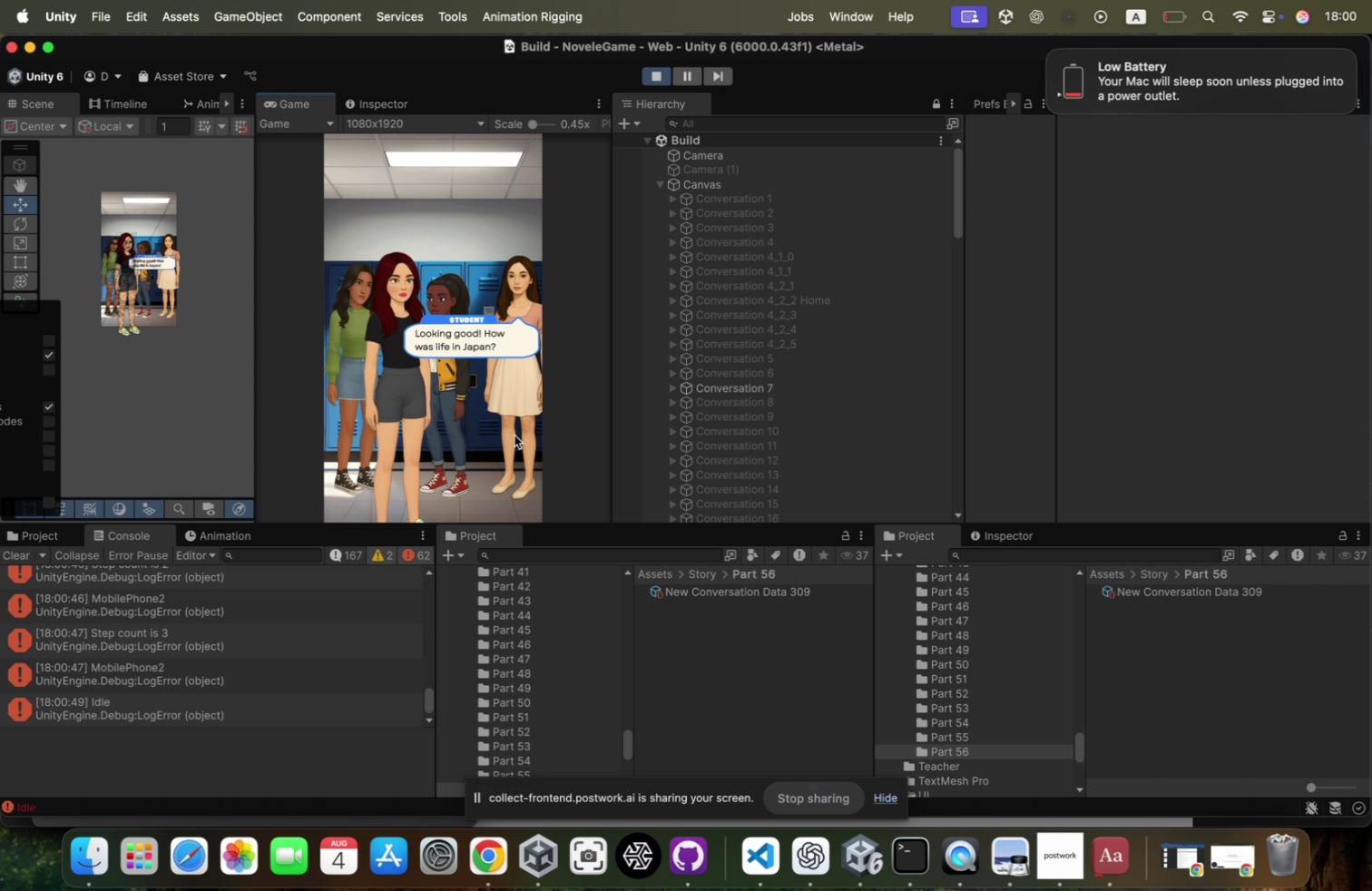 
wait(7.92)
 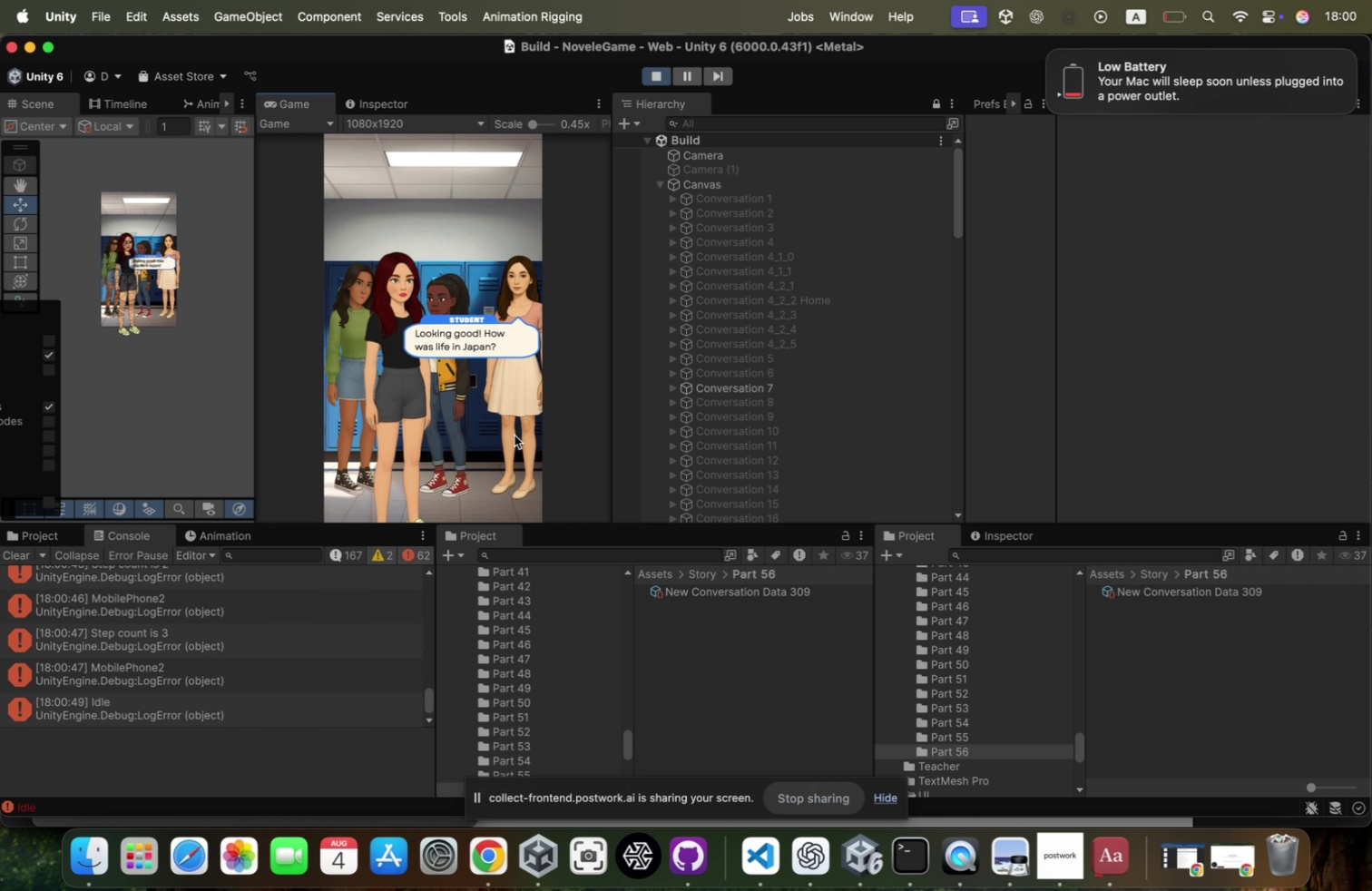 
left_click([485, 400])
 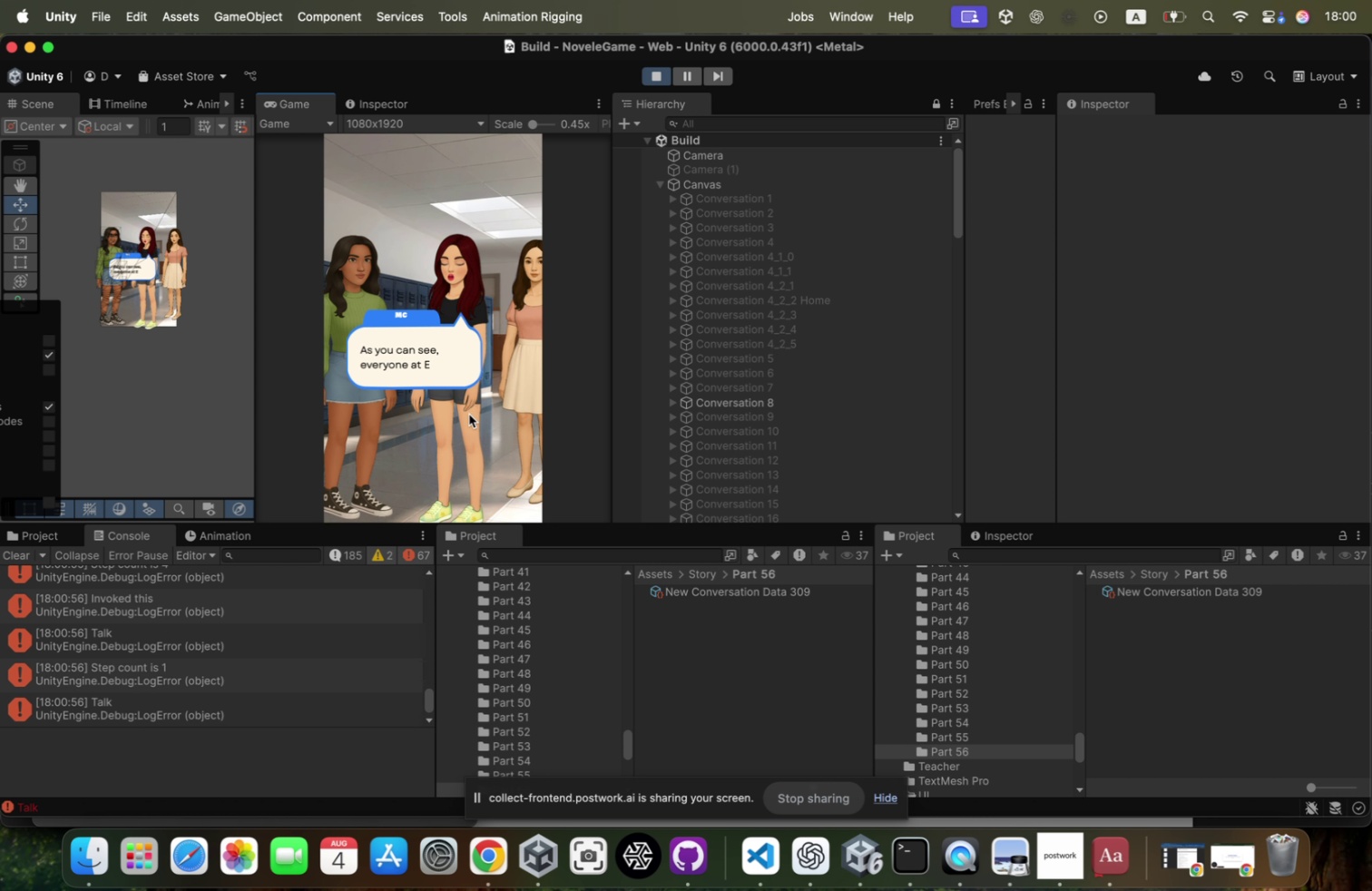 
left_click([467, 416])
 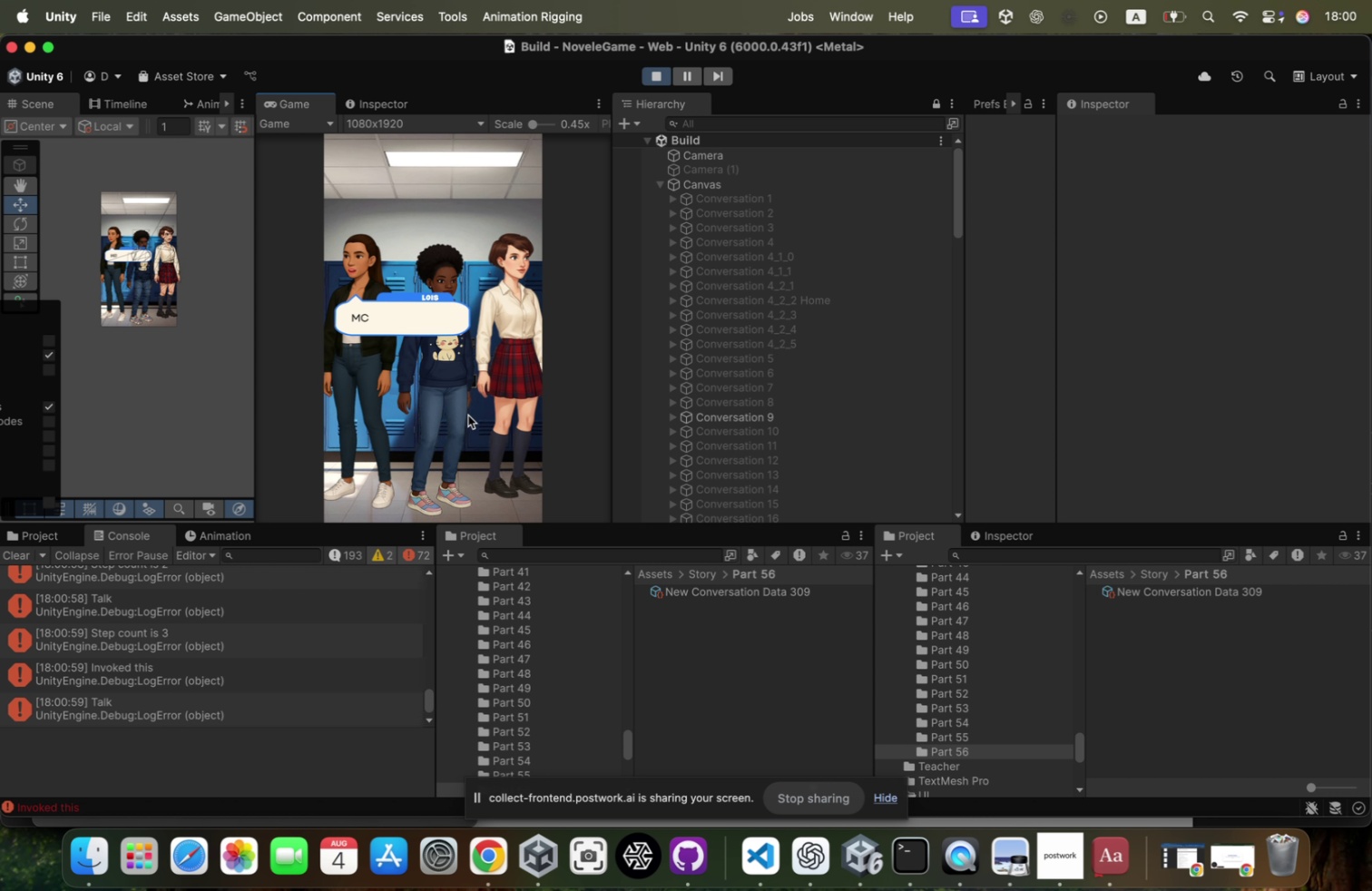 
left_click([488, 434])
 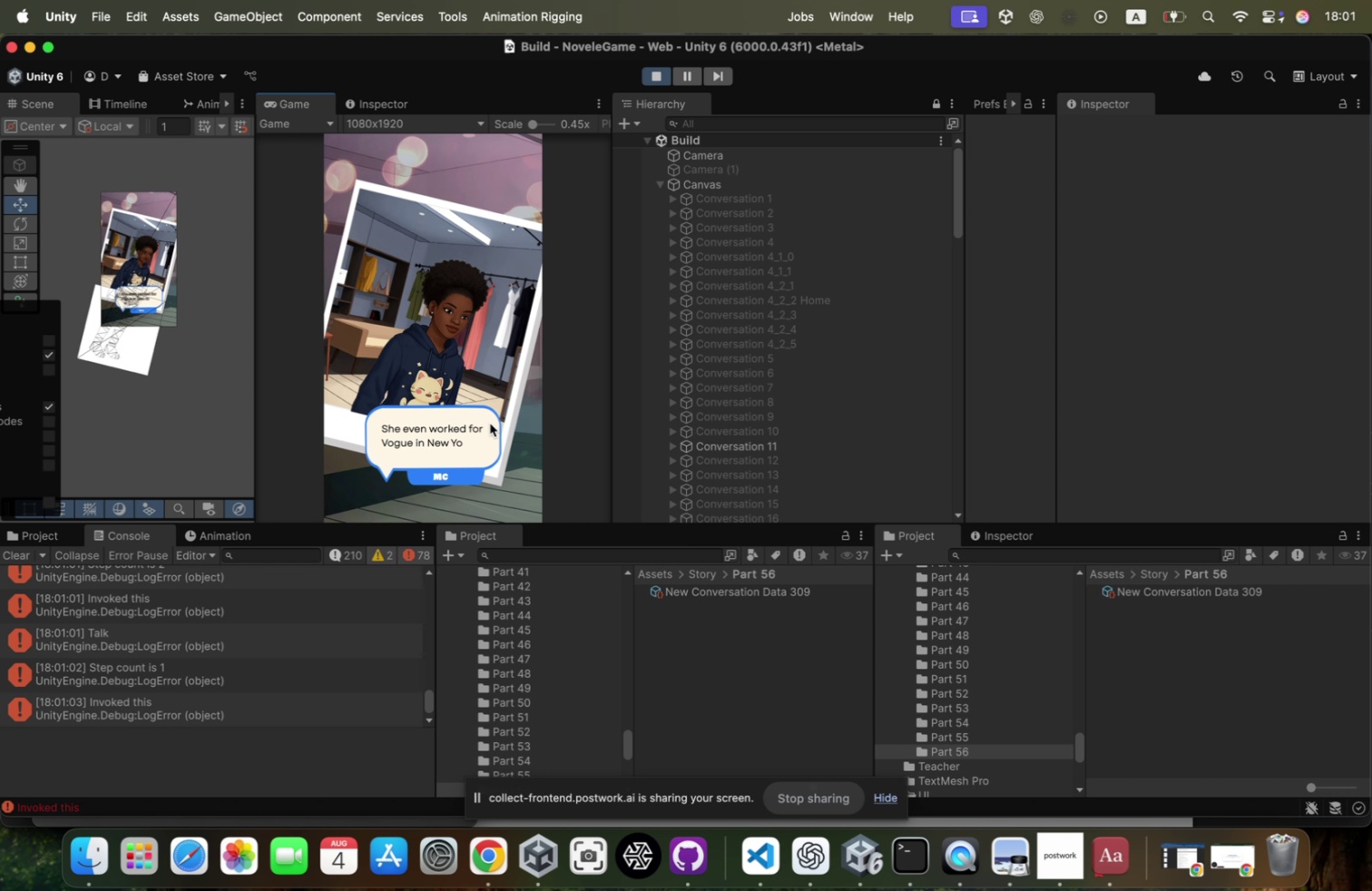 
left_click([508, 397])
 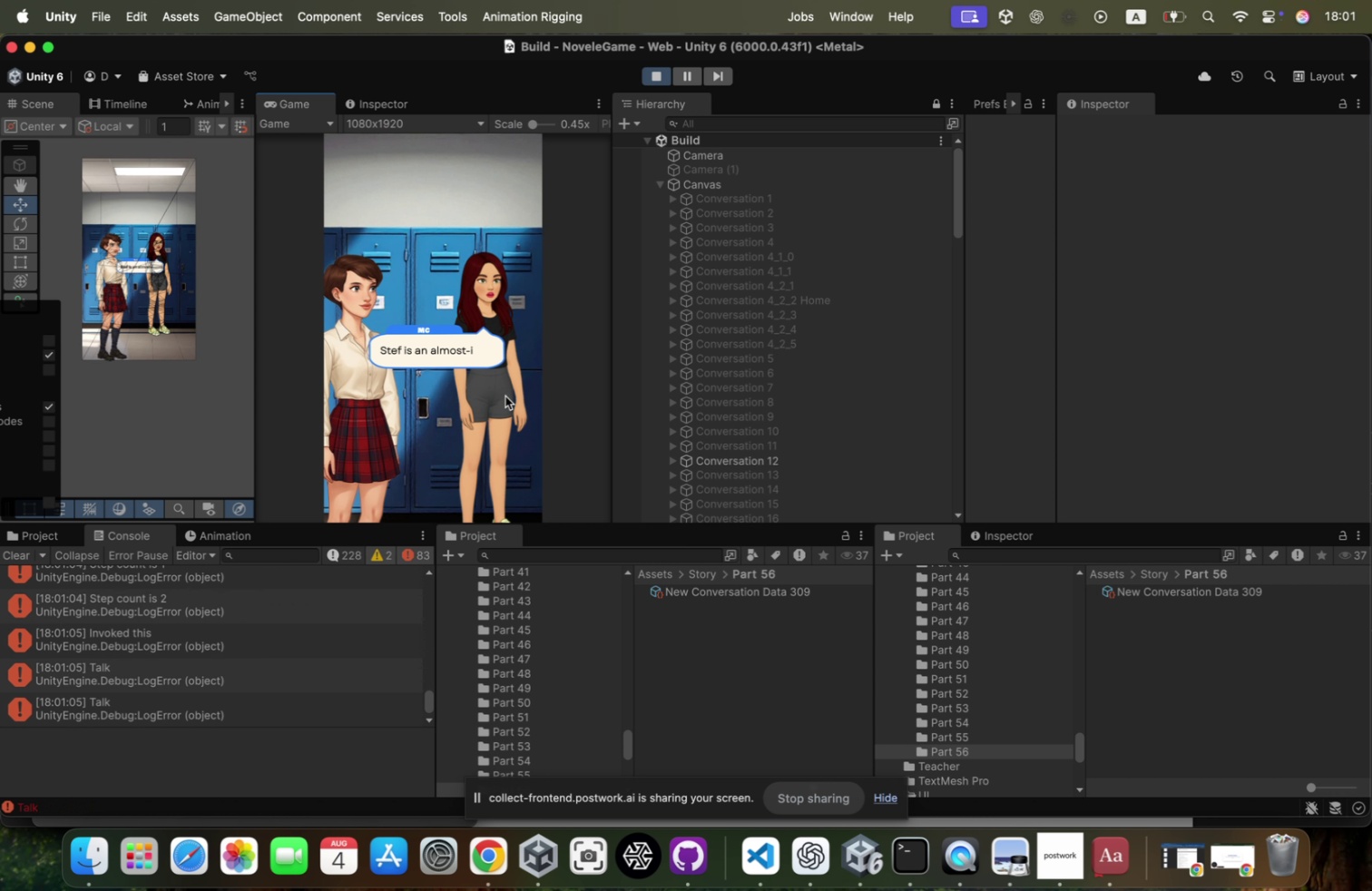 
left_click([483, 379])
 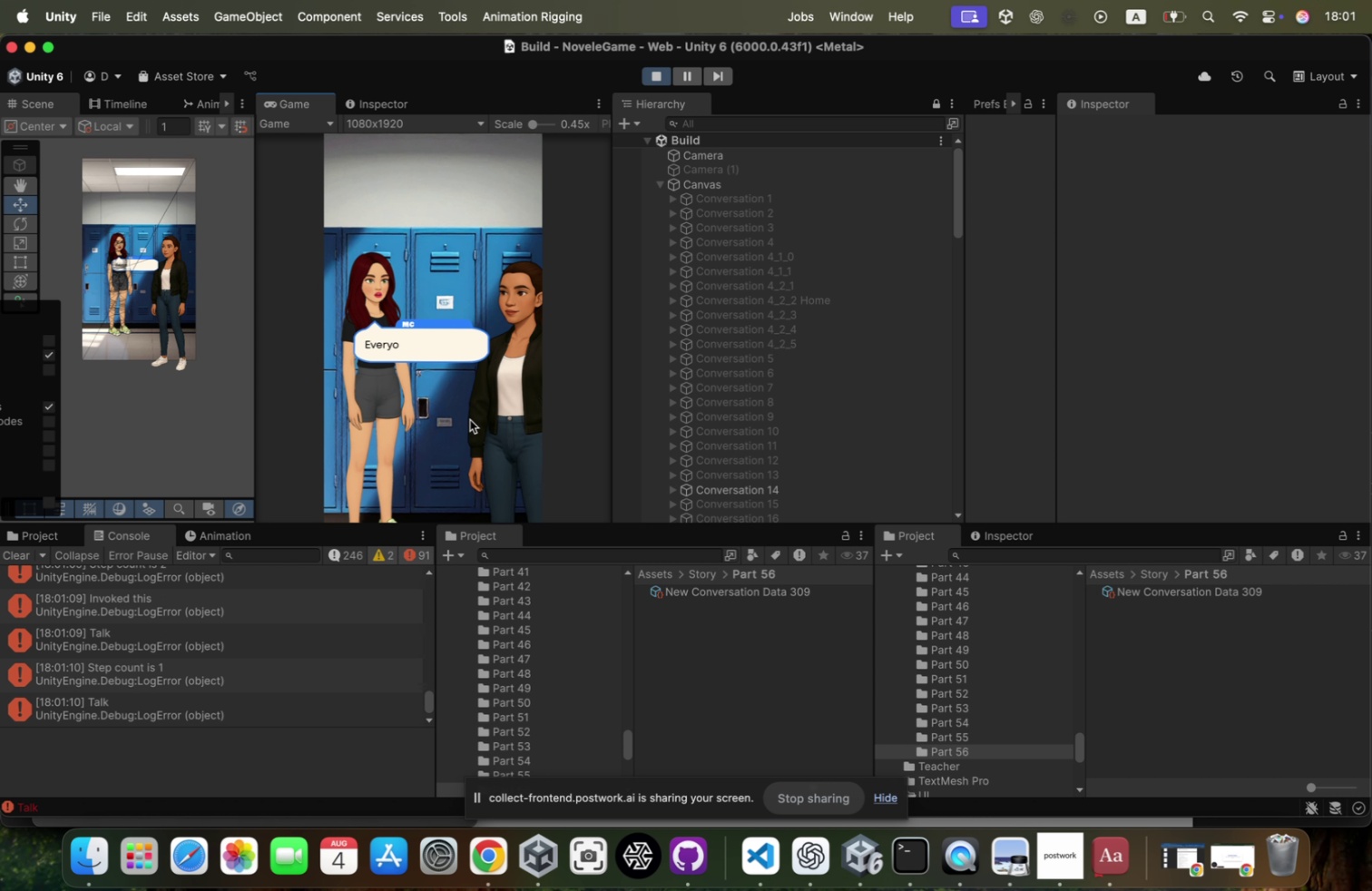 
wait(5.95)
 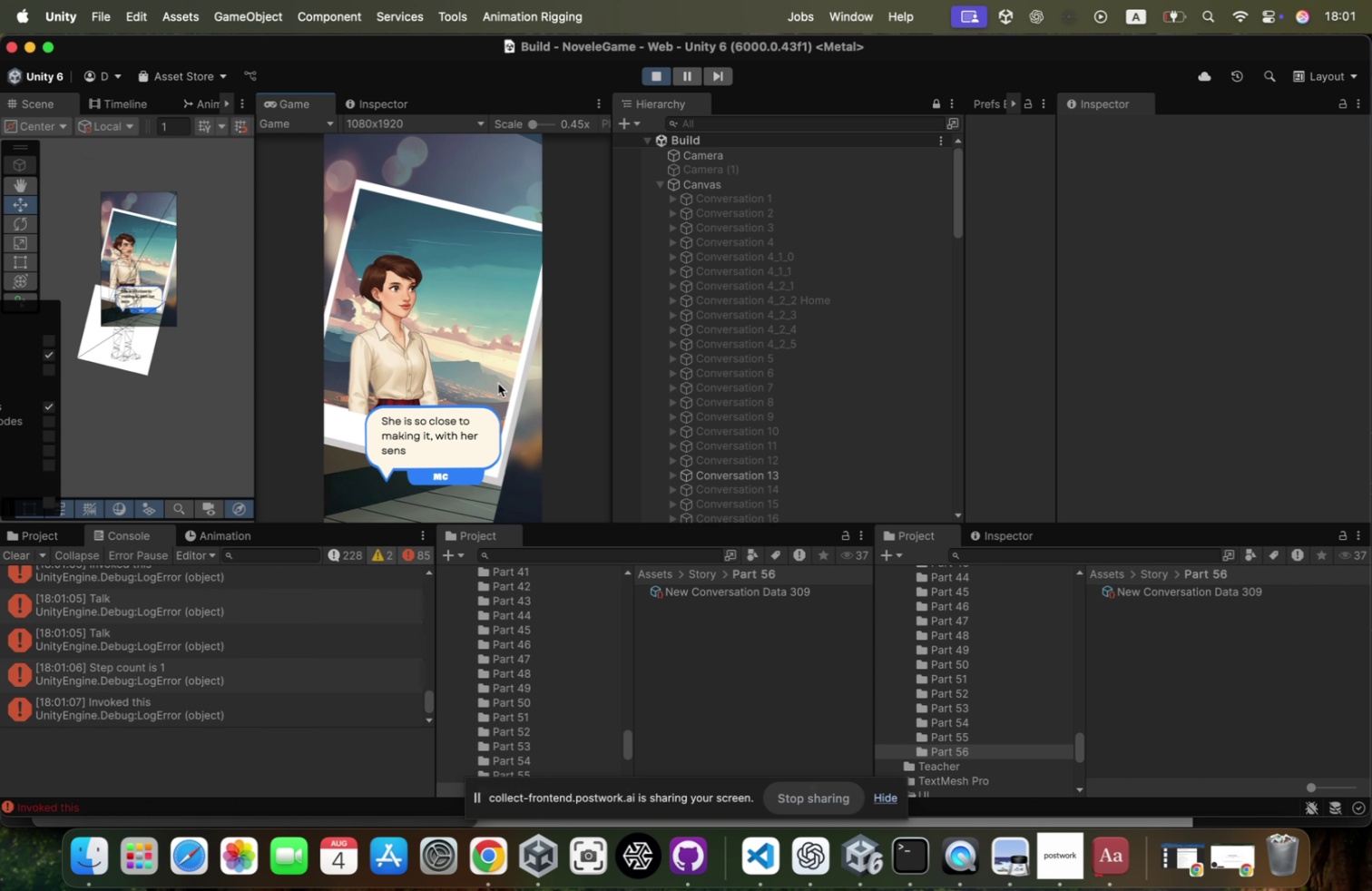 
left_click([484, 343])
 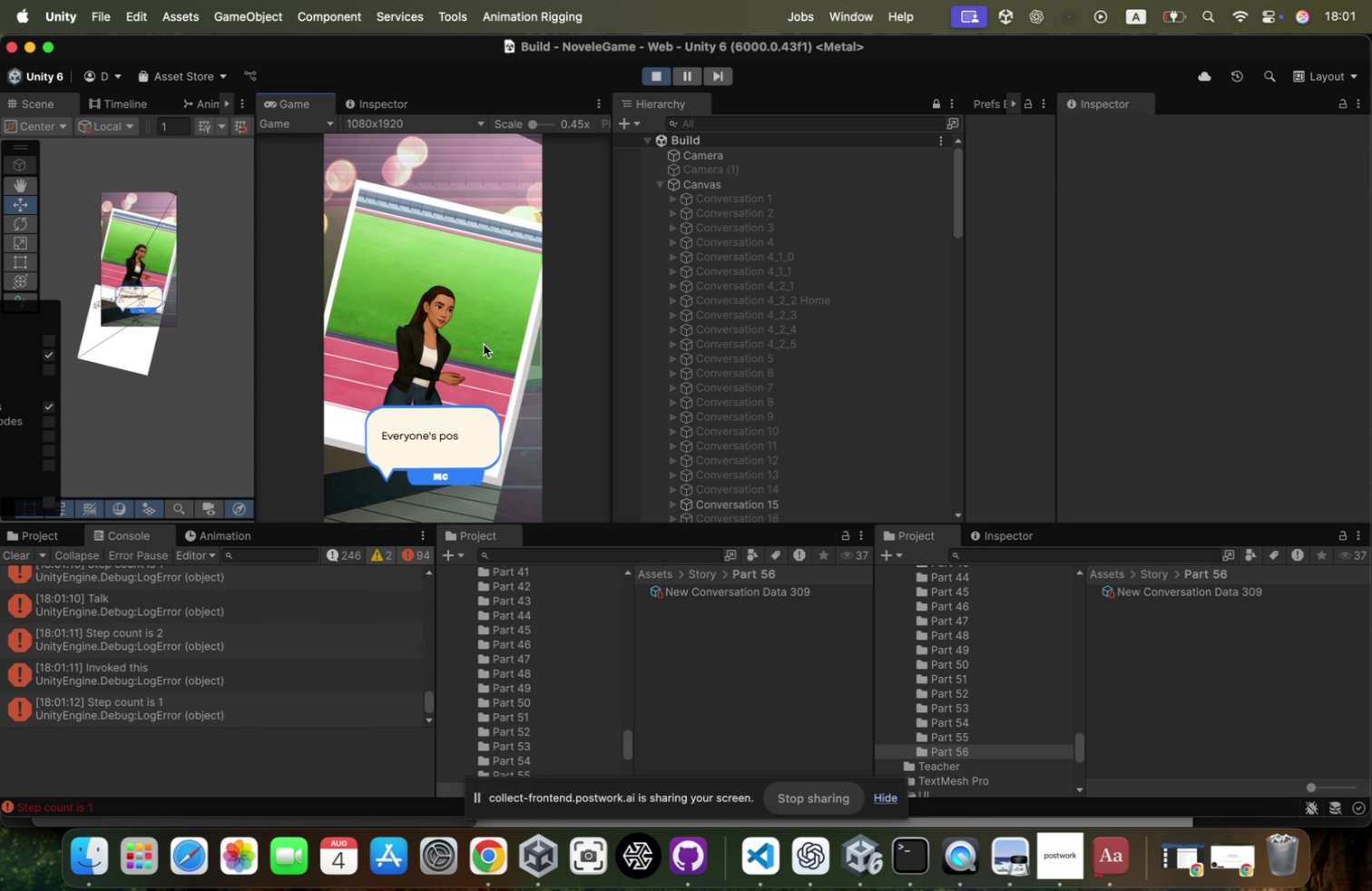 
left_click([484, 344])
 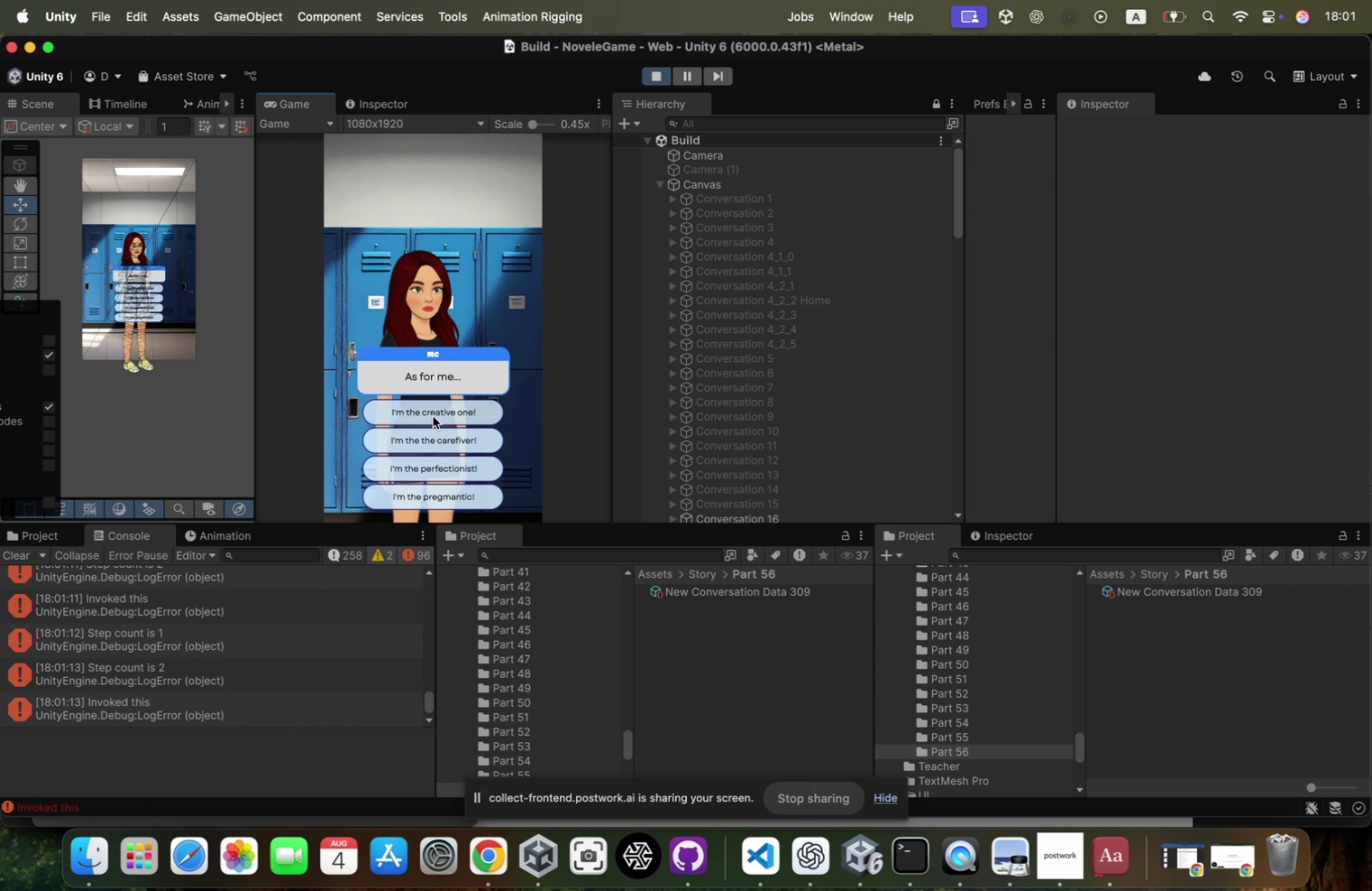 
left_click([433, 415])
 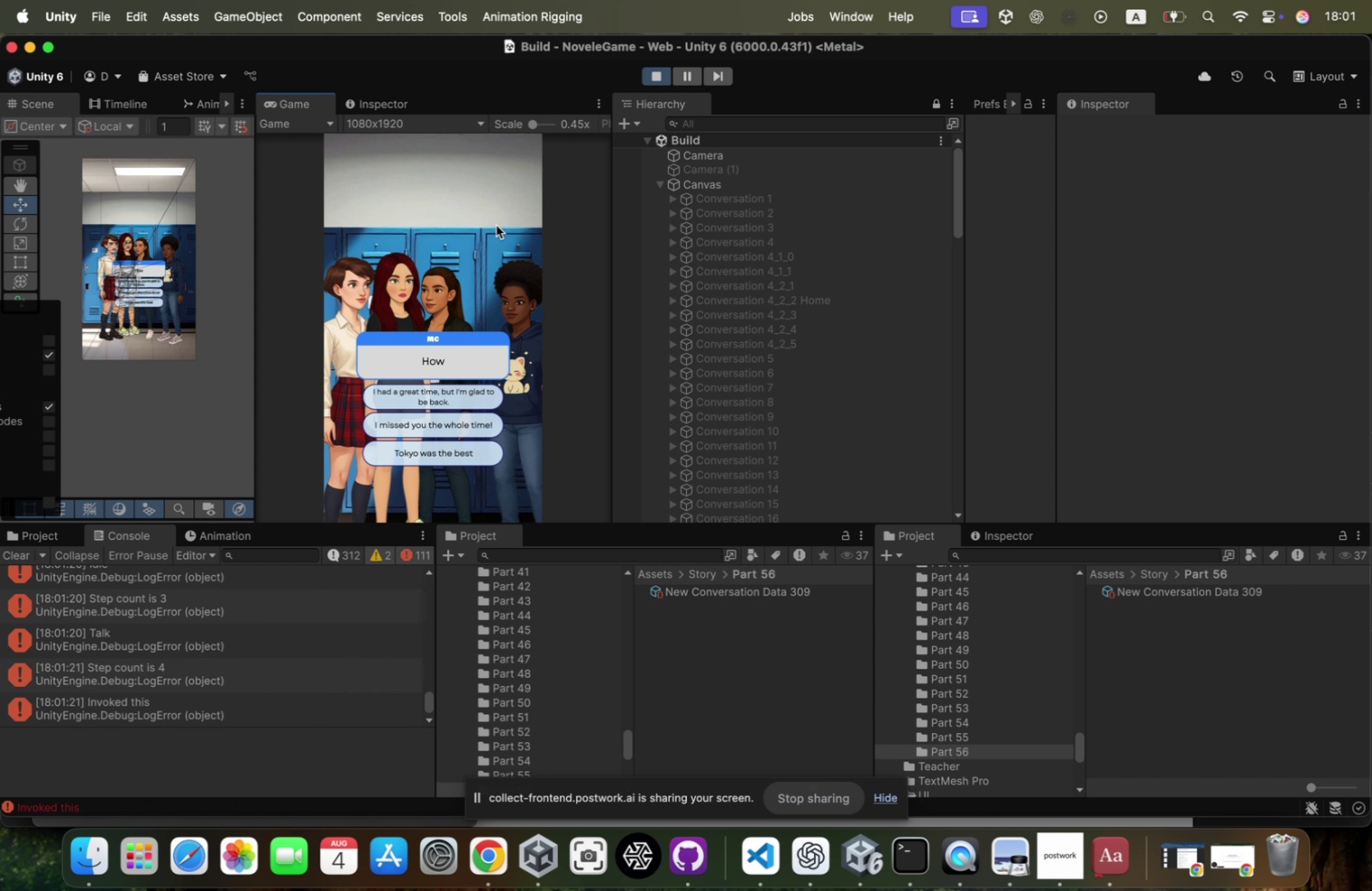 
wait(6.28)
 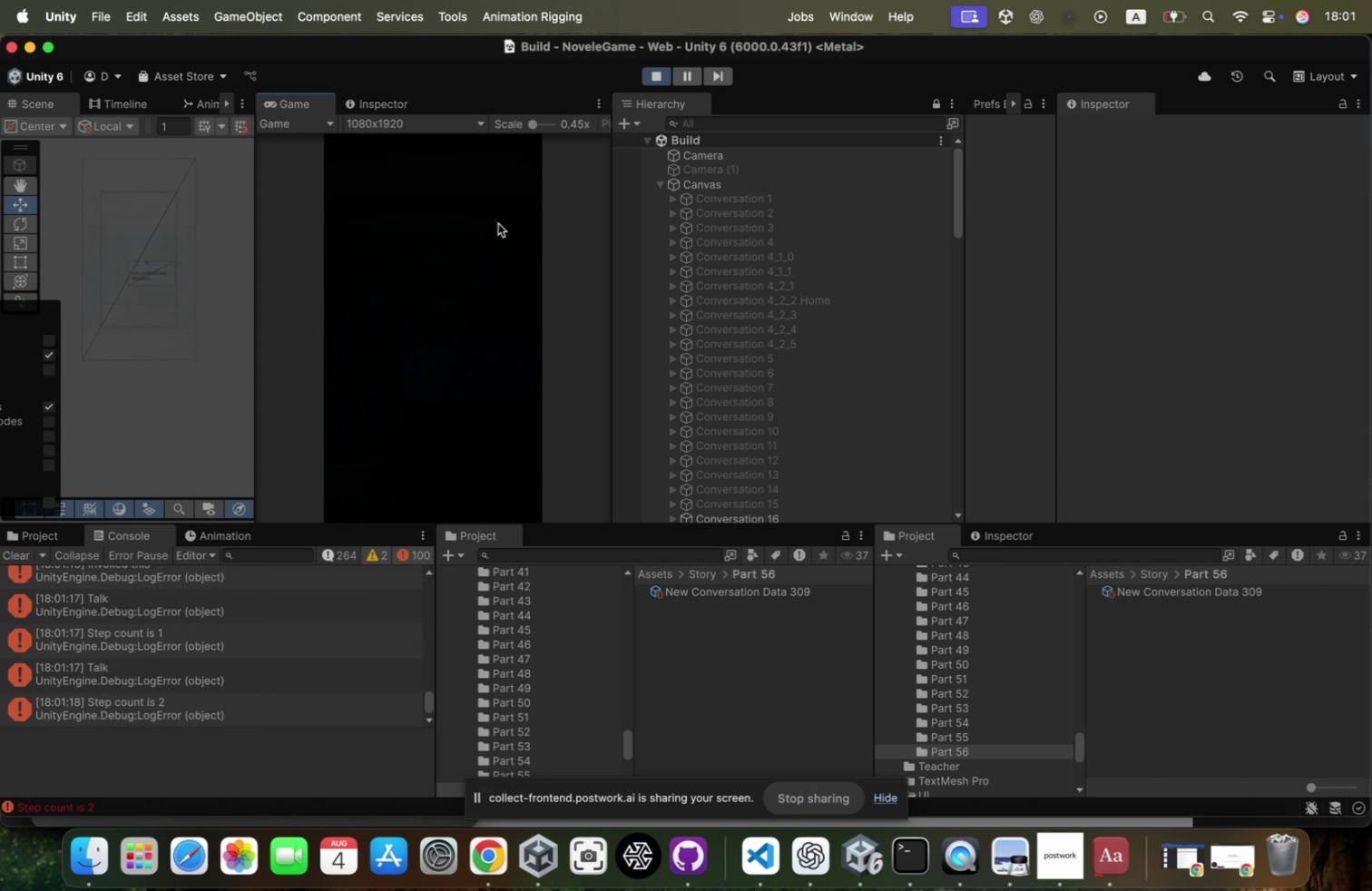 
left_click([495, 277])
 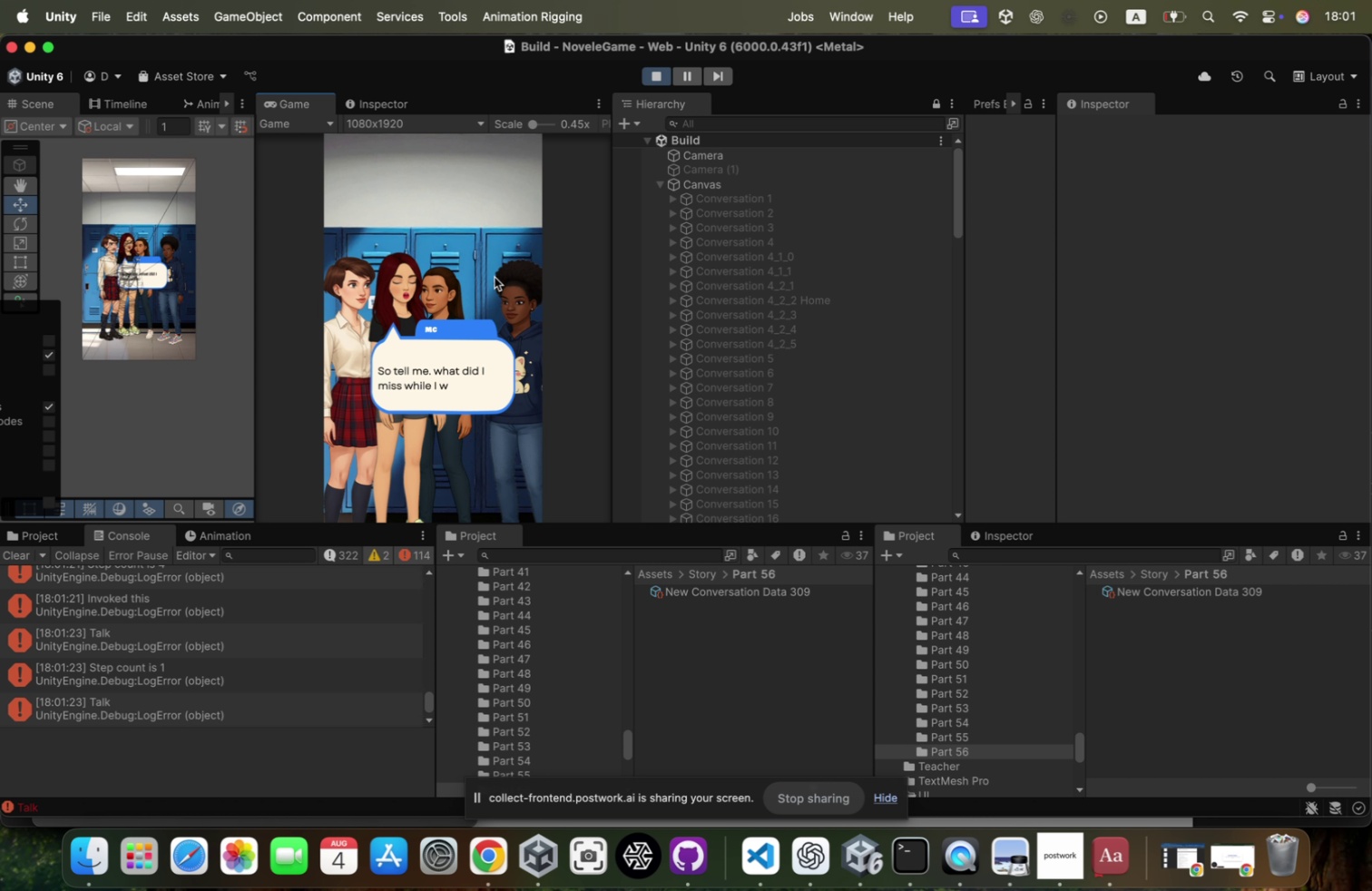 
left_click([495, 277])
 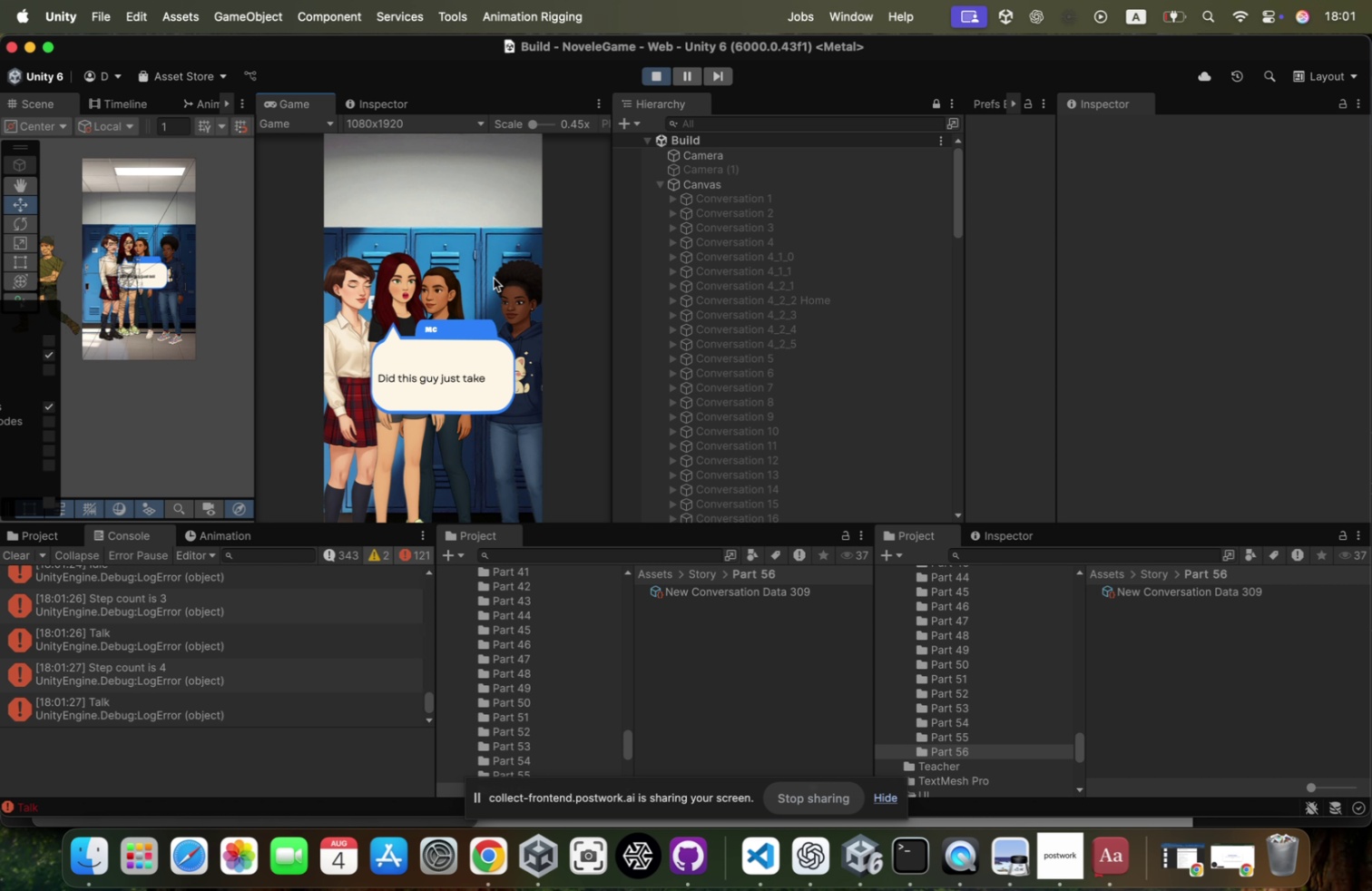 
wait(5.4)
 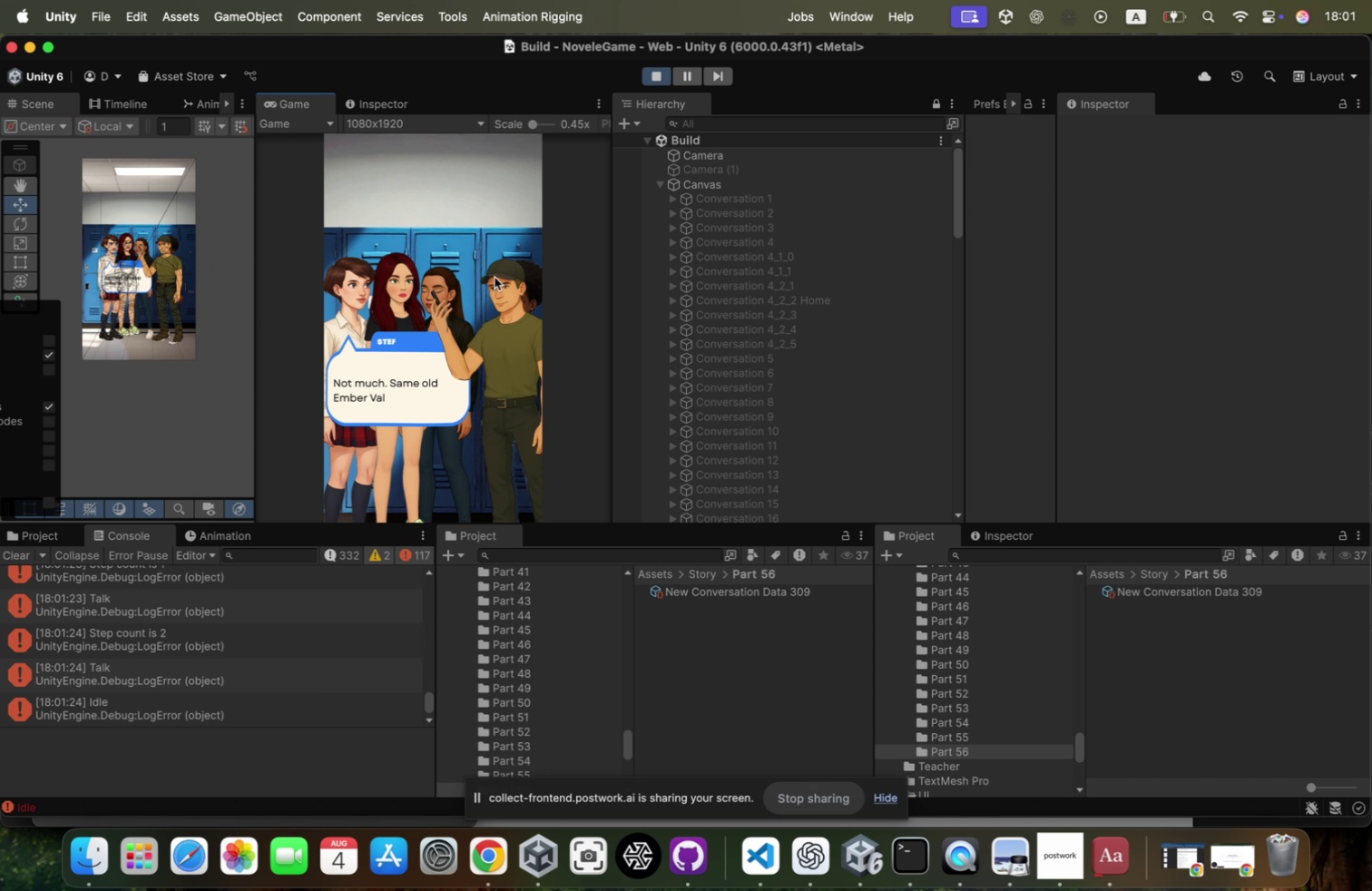 
left_click([495, 282])
 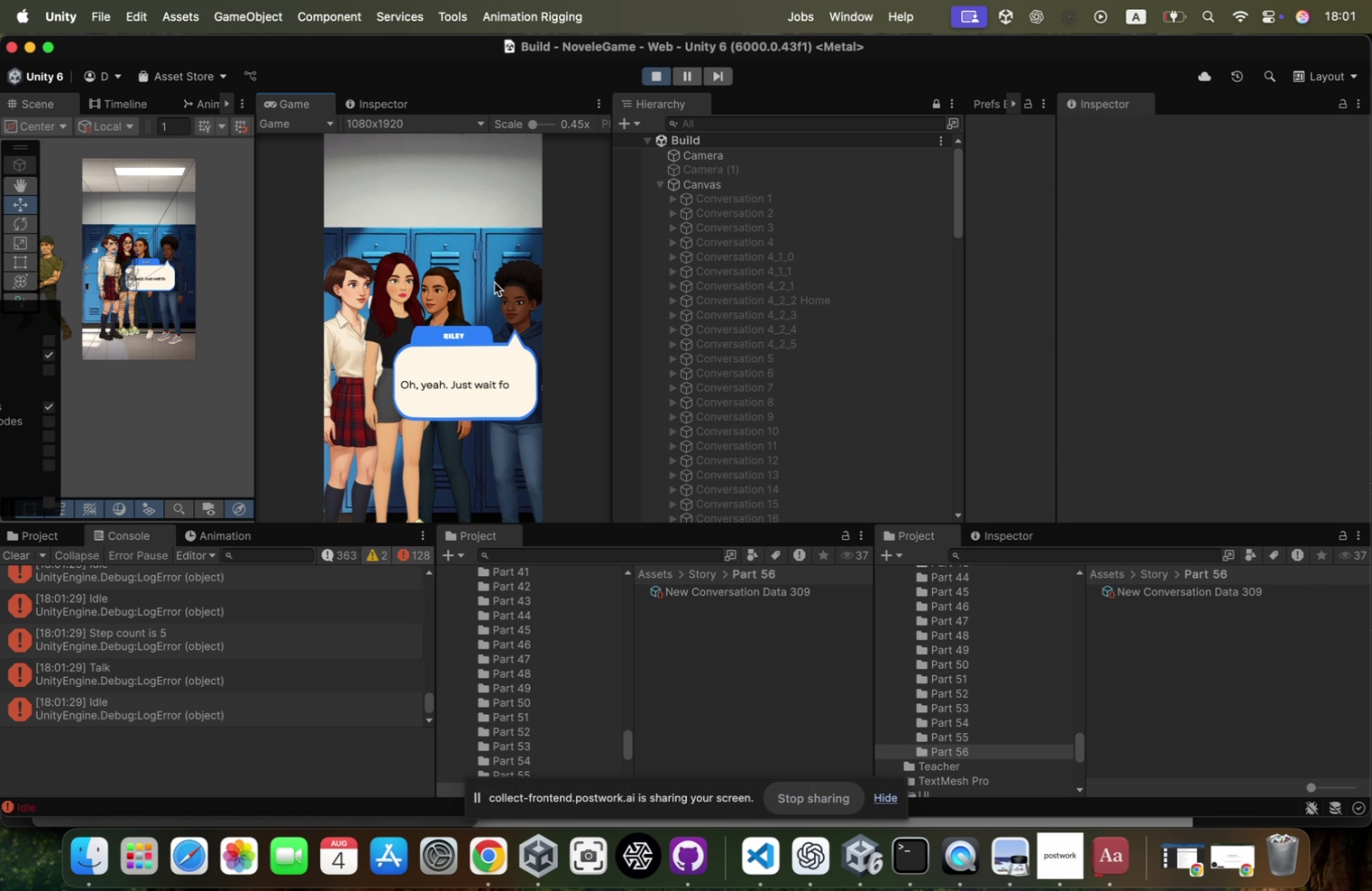 
left_click([495, 282])
 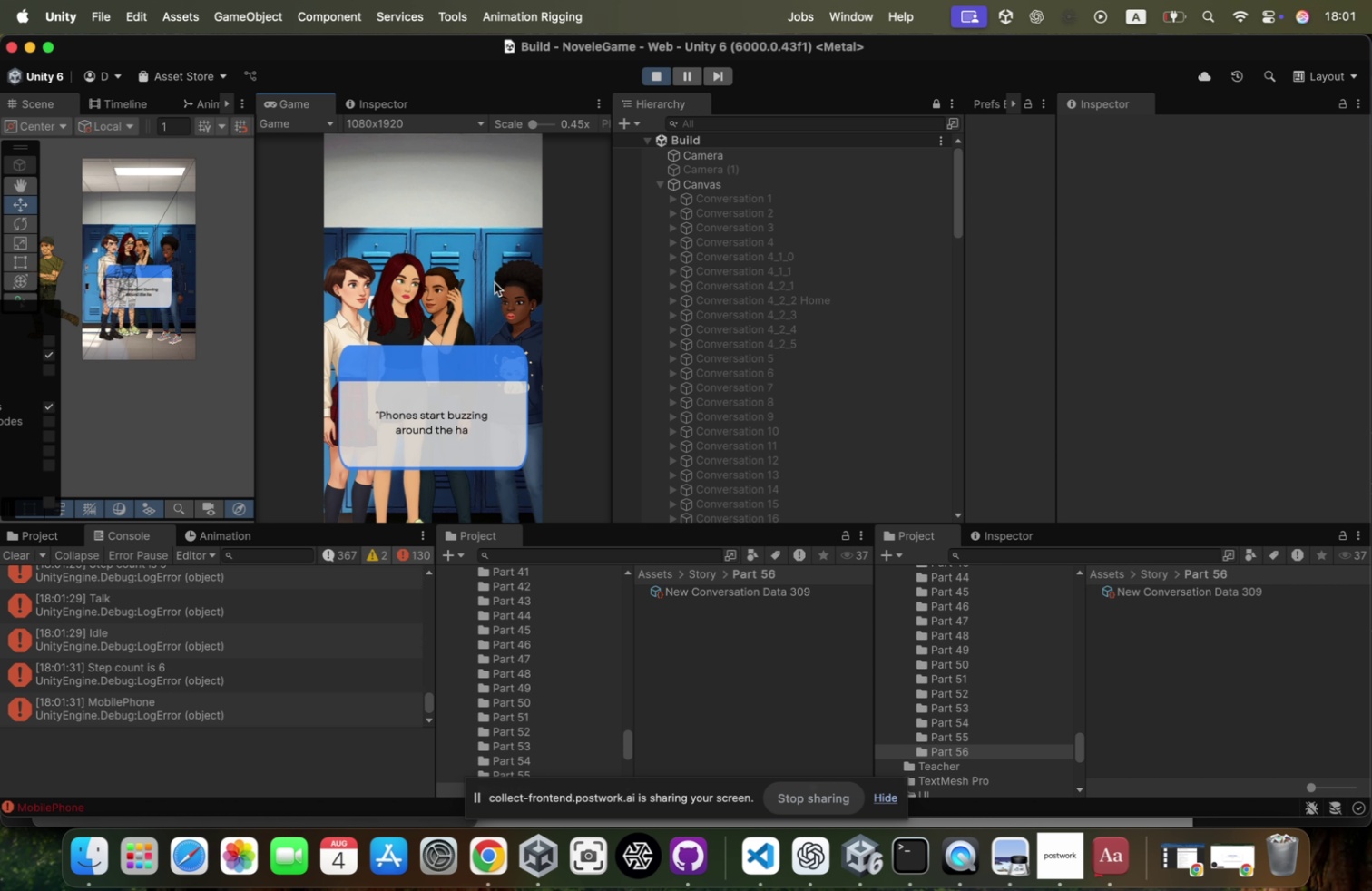 
left_click([495, 283])
 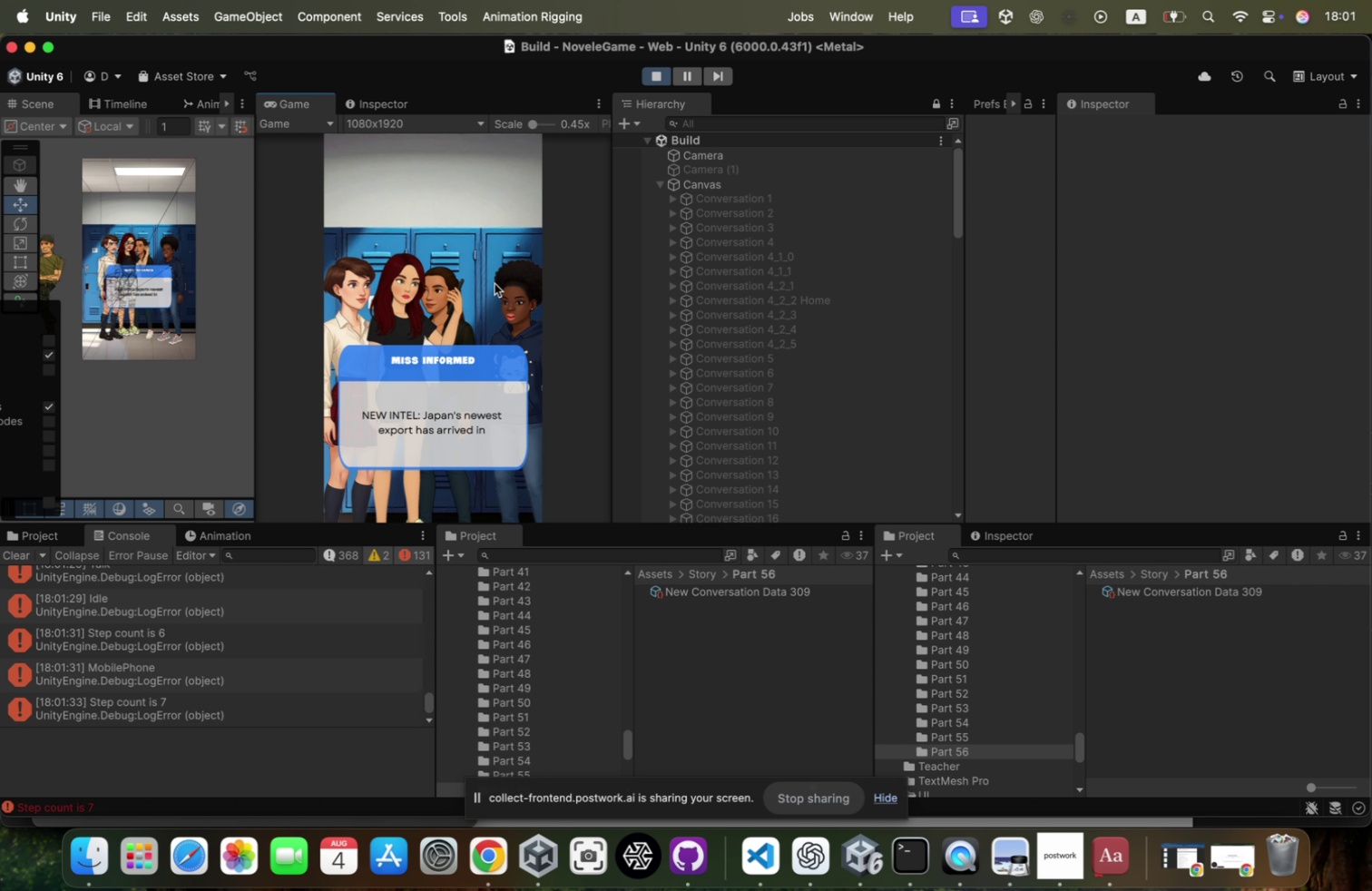 
left_click([494, 284])
 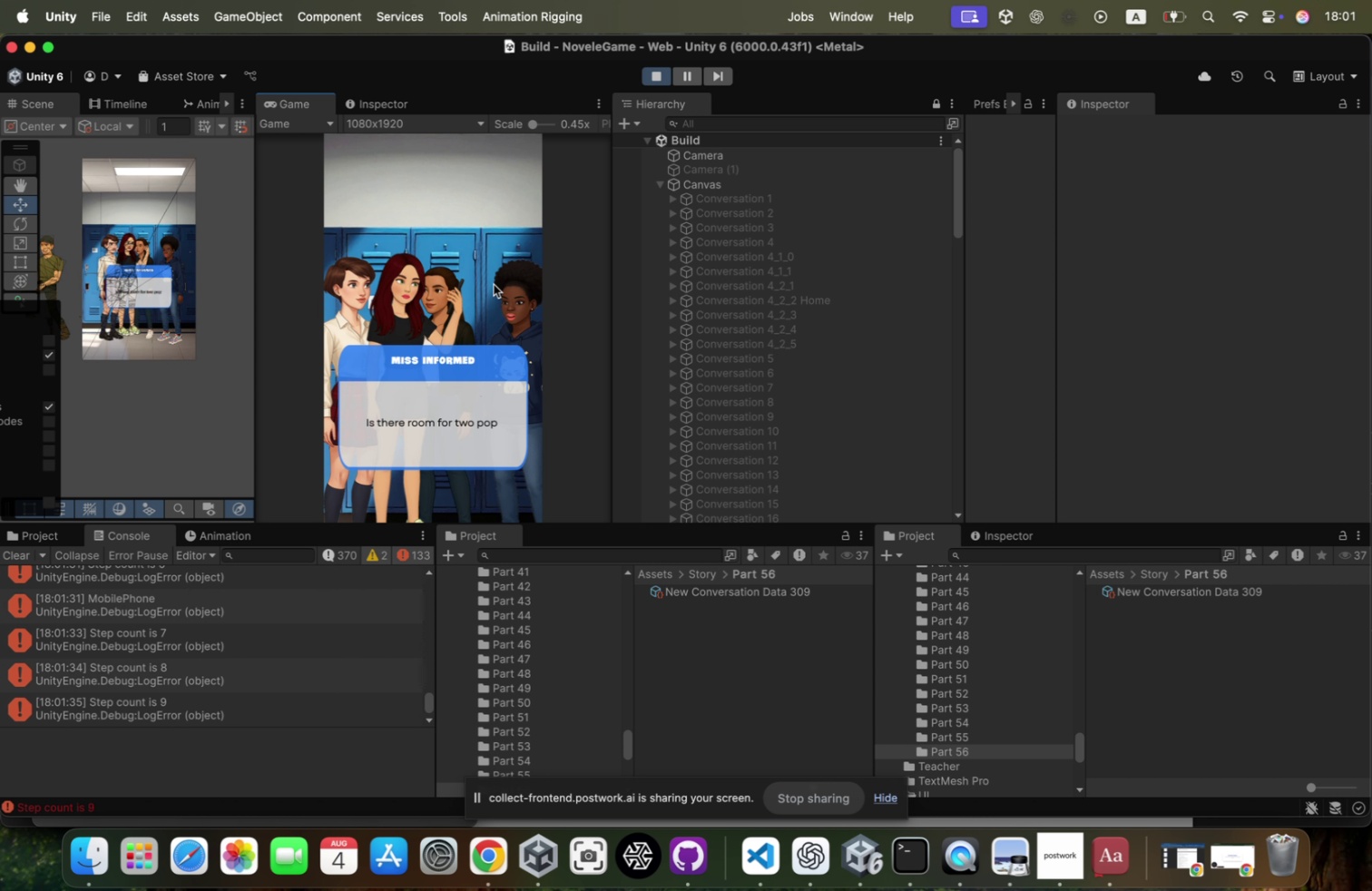 
left_click([493, 284])
 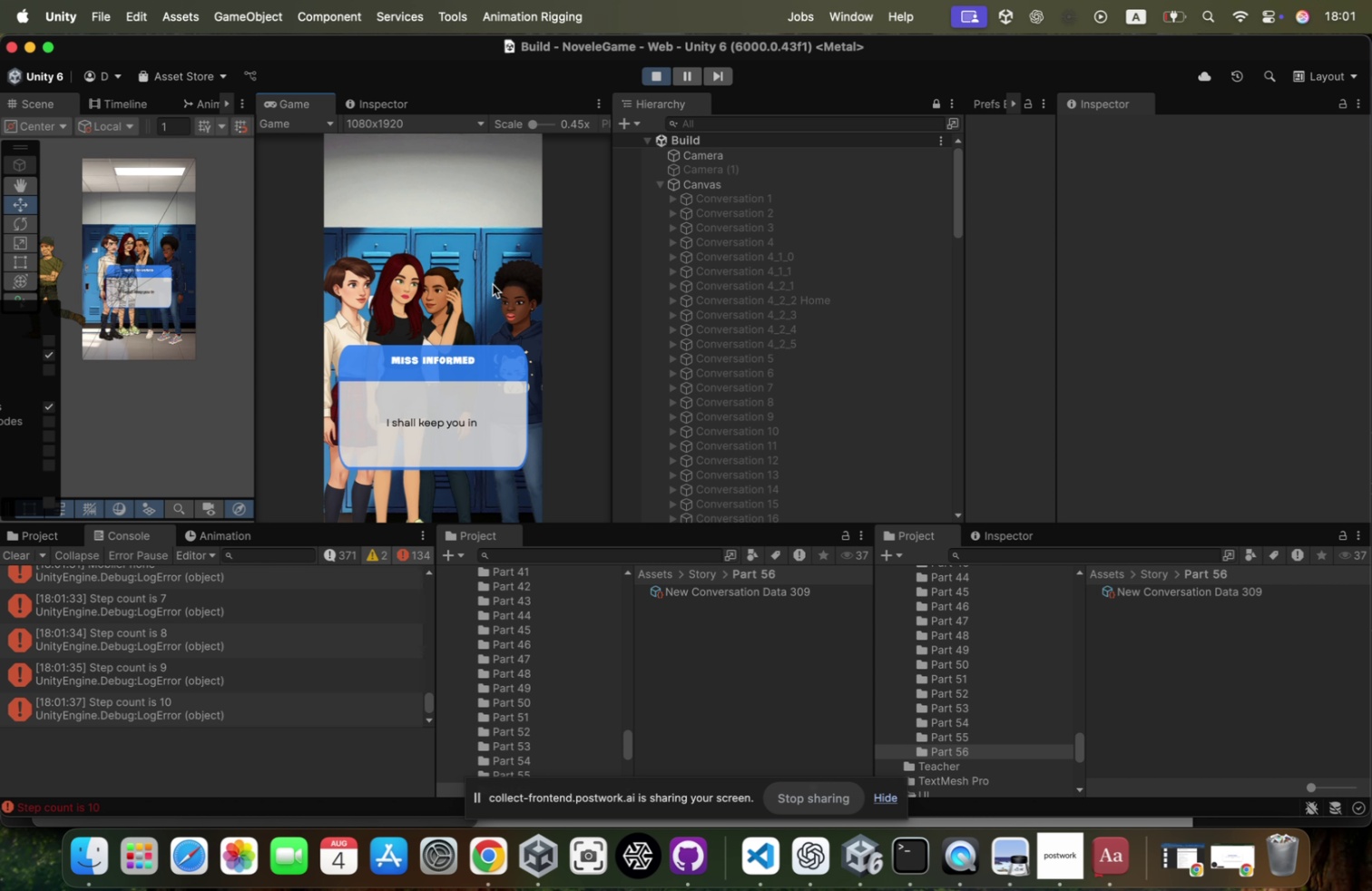 
left_click([493, 284])
 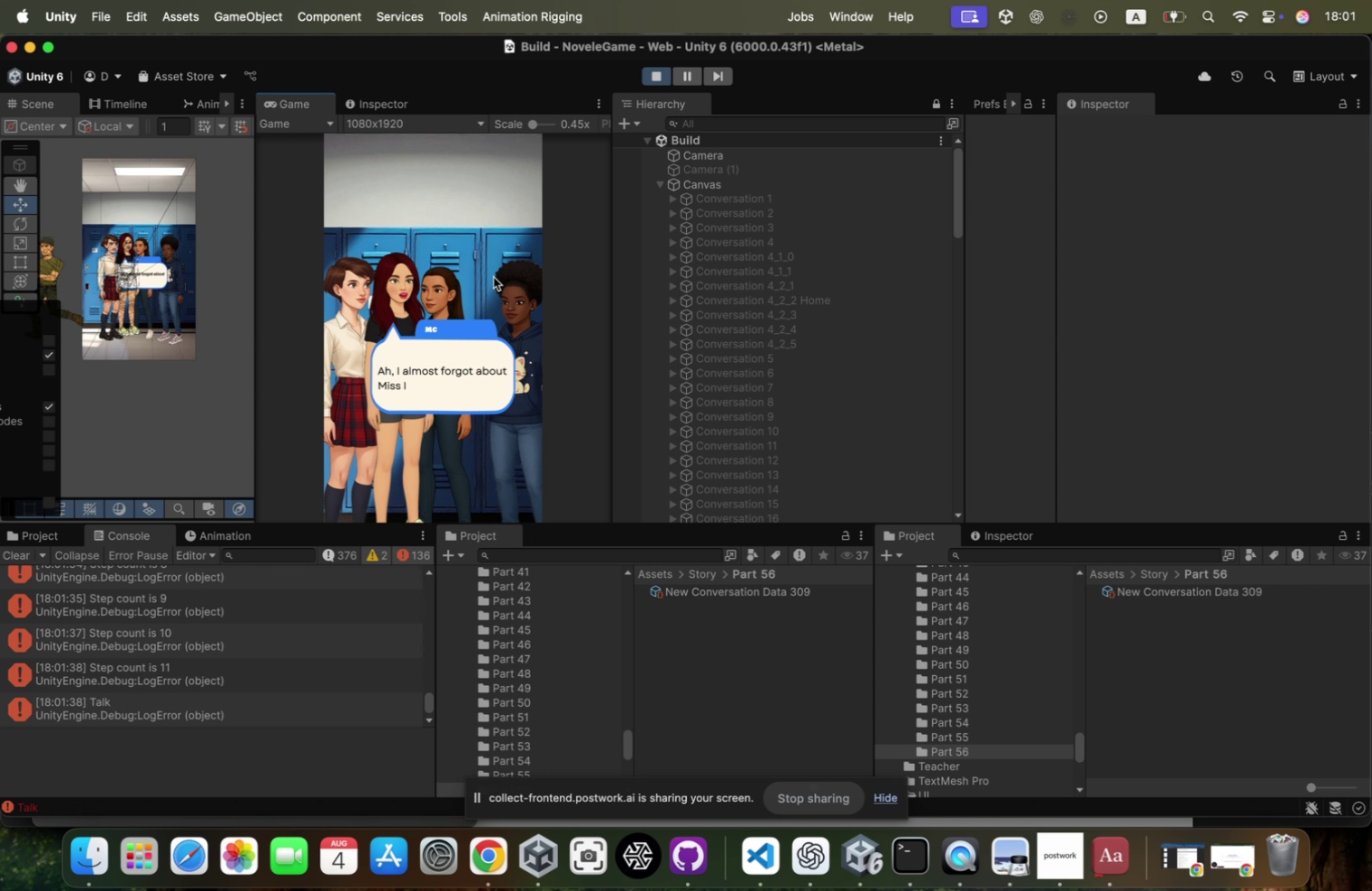 
left_click([494, 277])
 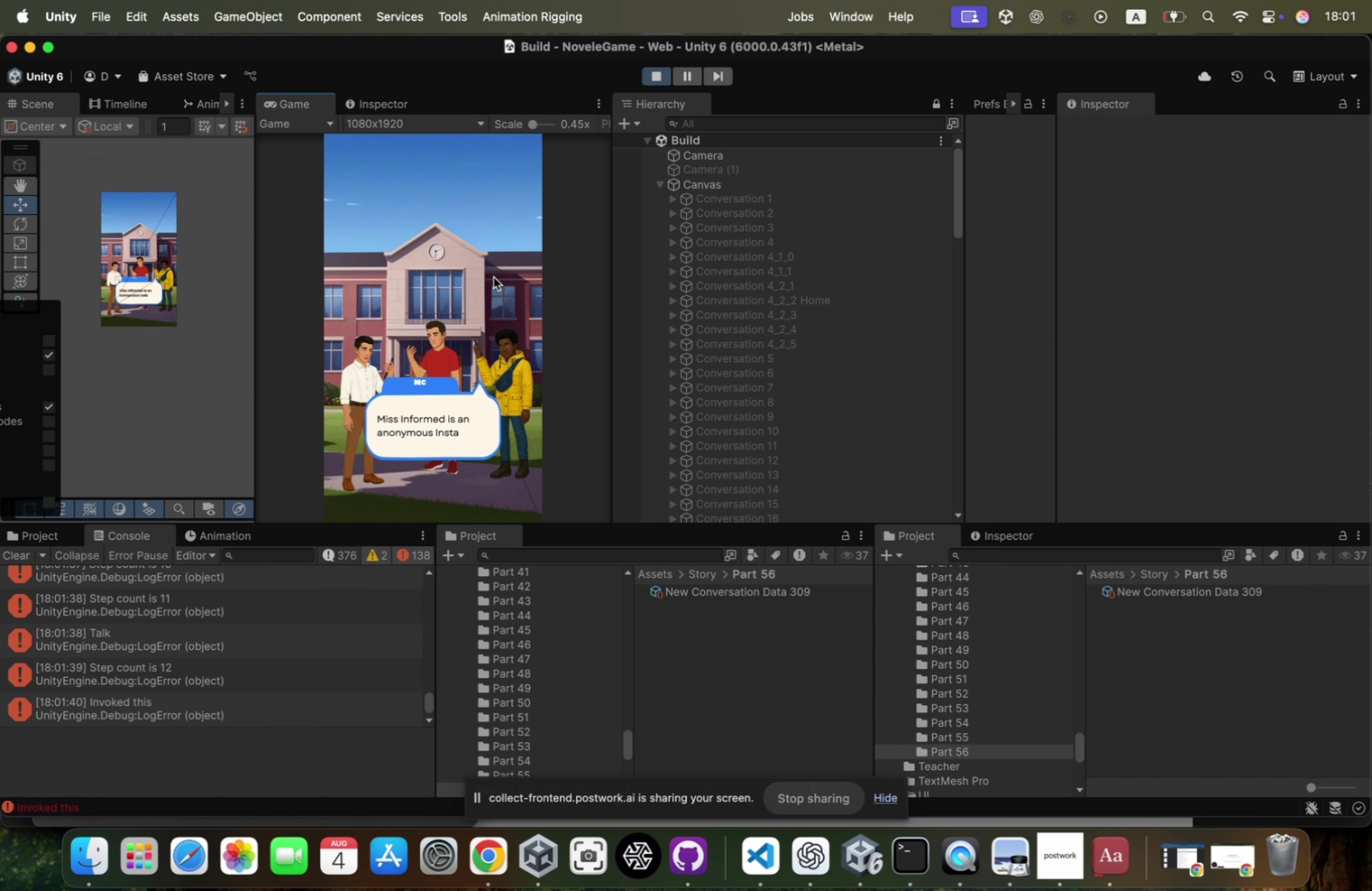 
left_click([494, 277])
 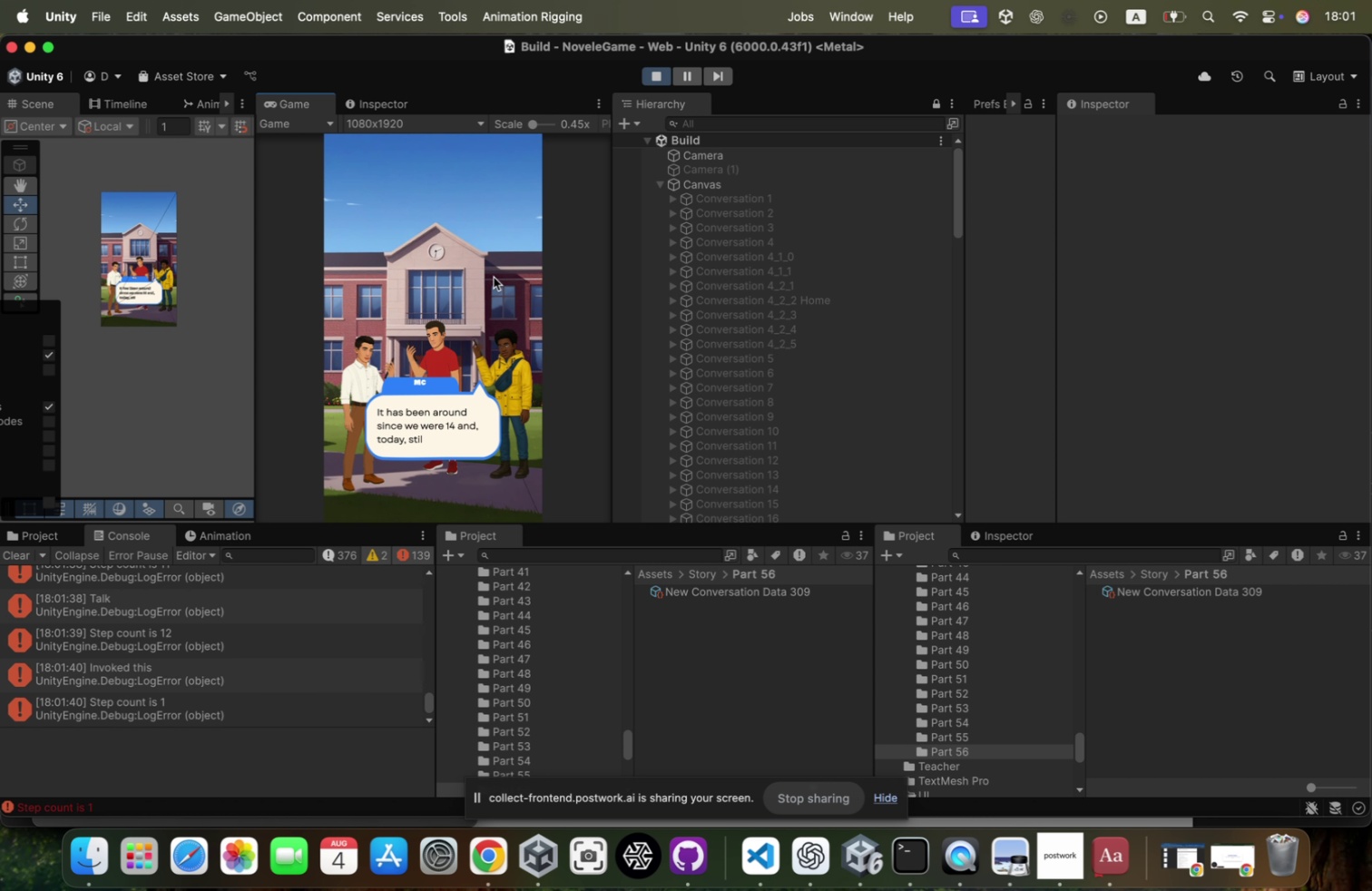 
left_click([494, 277])
 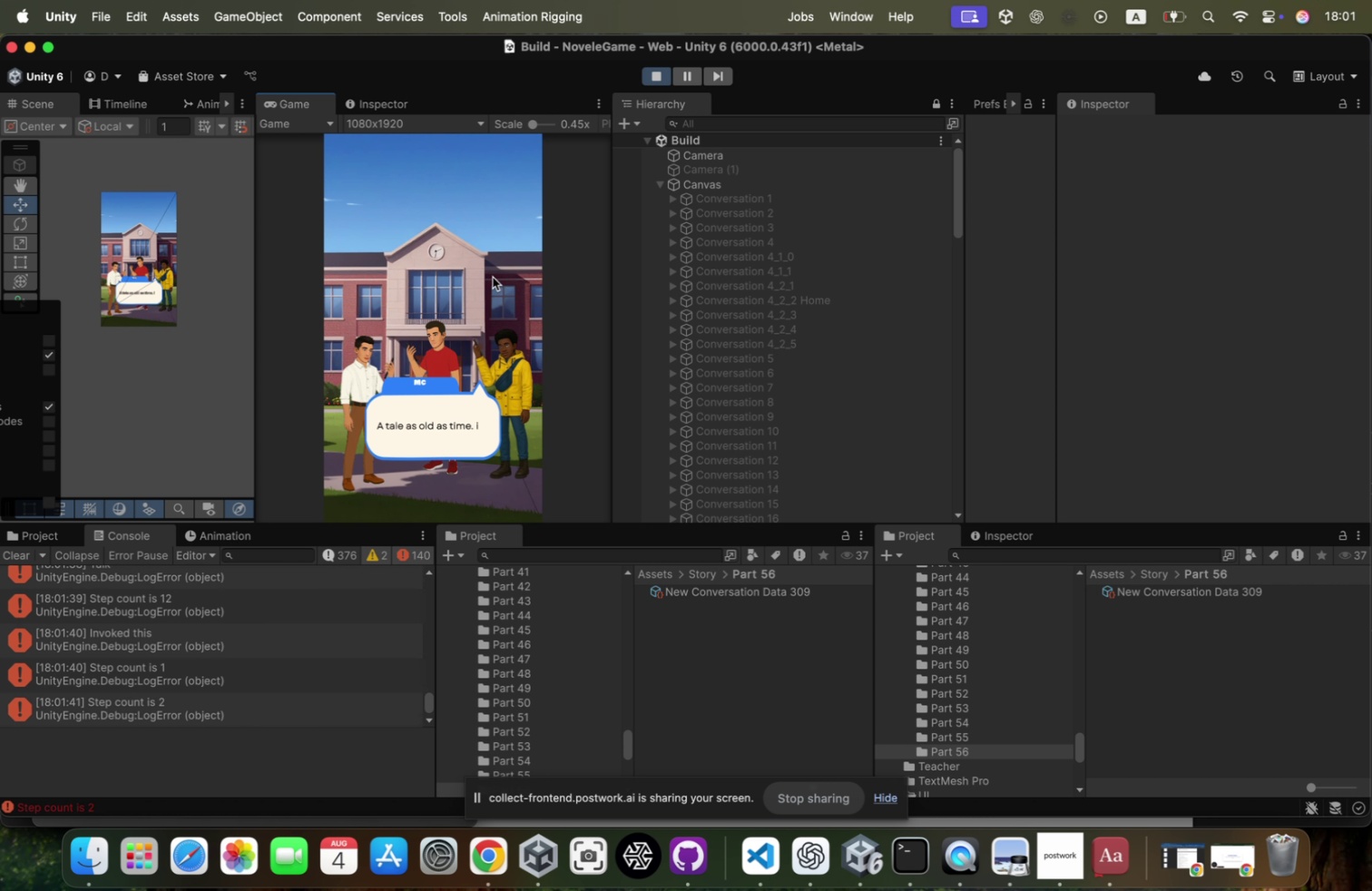 
left_click([493, 277])
 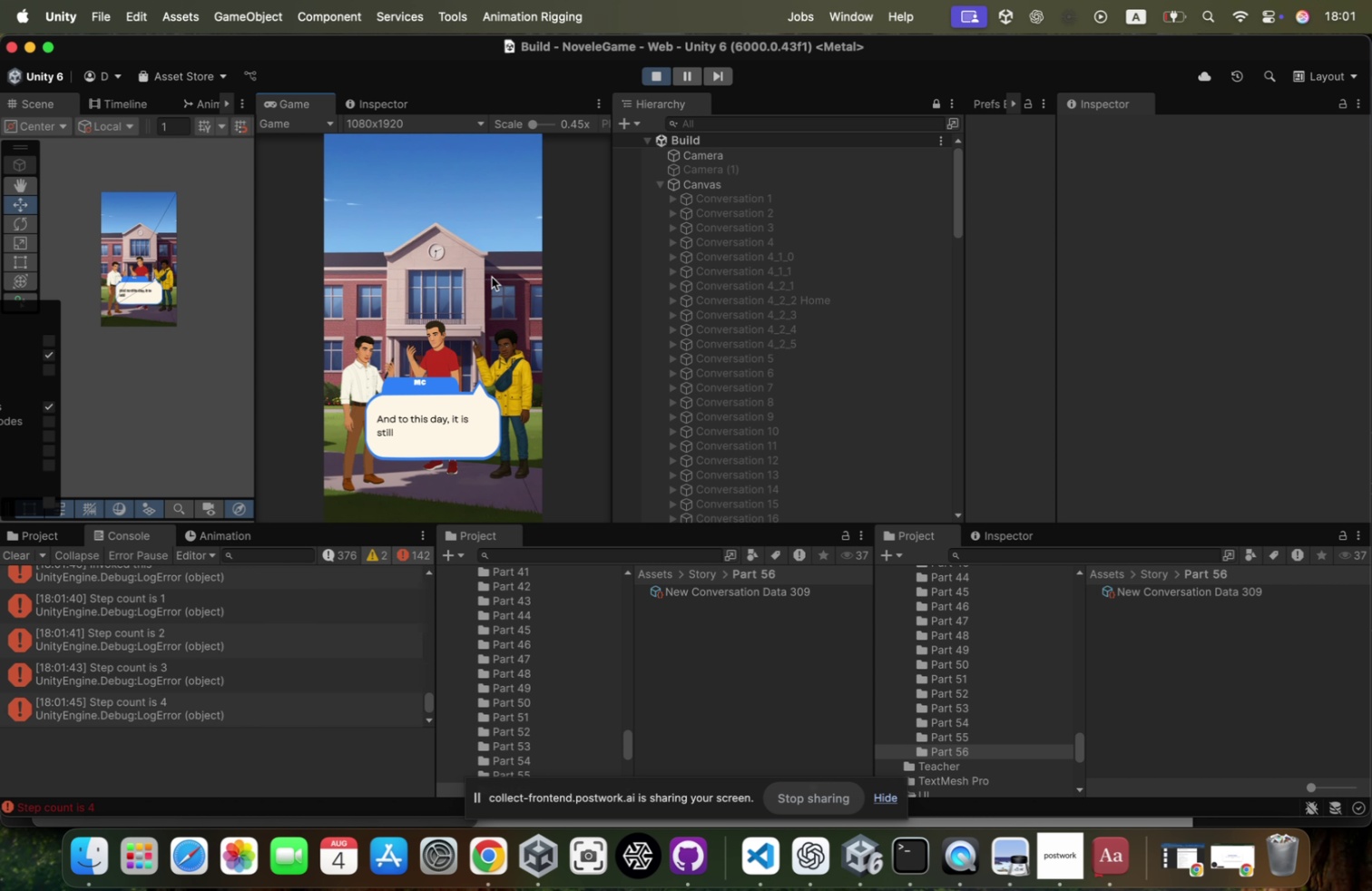 
left_click([492, 277])
 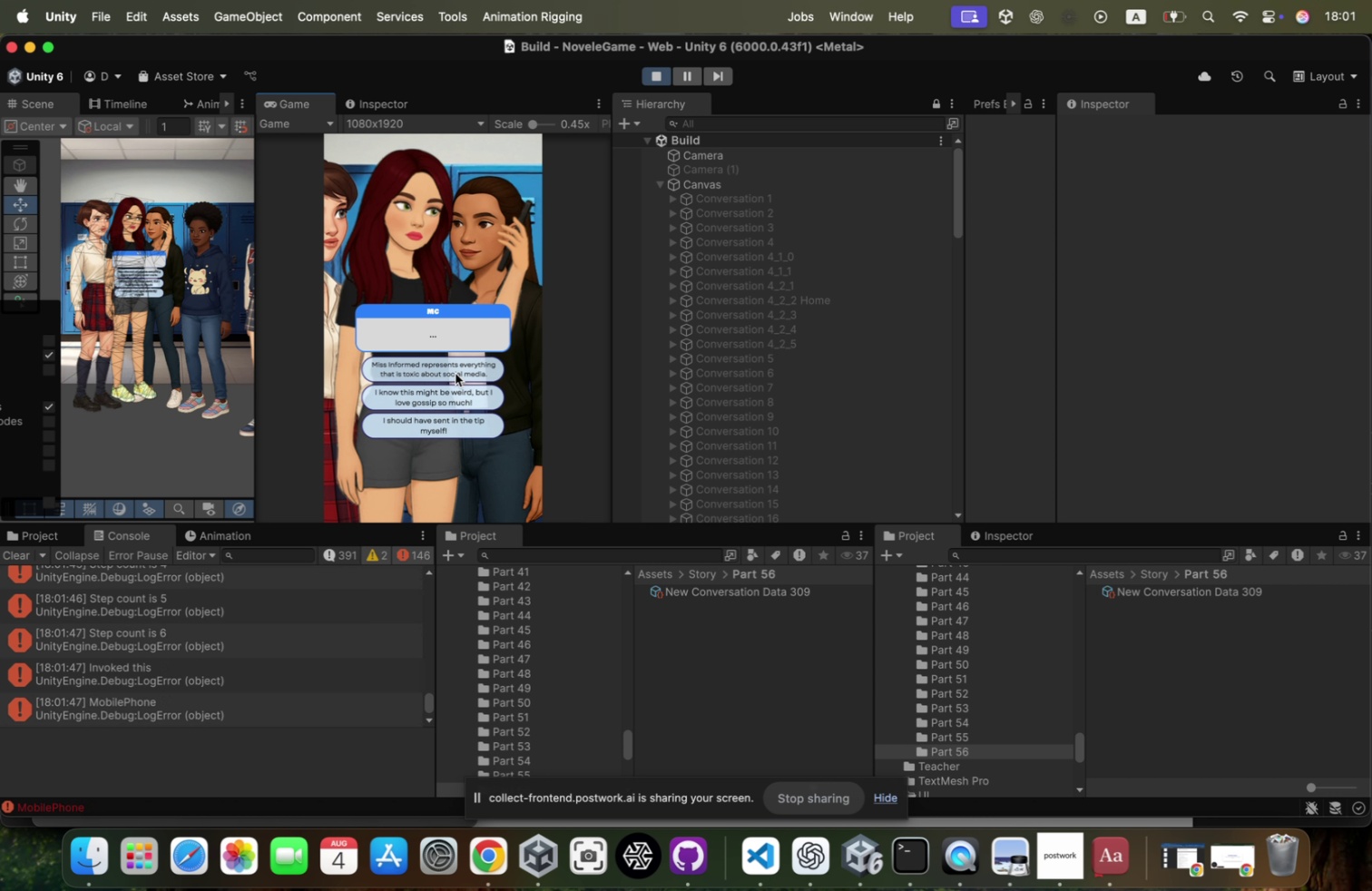 
left_click([456, 372])
 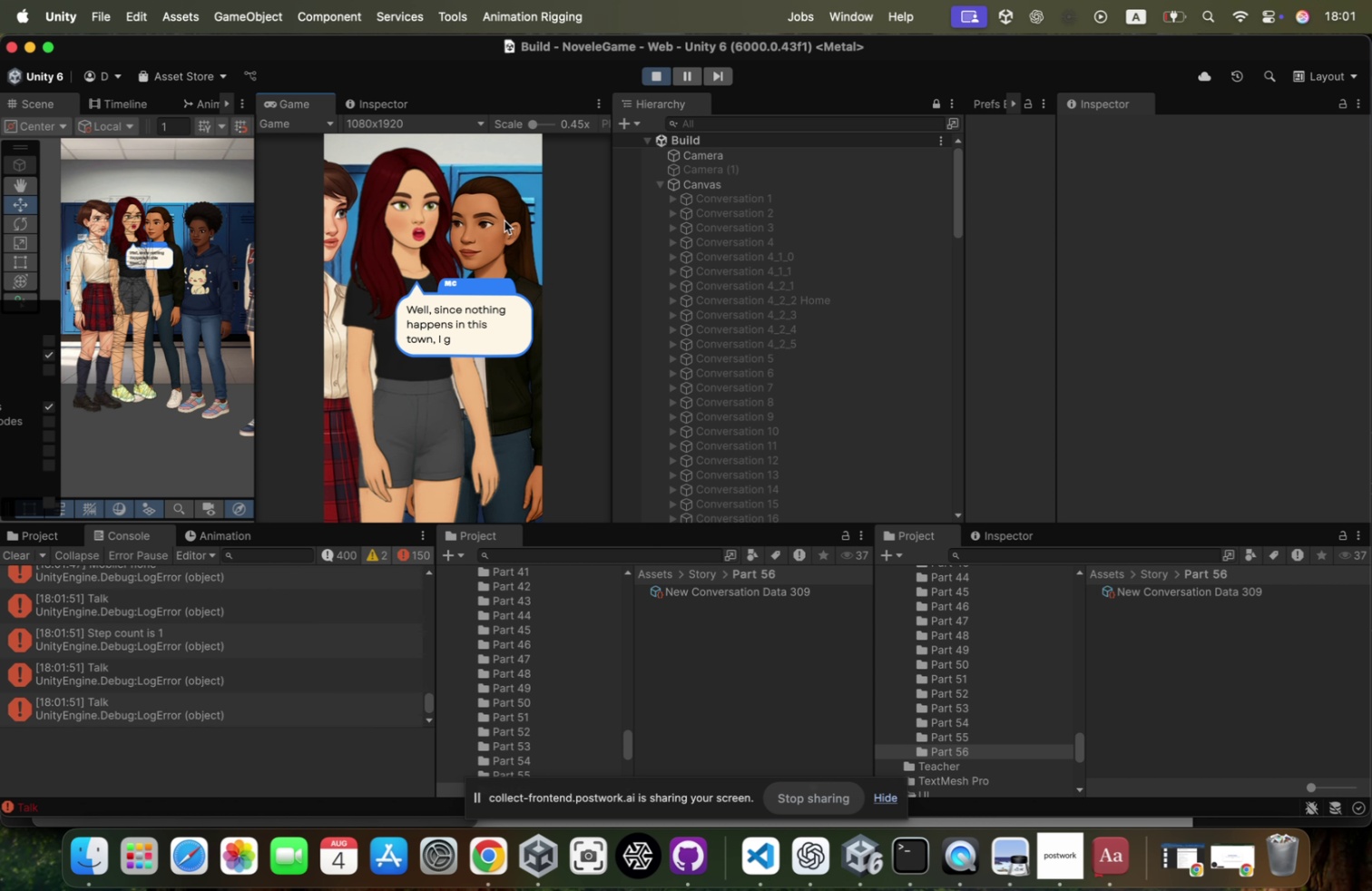 
left_click([504, 220])
 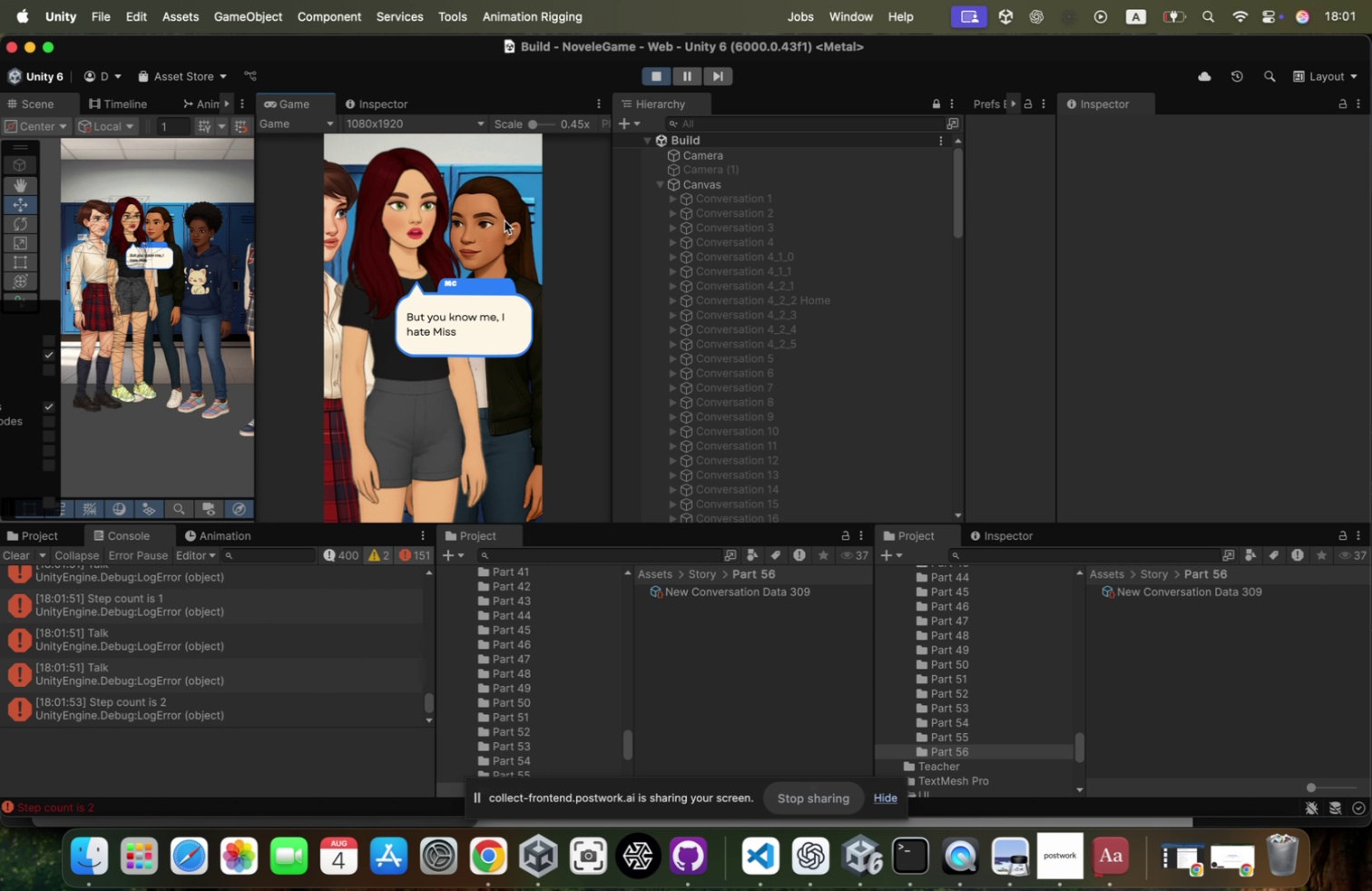 
left_click([504, 221])
 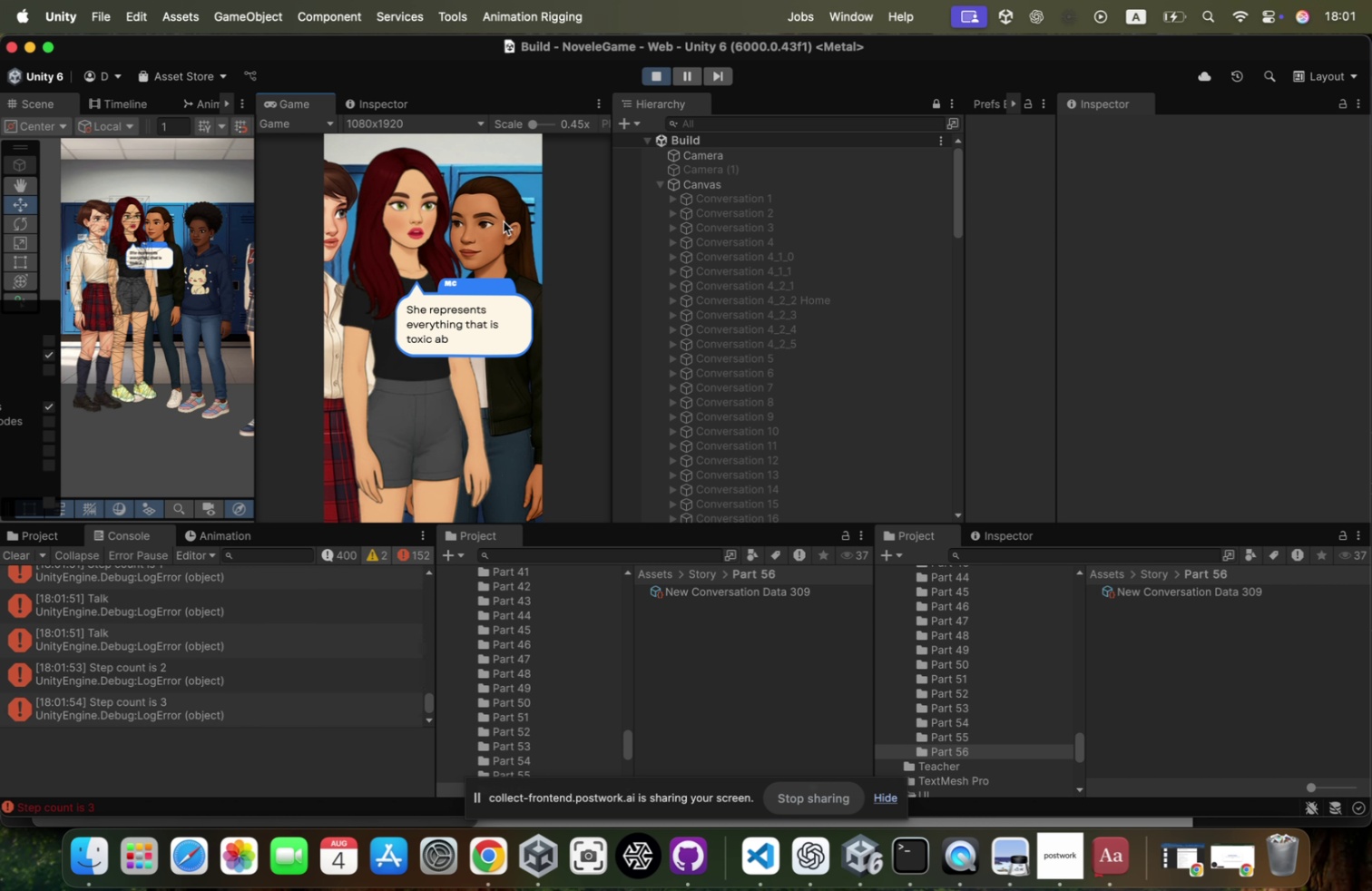 
left_click([504, 221])
 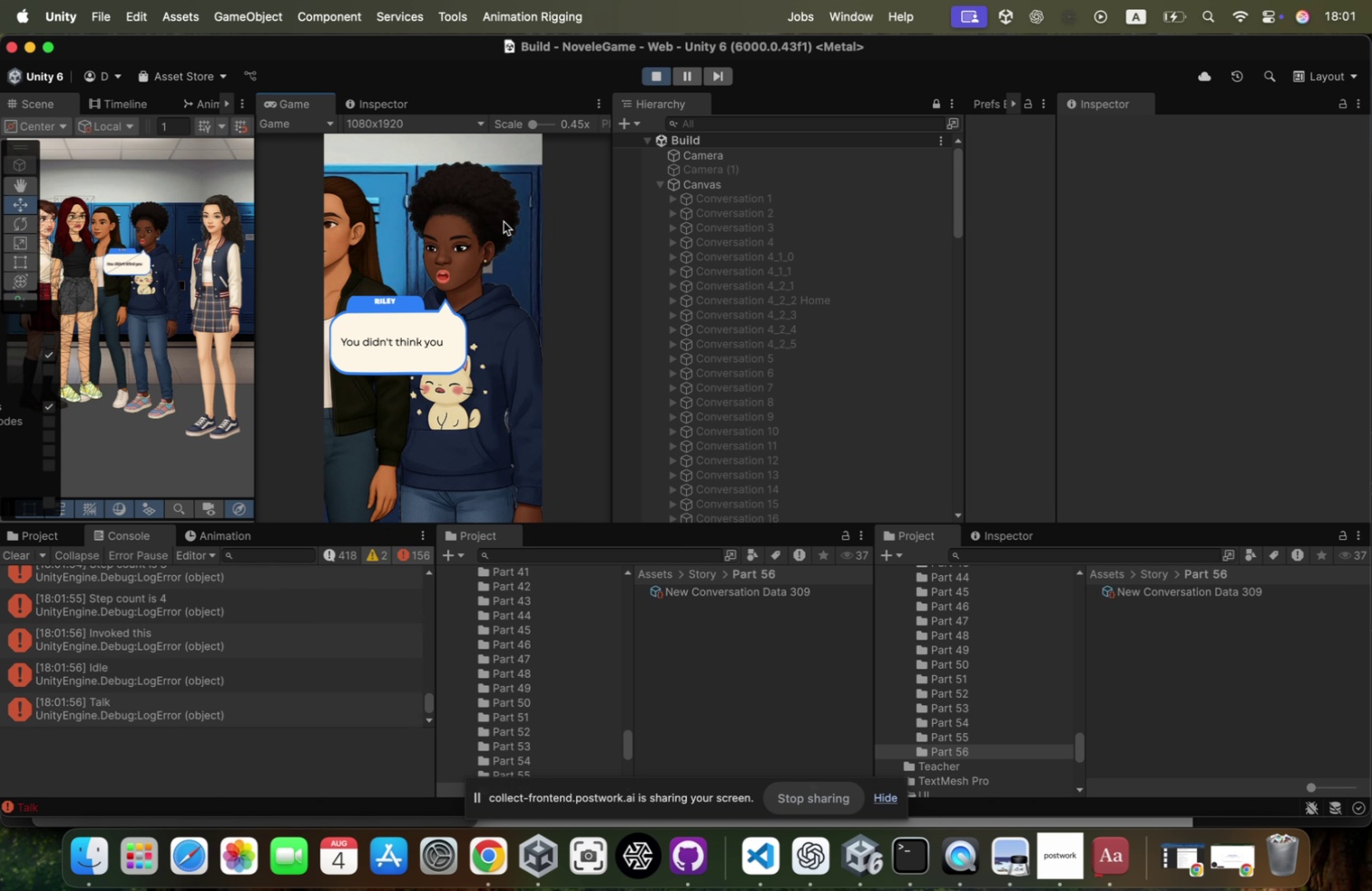 
left_click([504, 221])
 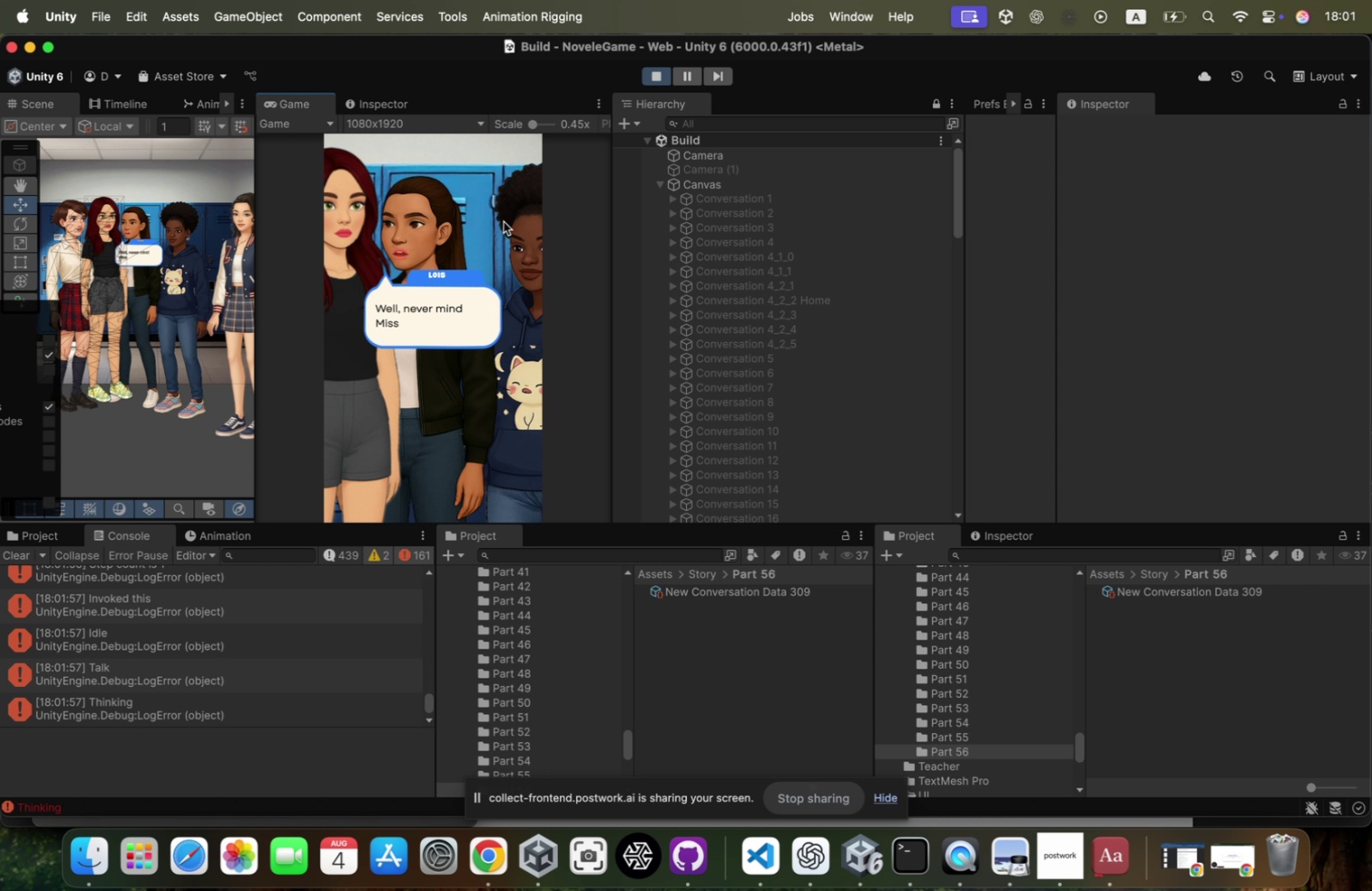 
left_click([504, 221])
 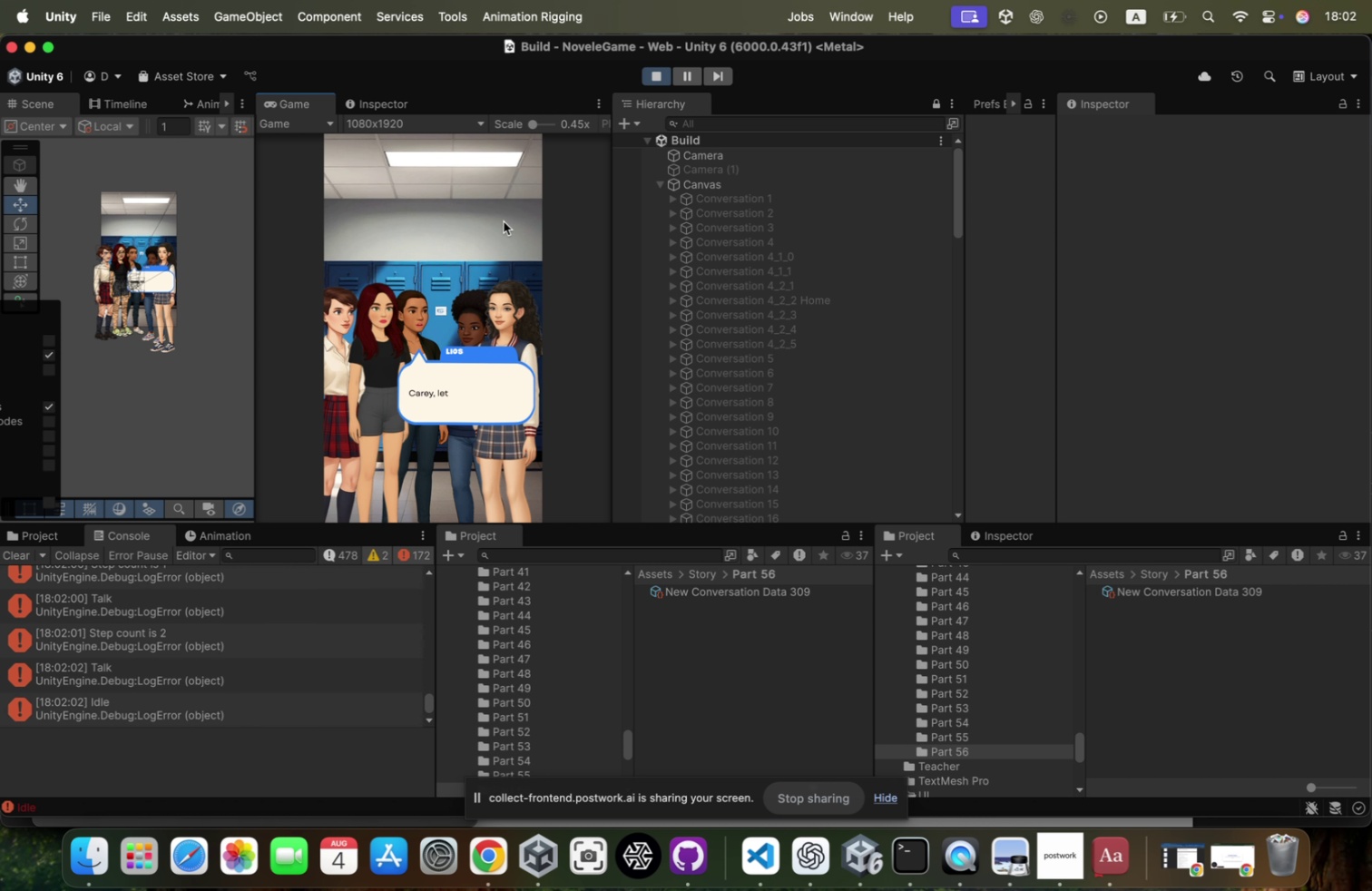 
wait(5.49)
 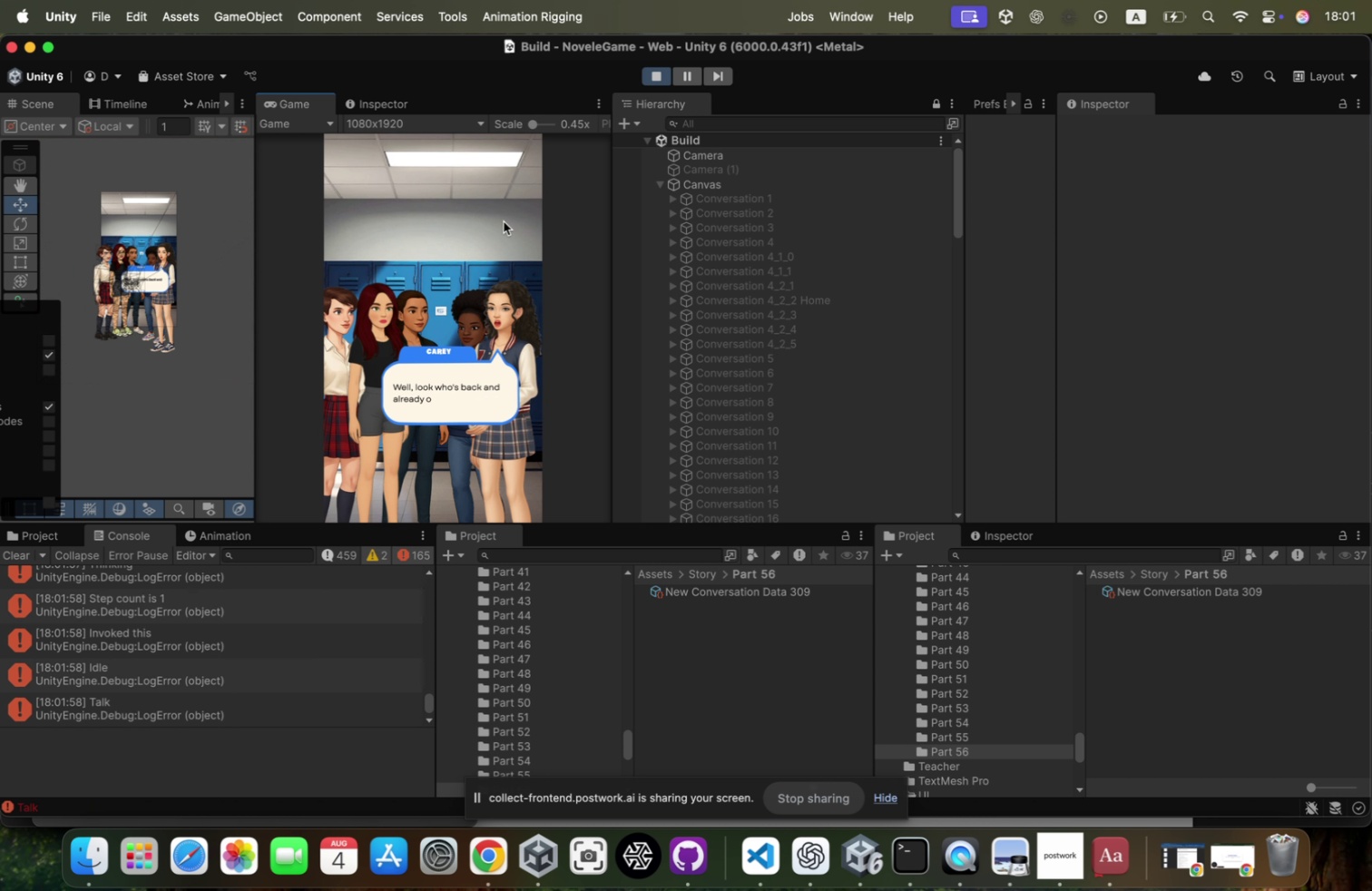 
left_click([504, 222])
 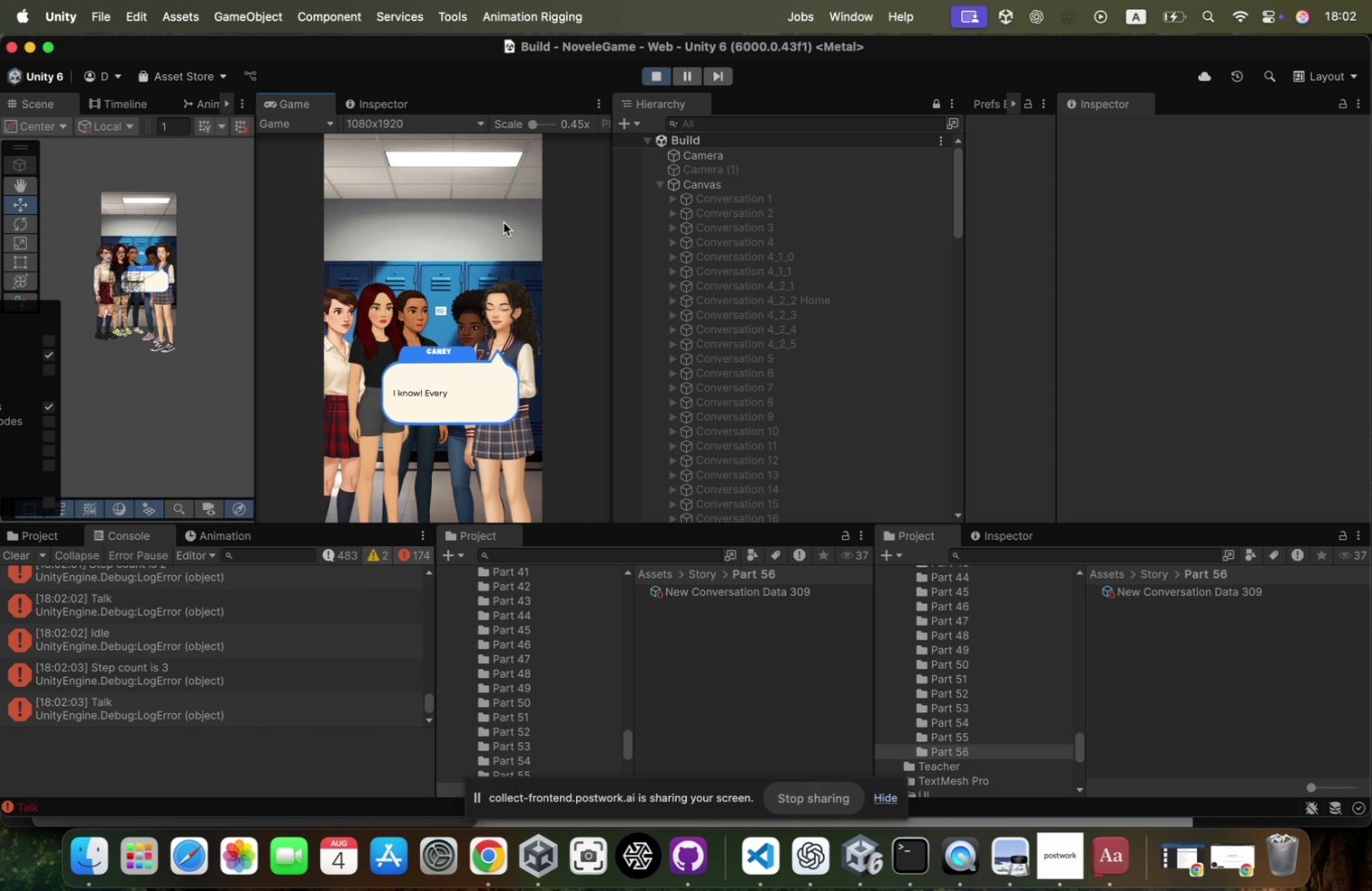 
left_click([504, 222])
 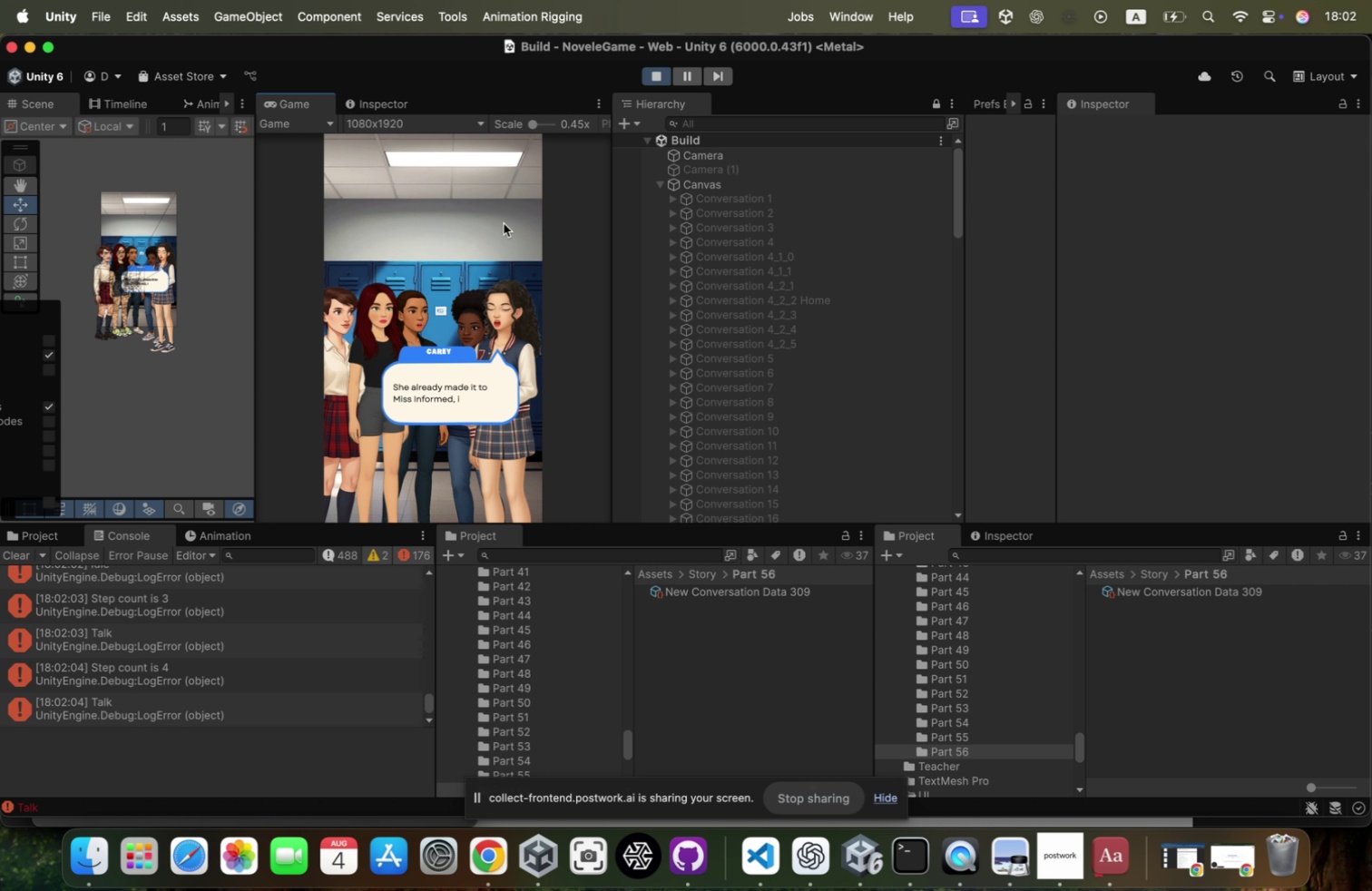 
left_click([504, 223])
 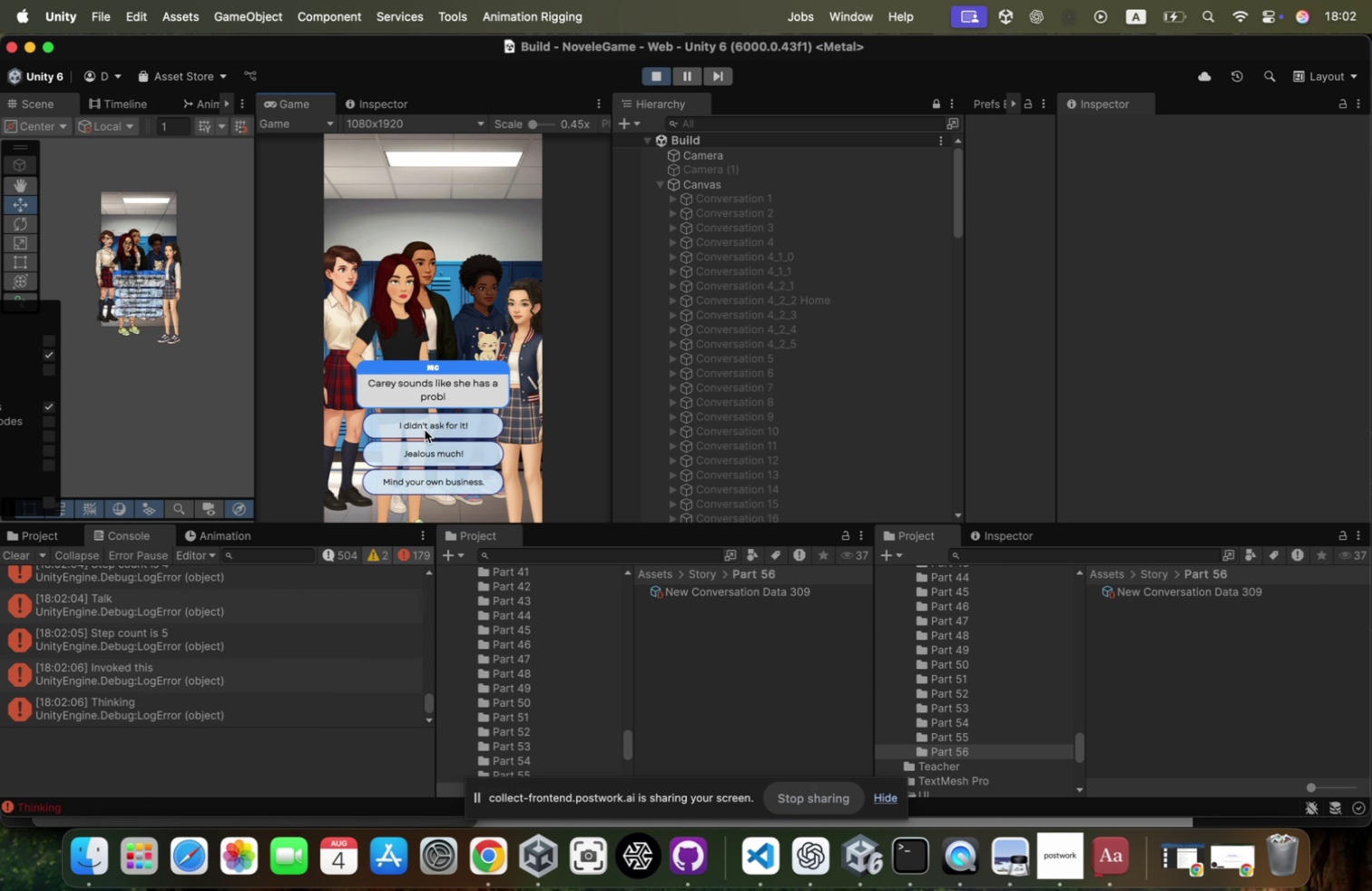 
left_click([422, 474])
 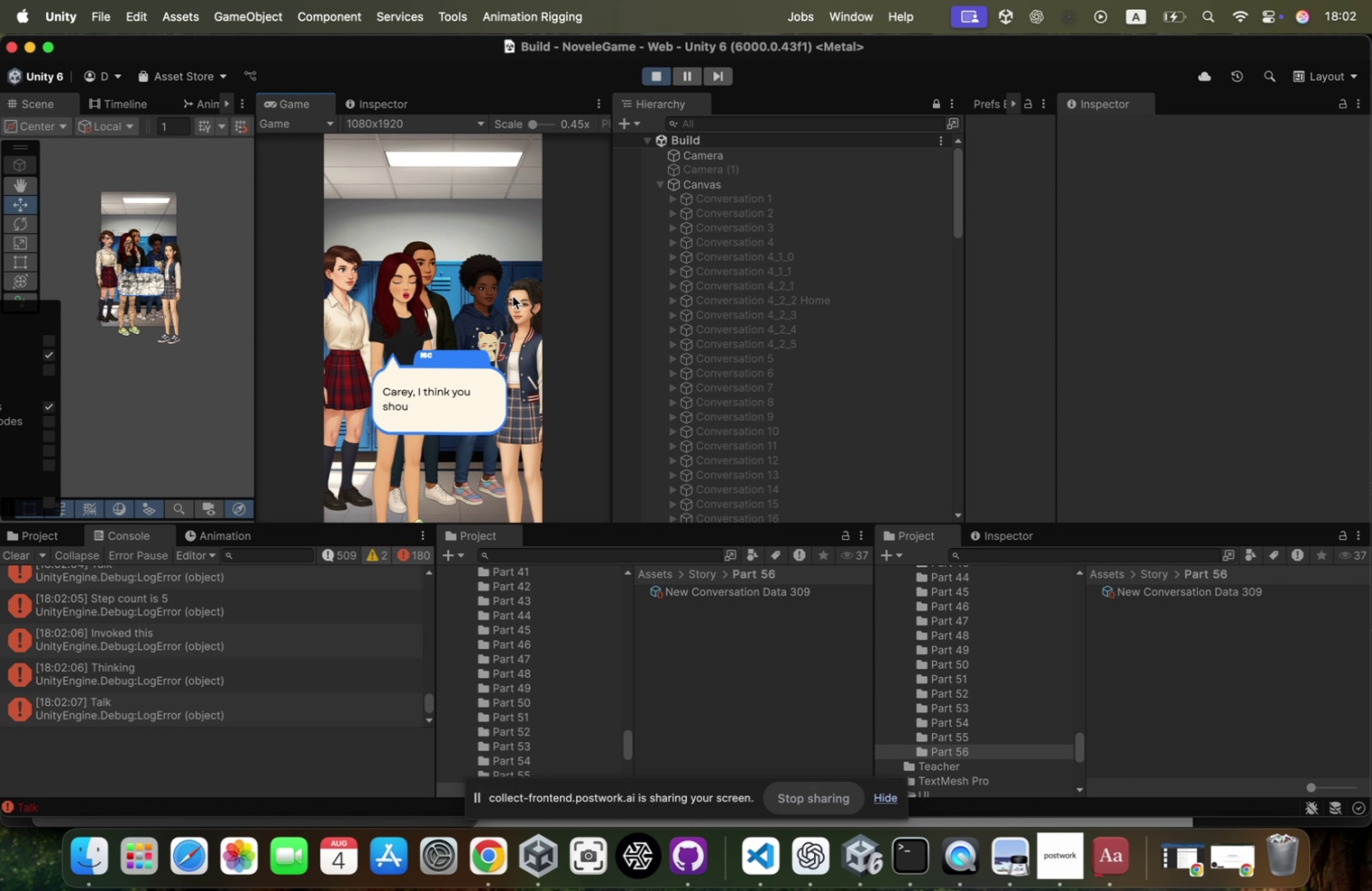 
left_click([513, 296])
 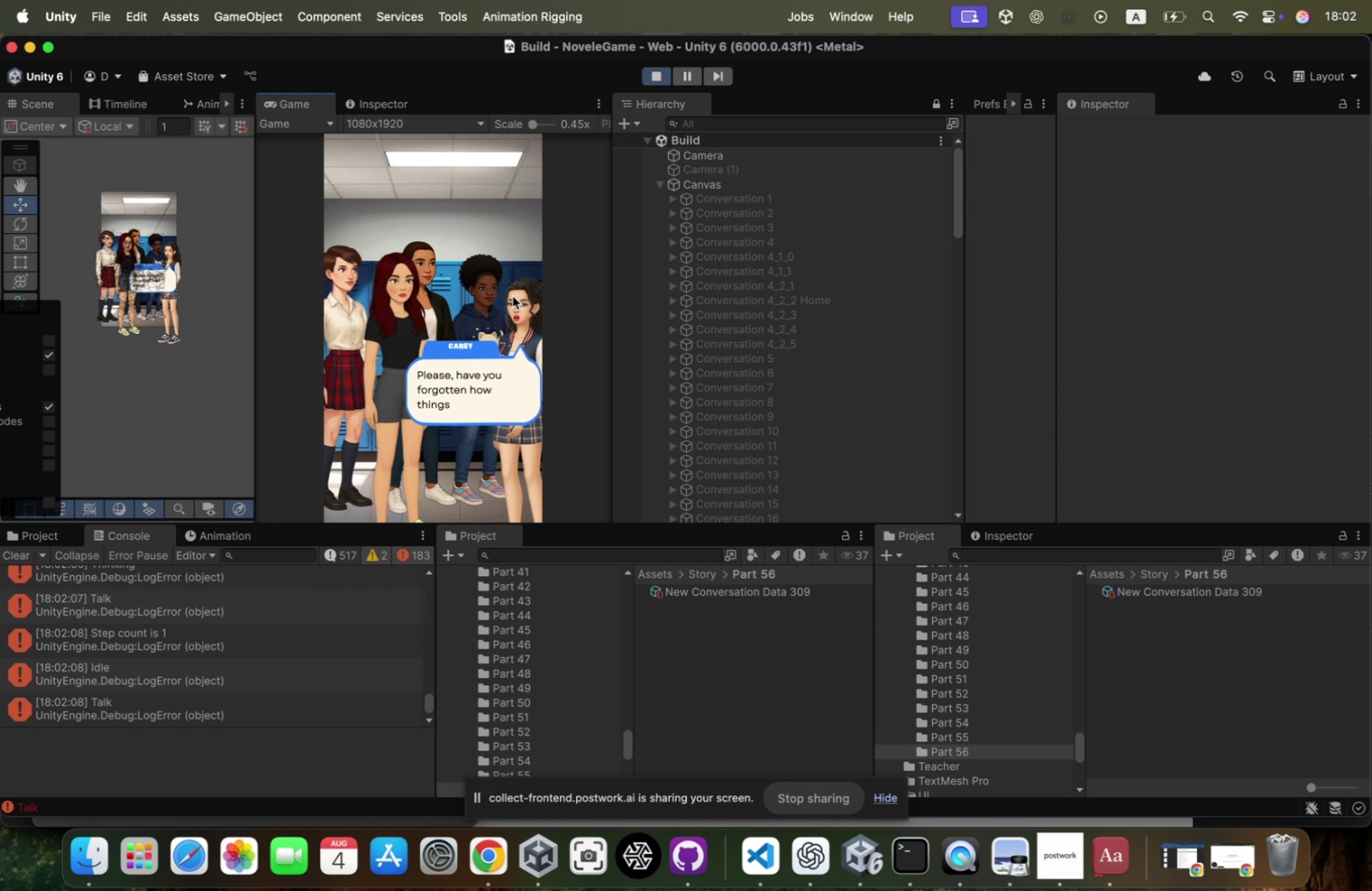 
left_click([513, 296])
 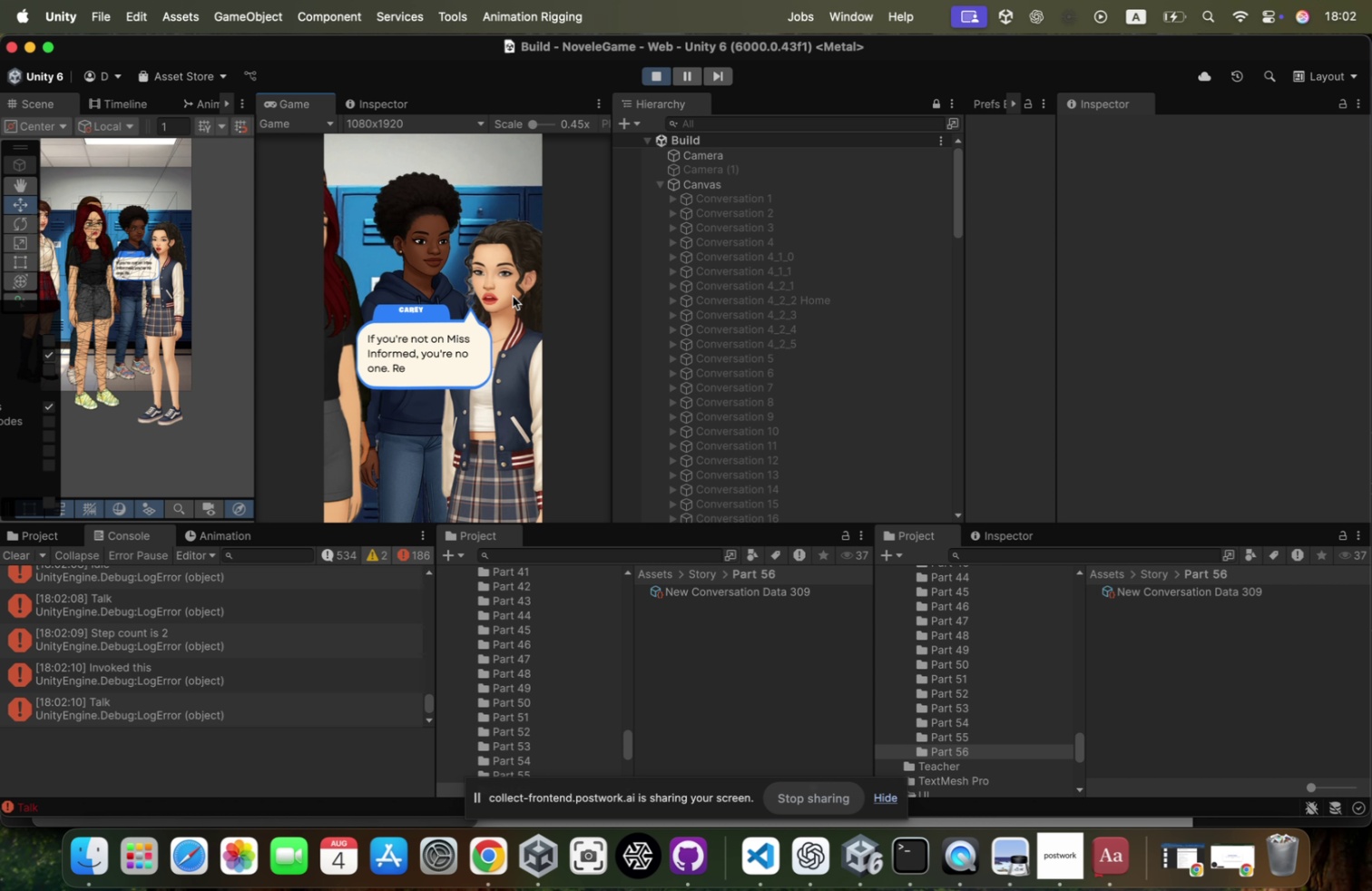 
left_click([513, 296])
 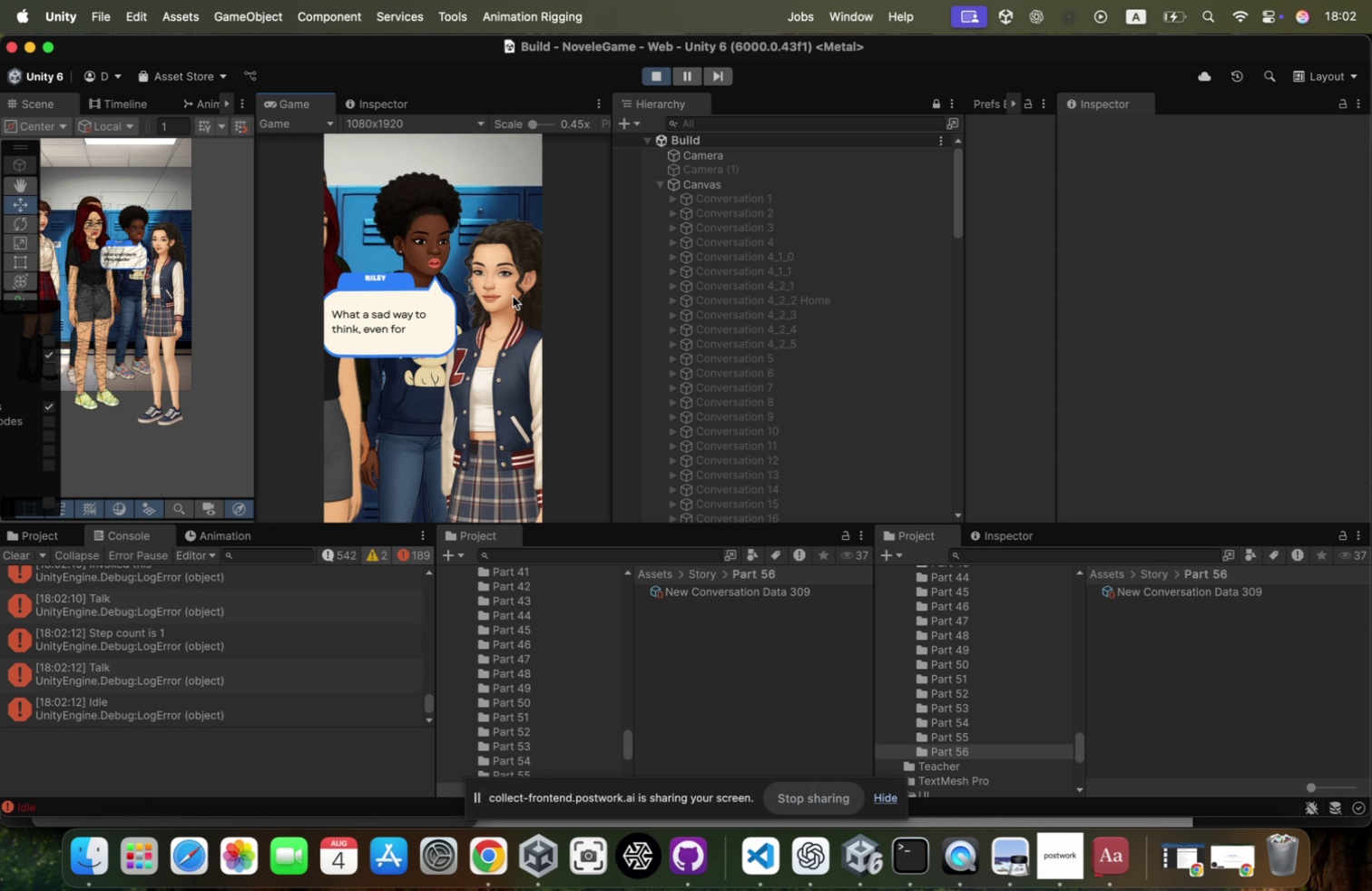 
left_click([513, 296])
 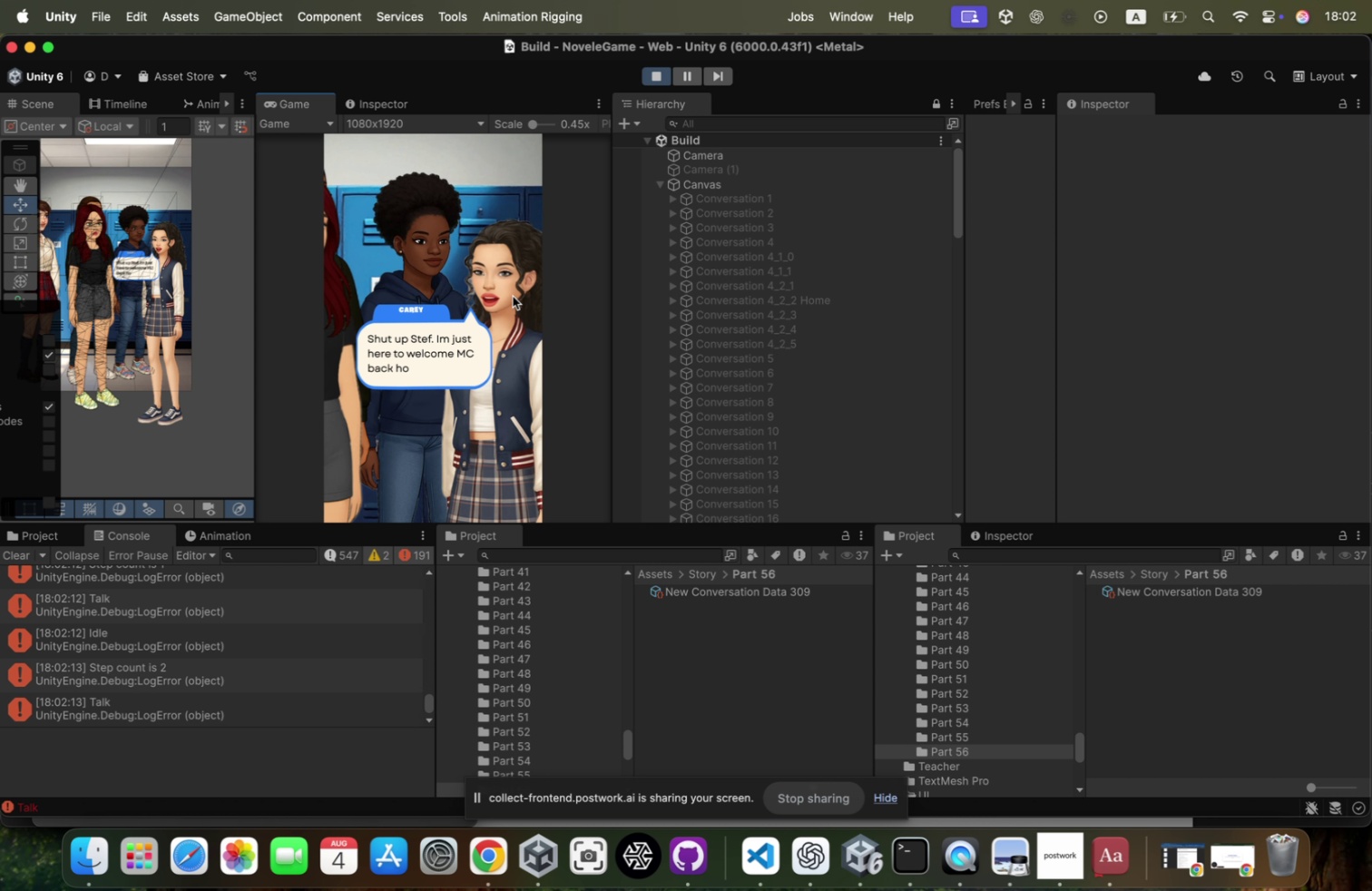 
left_click([512, 296])
 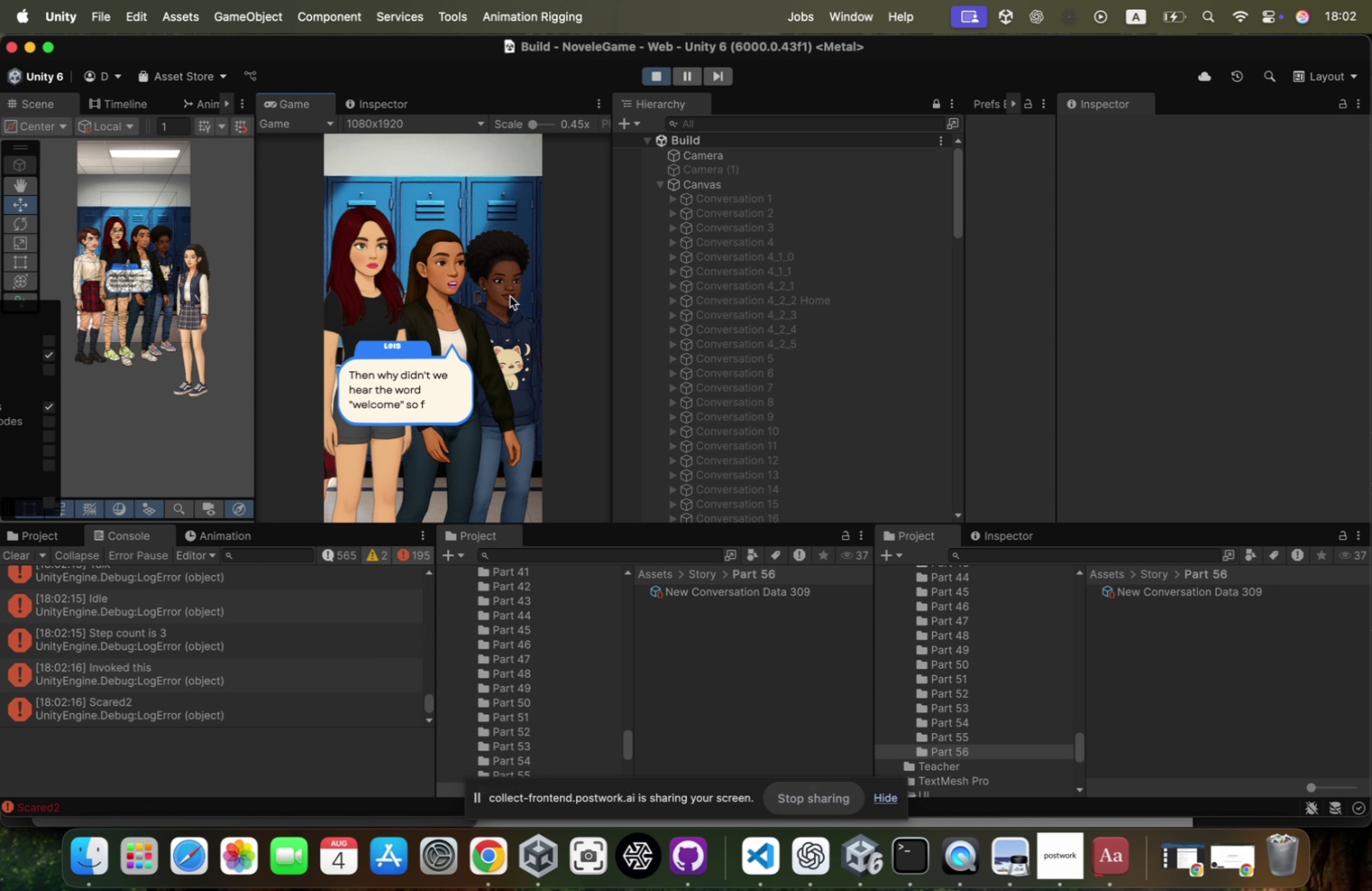 
left_click([510, 297])
 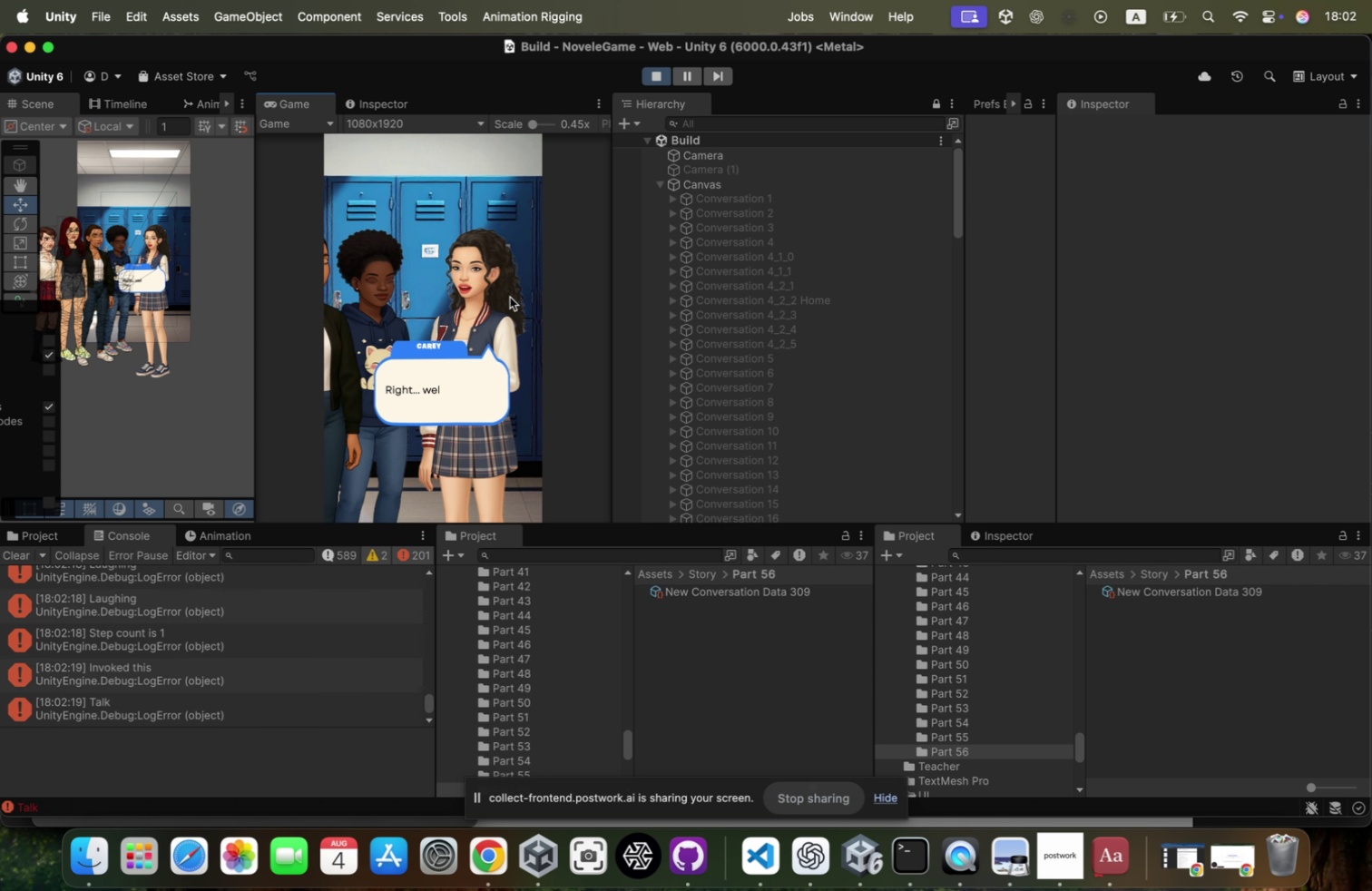 
left_click([509, 297])
 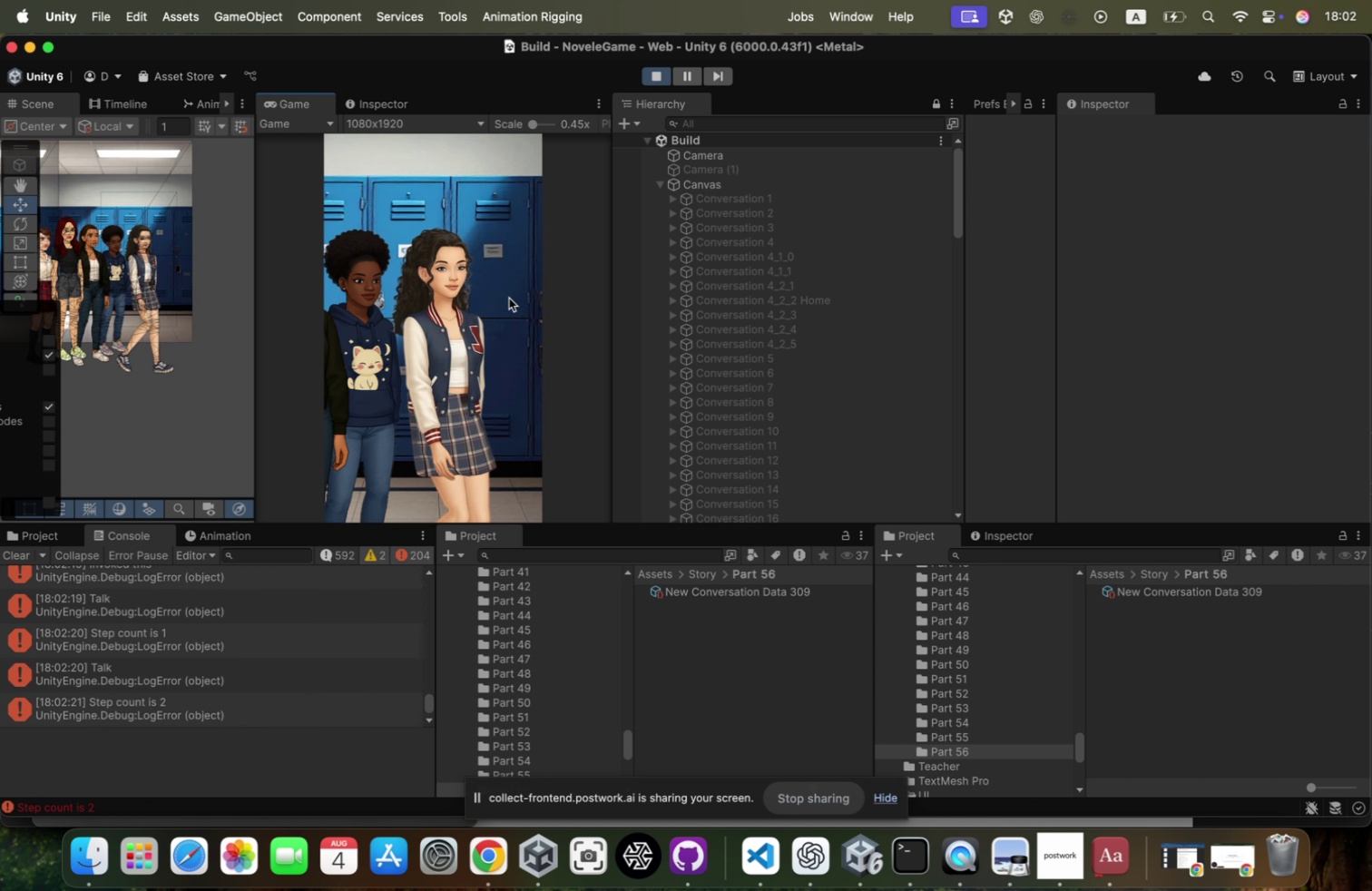 
left_click([508, 298])
 